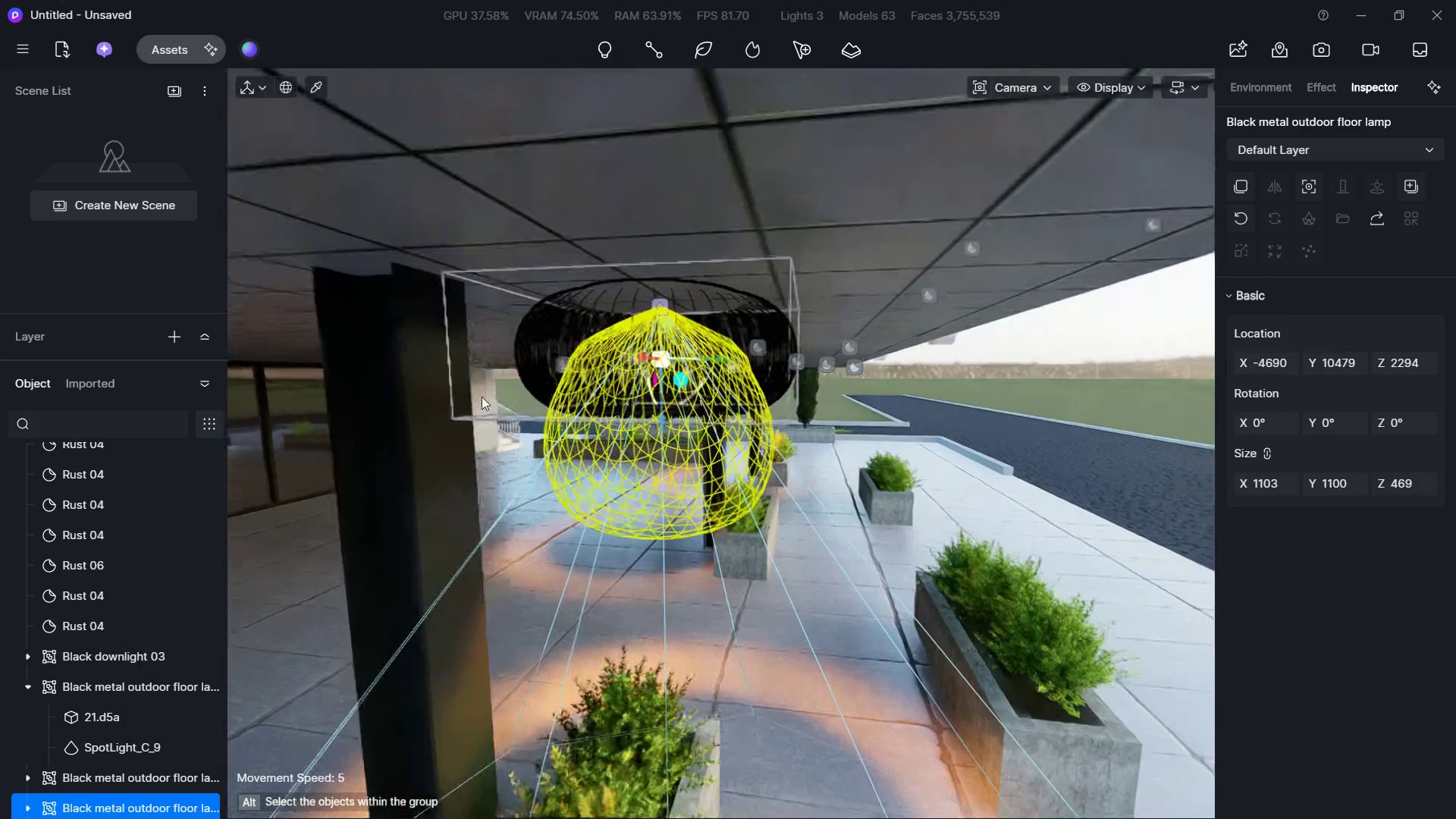 
hold_key(key=A, duration=0.48)
 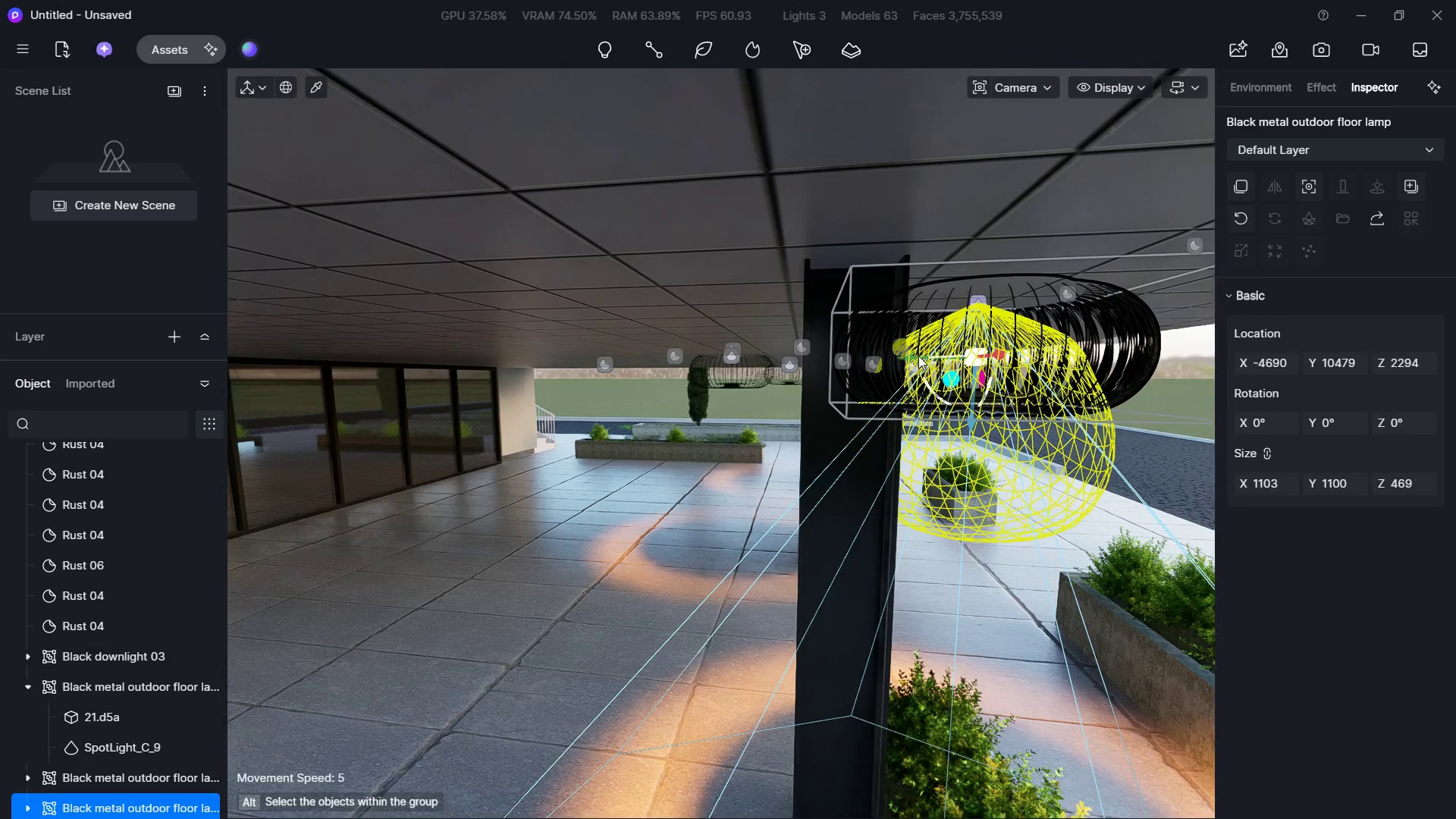 
left_click_drag(start_coordinate=[918, 356], to_coordinate=[516, 333])
 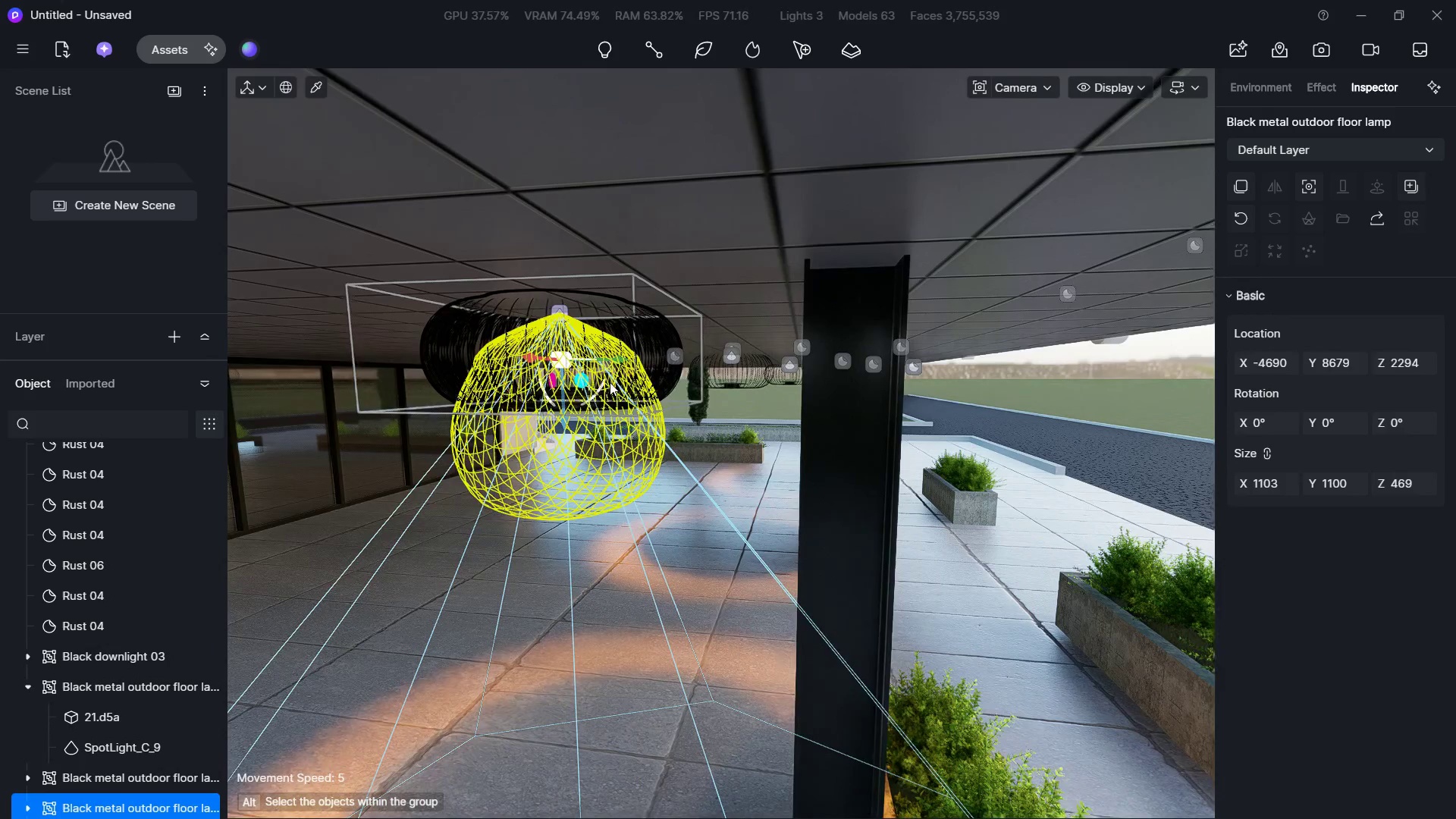 
hold_key(key=D, duration=0.72)
 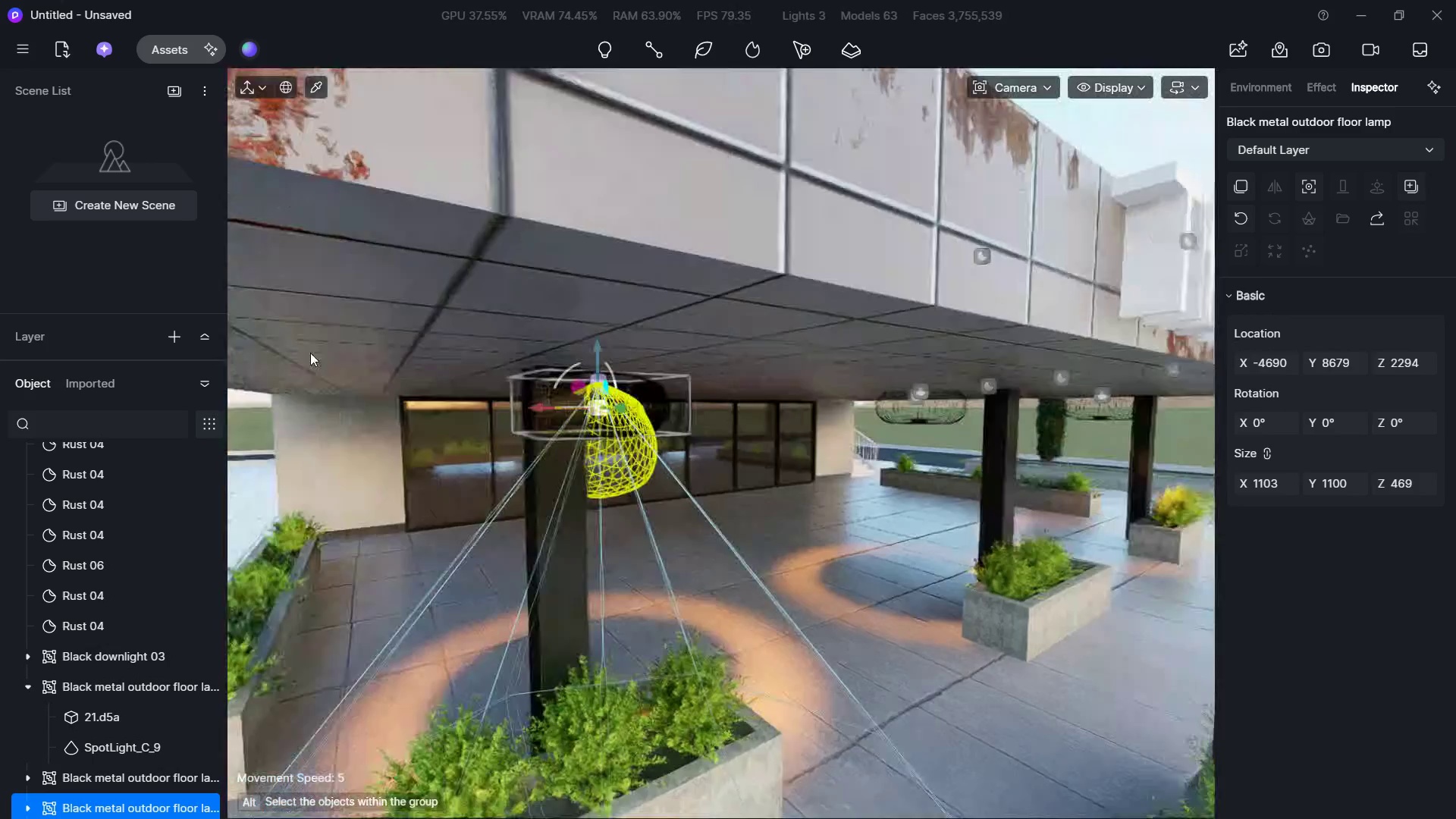 
hold_key(key=S, duration=0.34)
 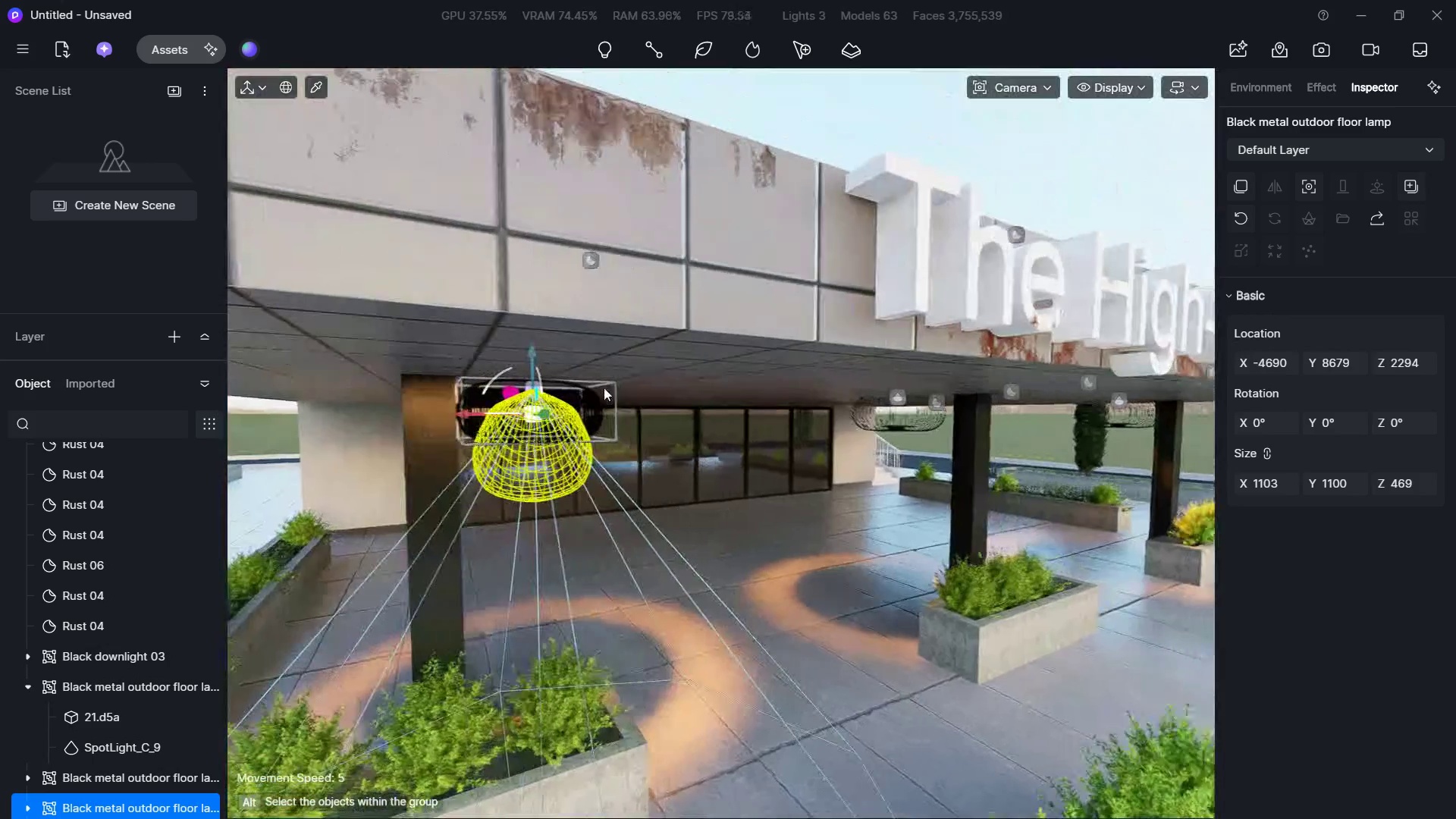 
hold_key(key=D, duration=0.5)
 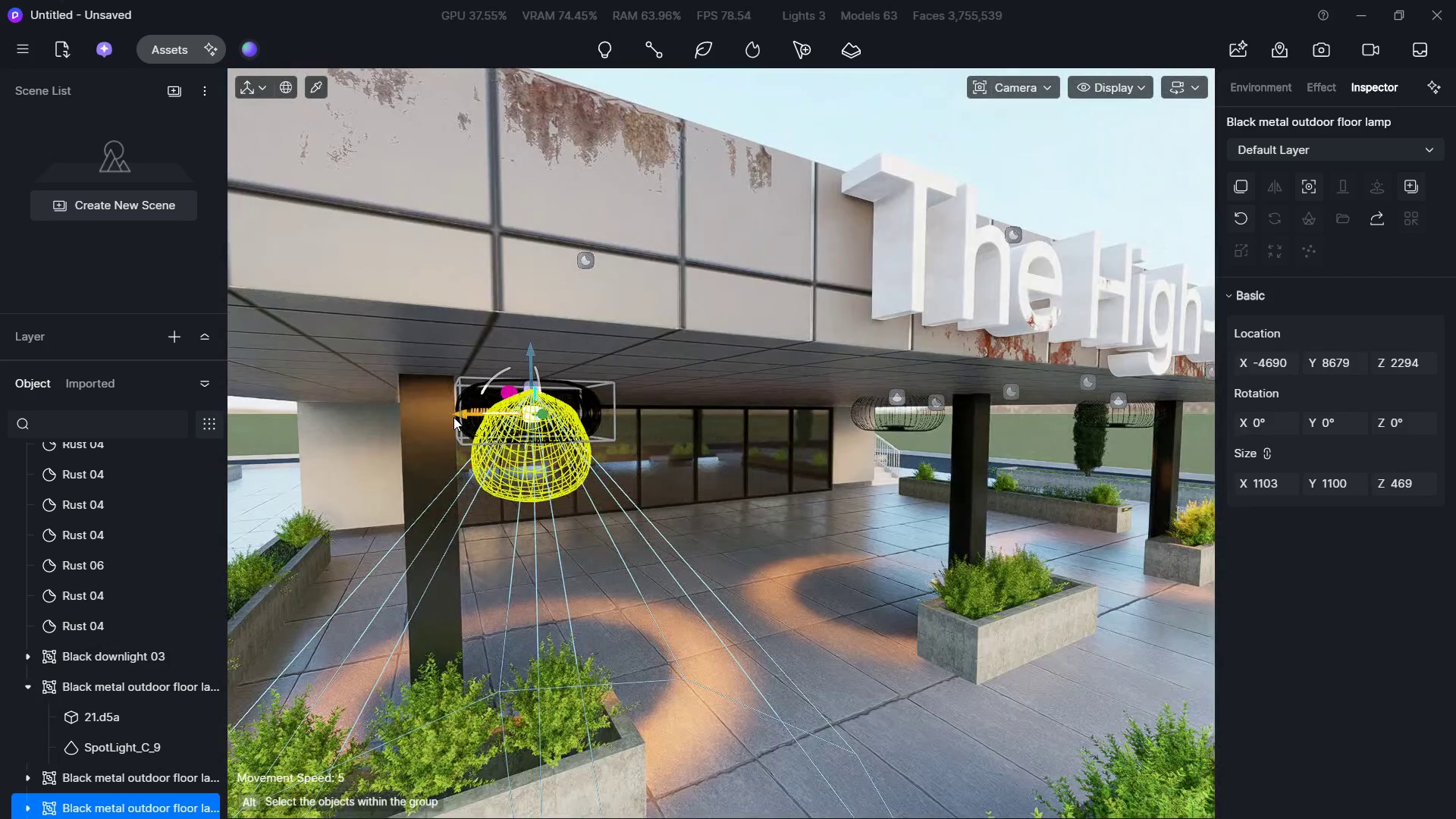 
left_click_drag(start_coordinate=[450, 416], to_coordinate=[337, 412])
 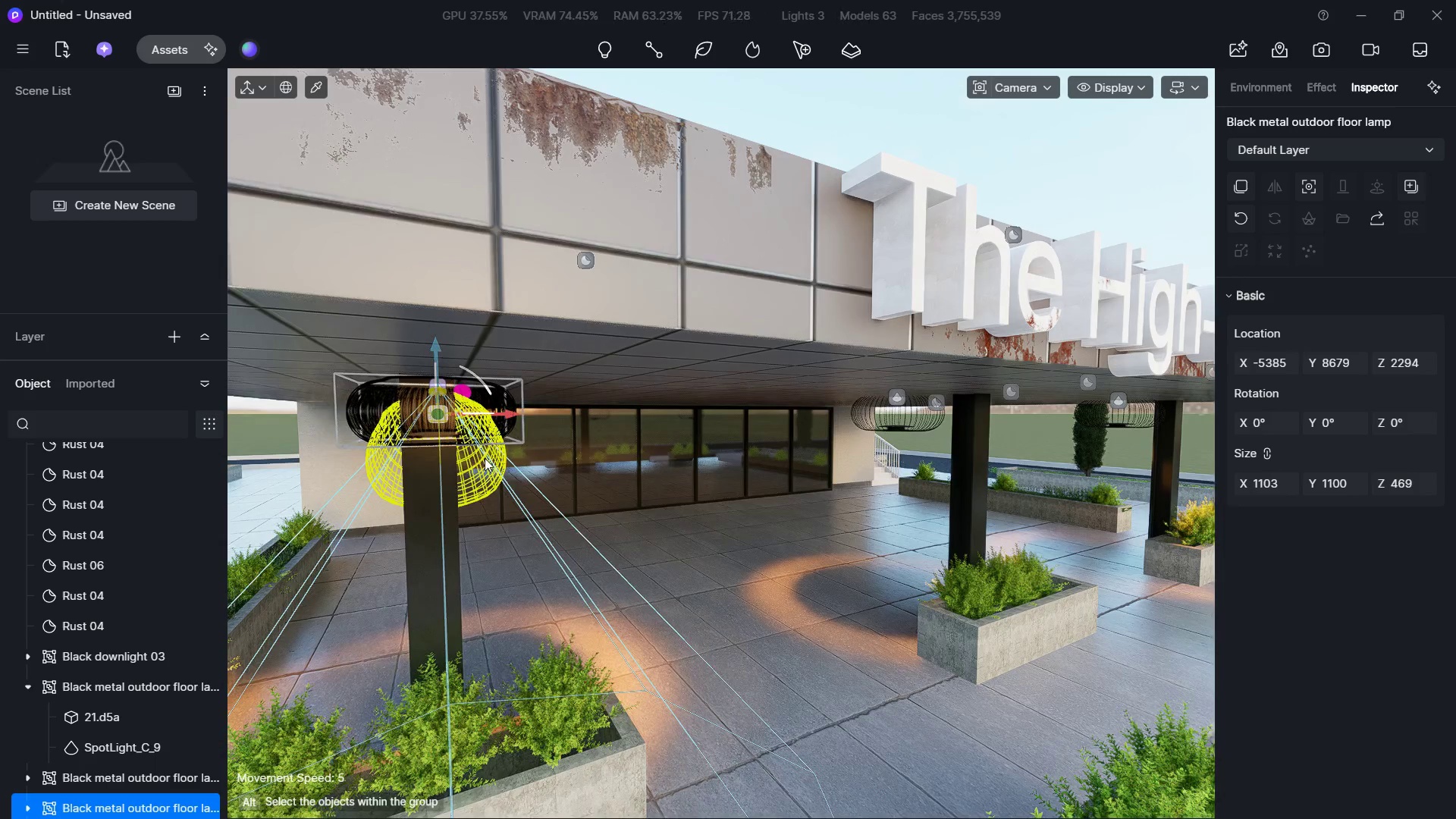 
hold_key(key=D, duration=1.36)
 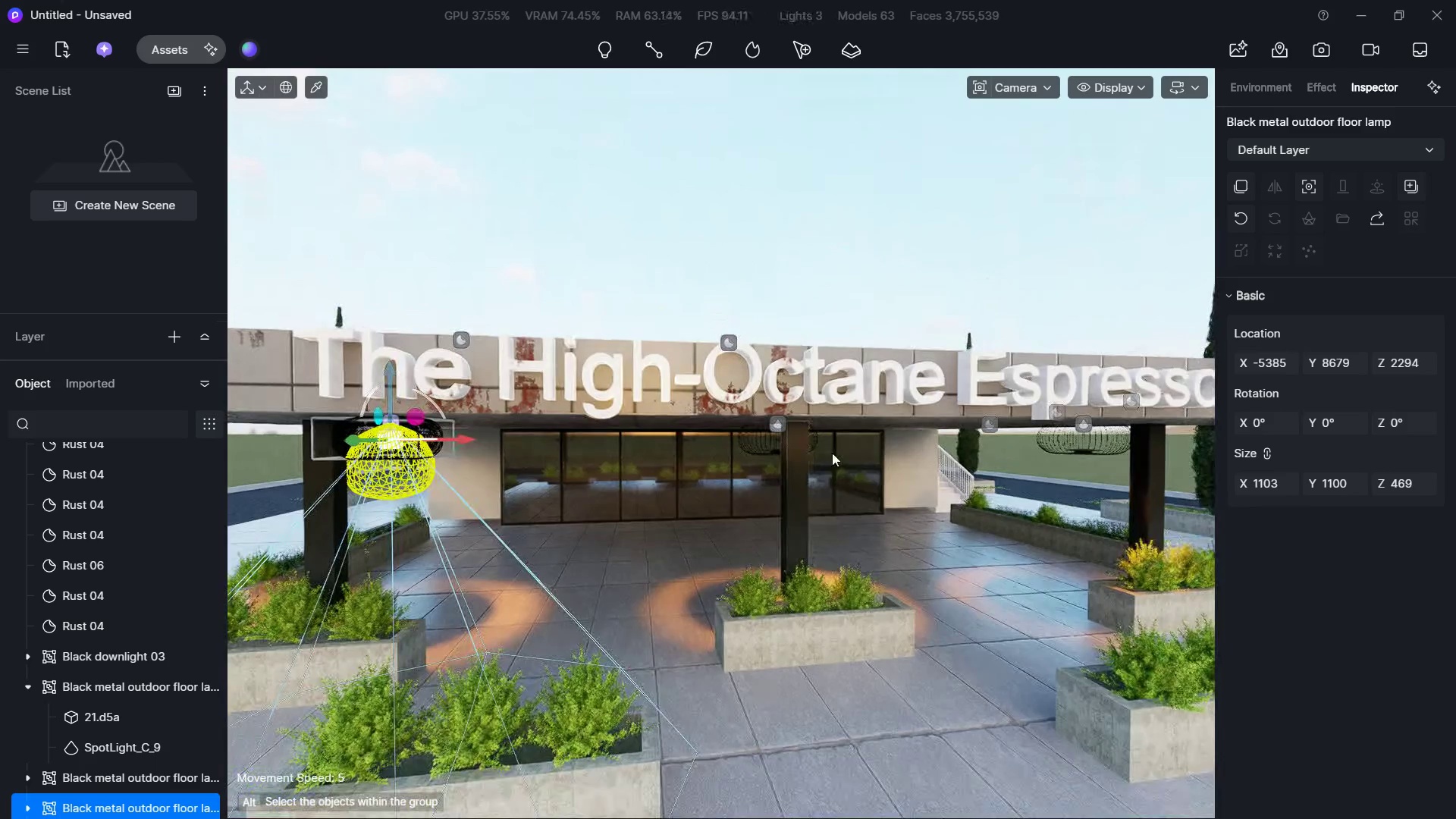 
hold_key(key=S, duration=0.47)
 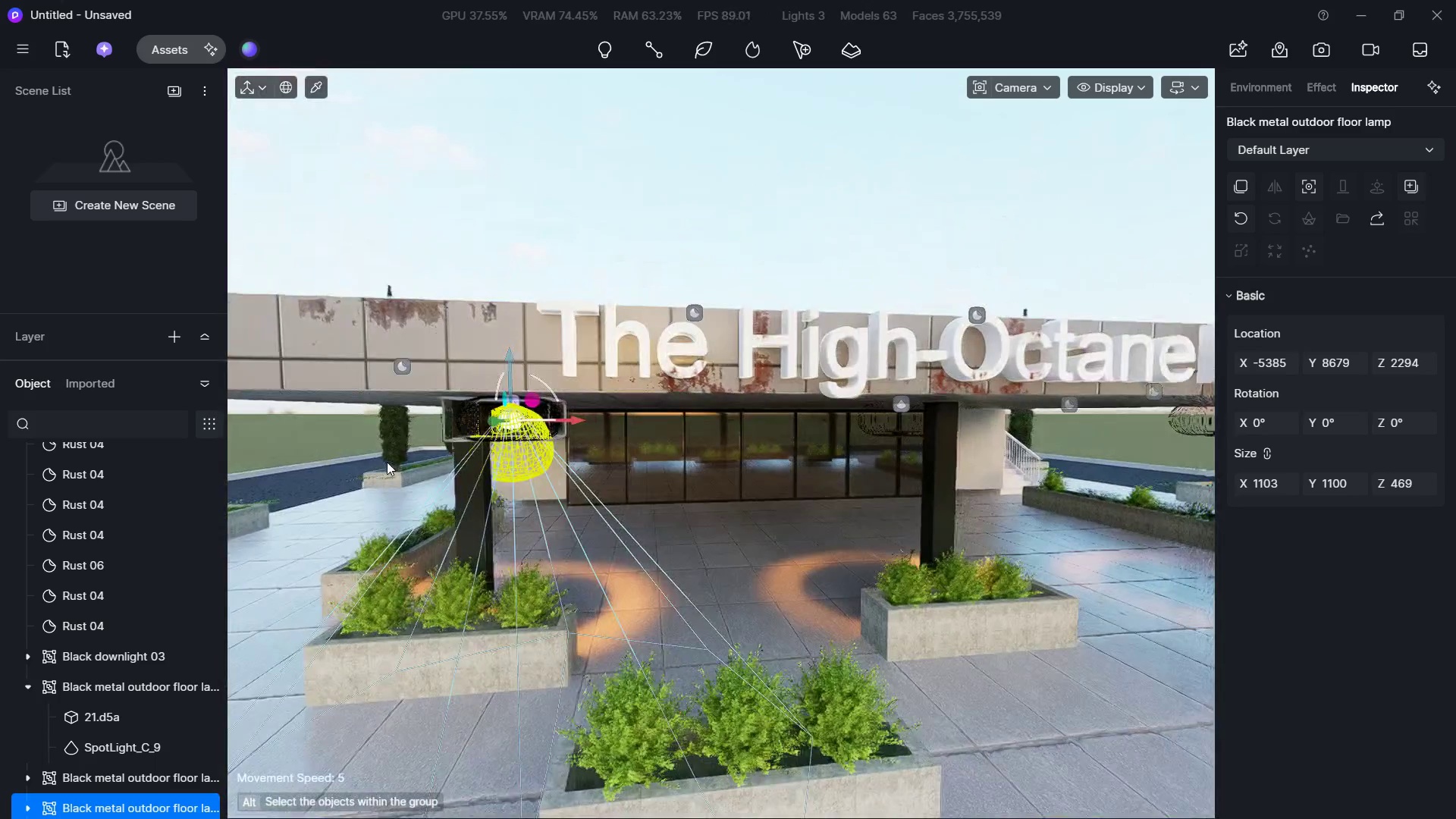 
type(ws)
 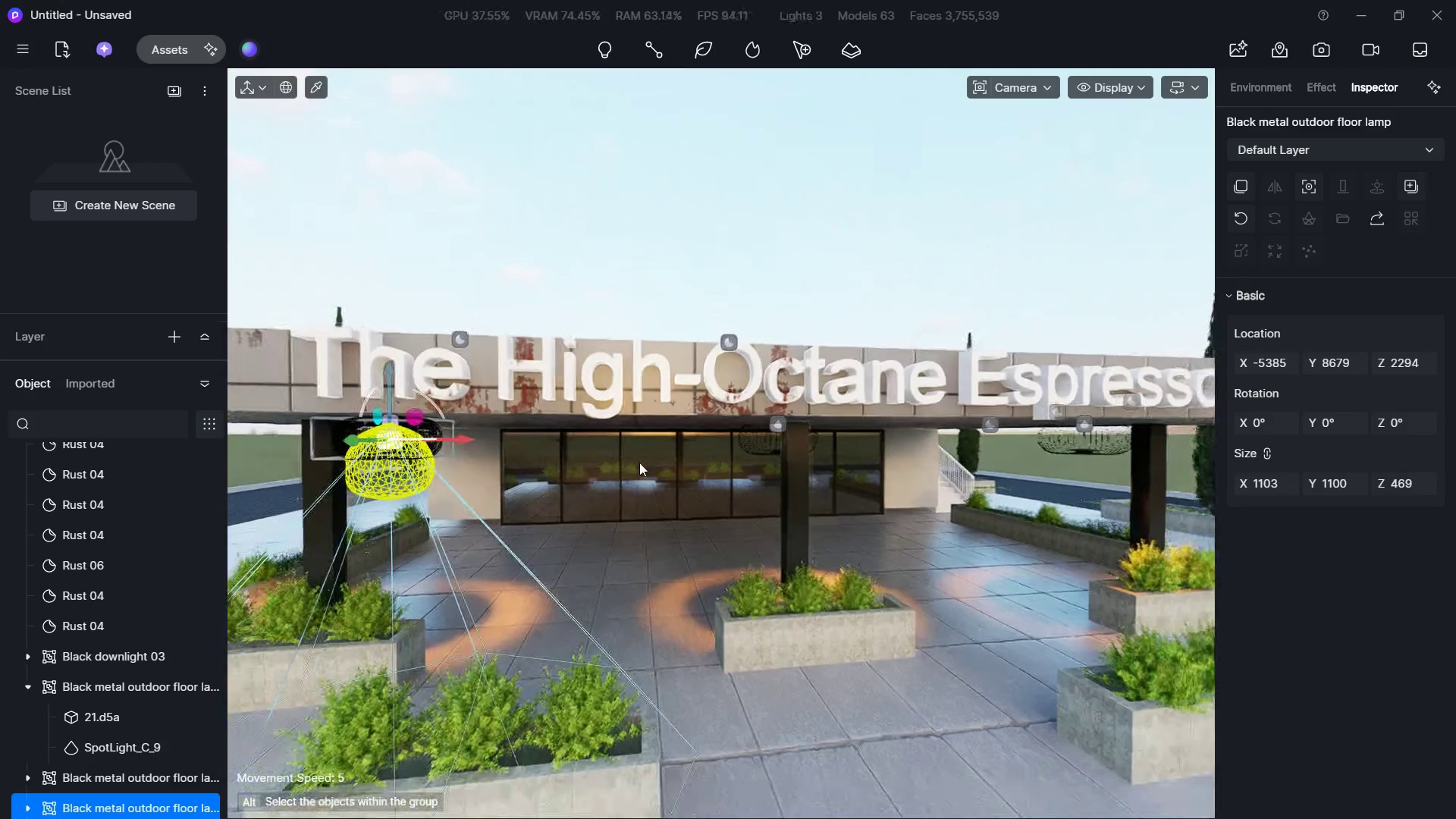 
hold_key(key=ControlLeft, duration=1.78)
left_click([778, 424])
 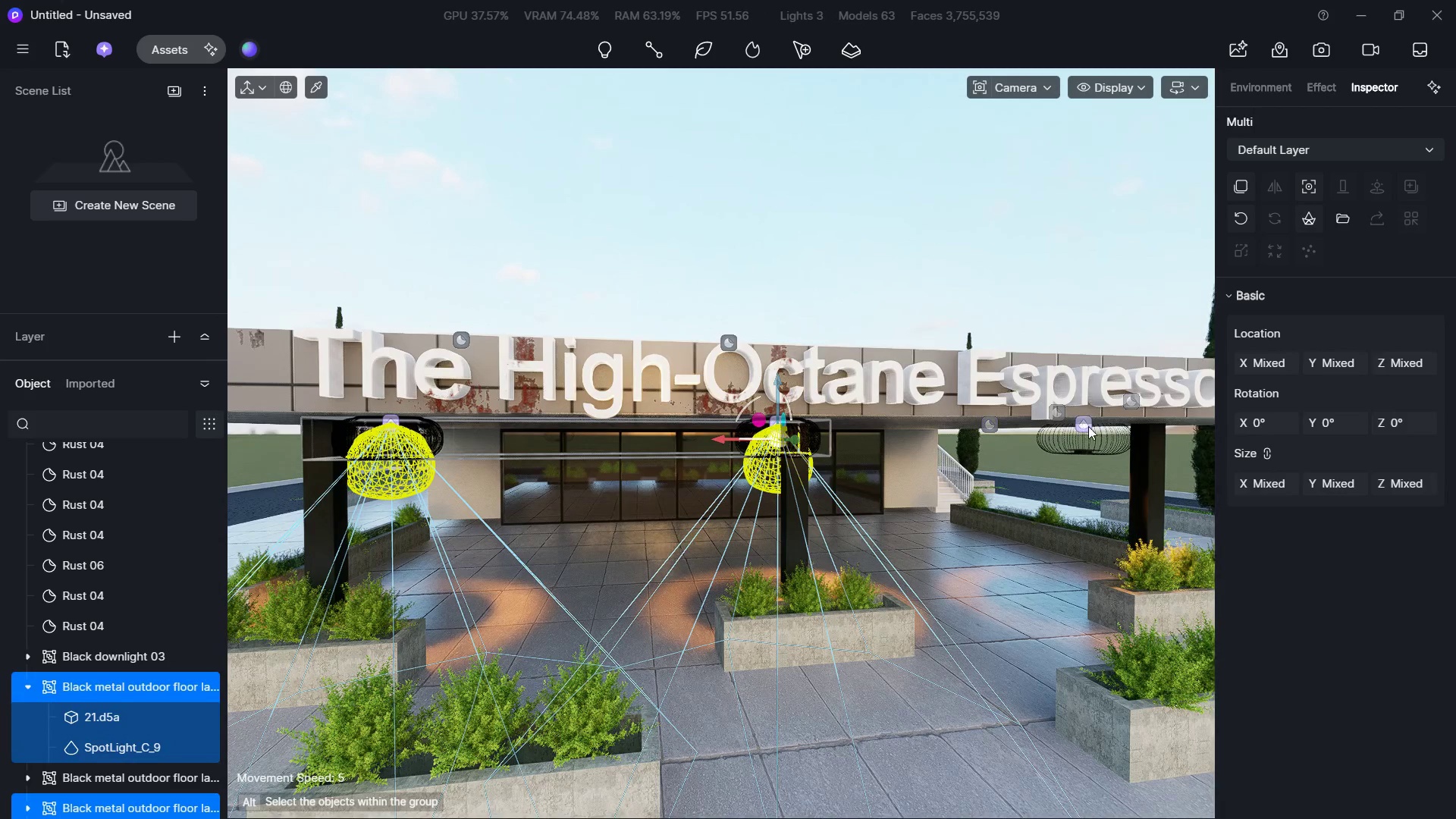 
left_click([1085, 425])
 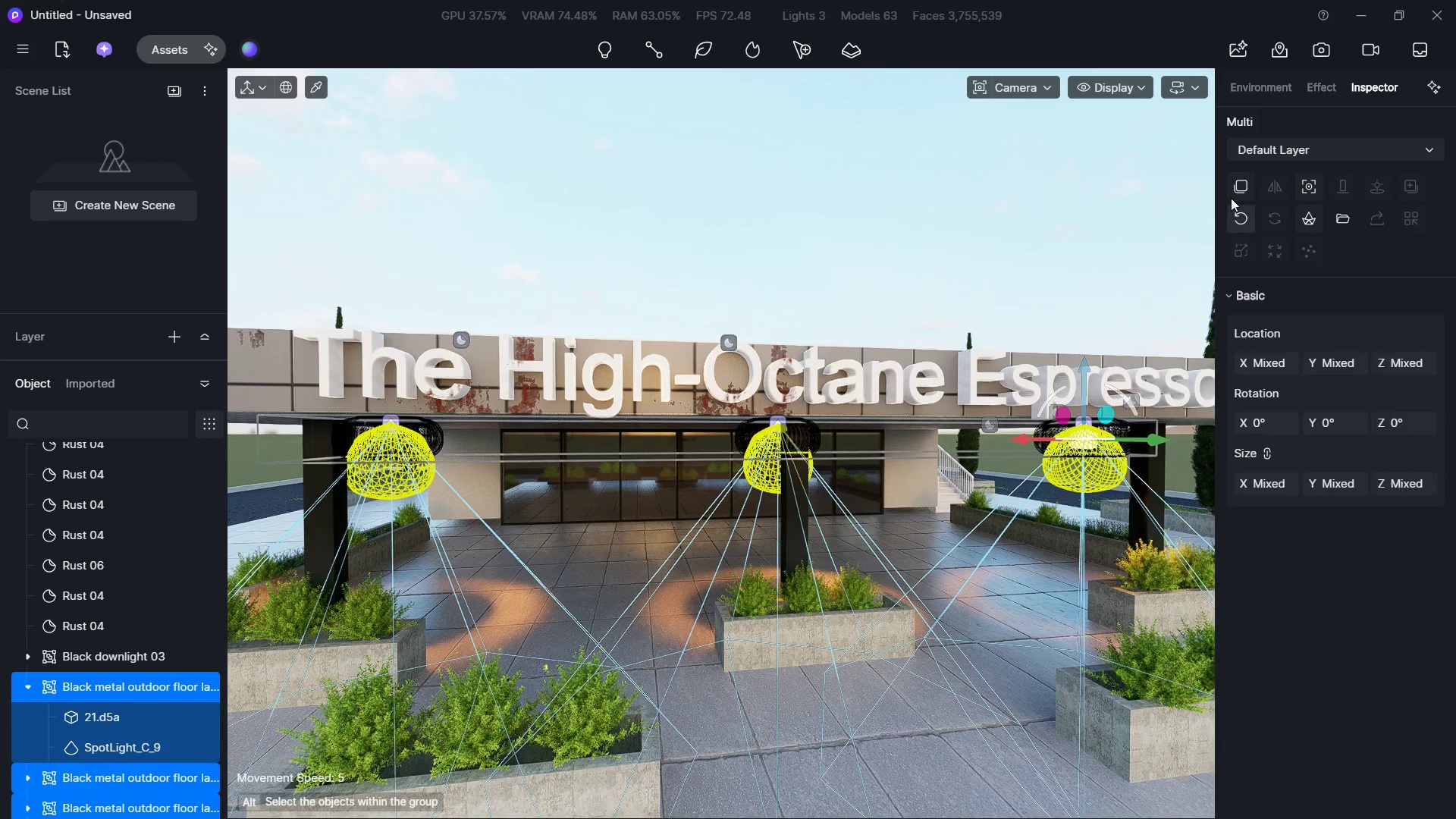 
left_click([1232, 193])
 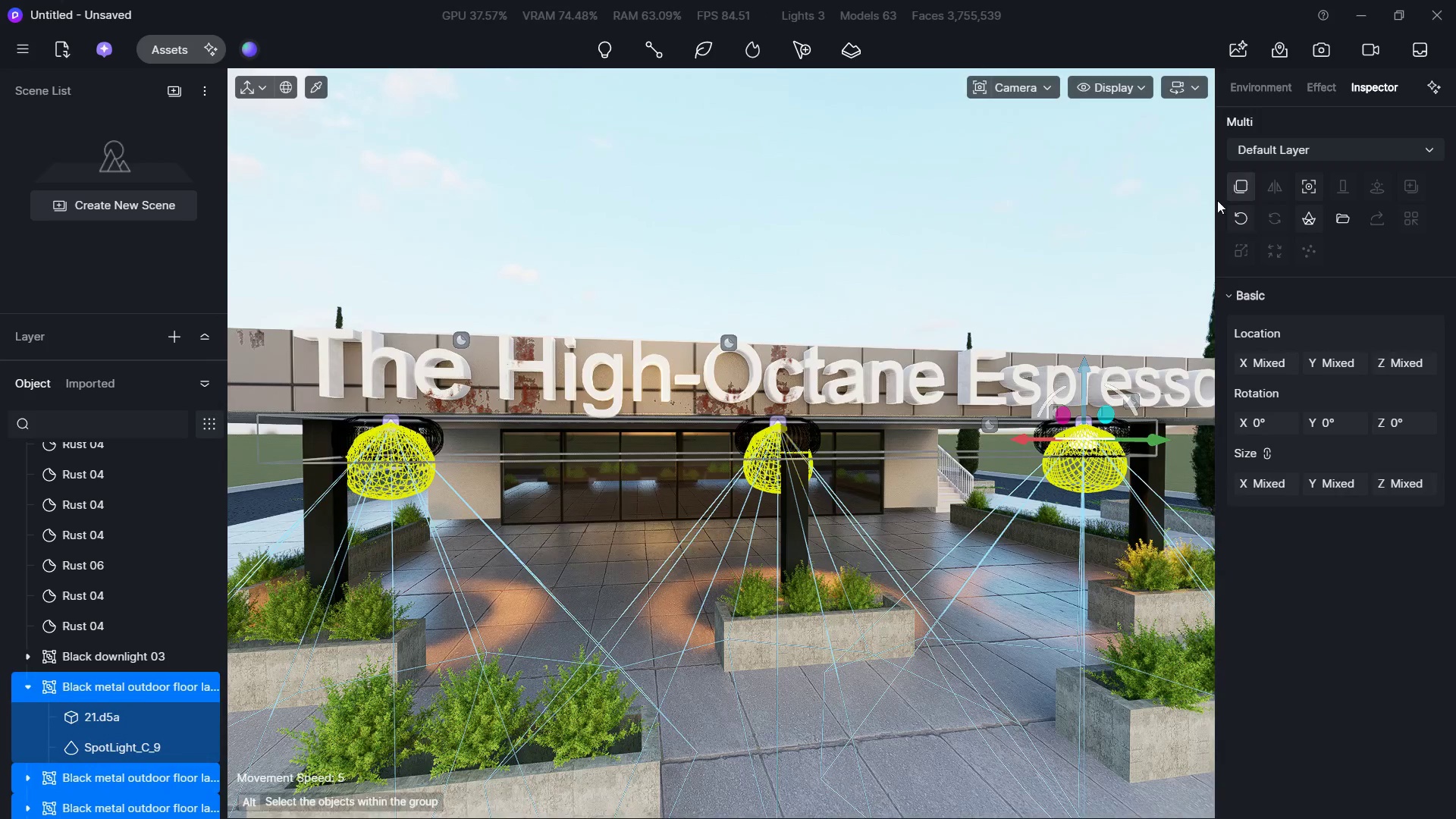 
hold_key(key=W, duration=1.3)
 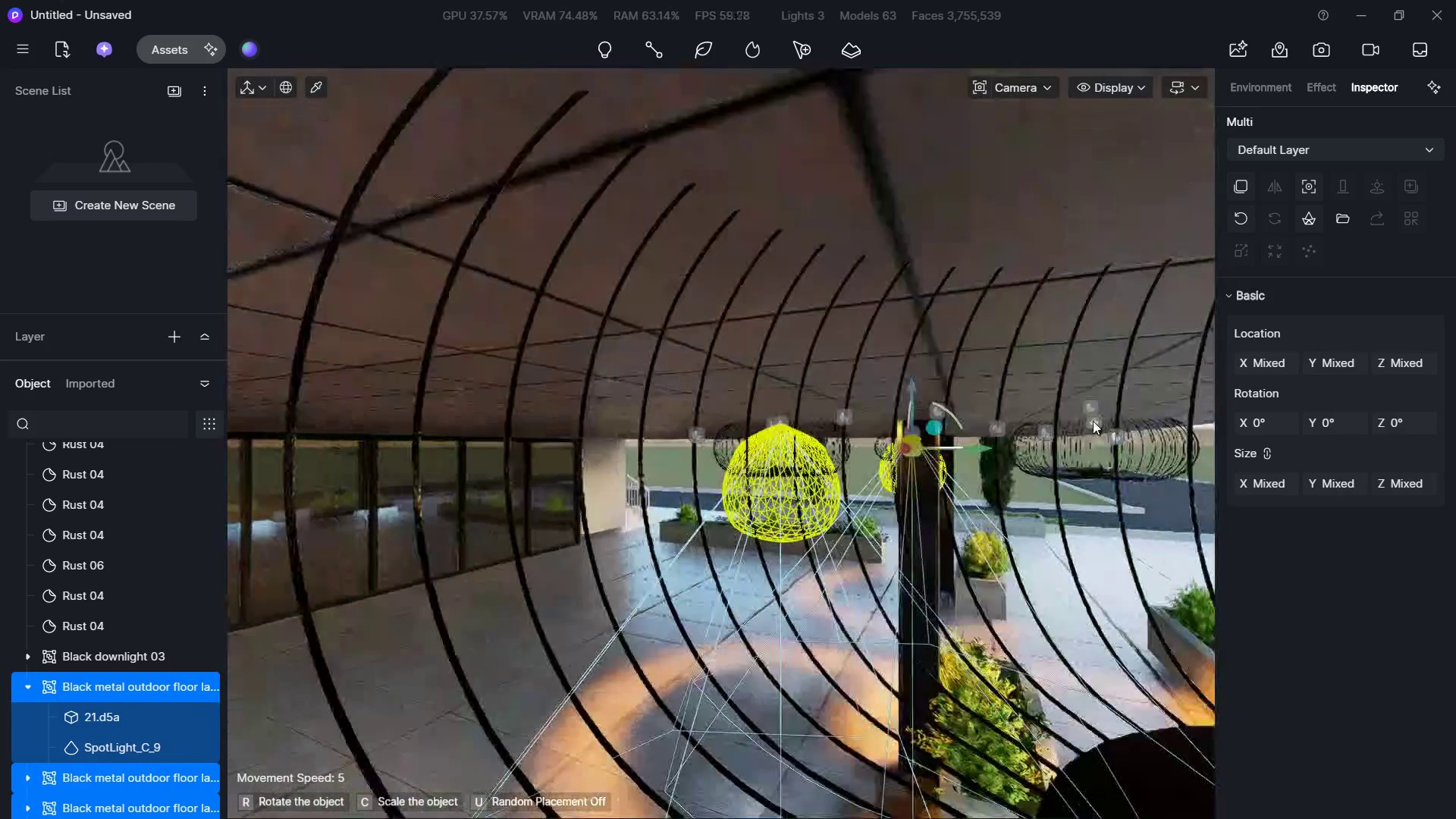 
hold_key(key=A, duration=2.06)
 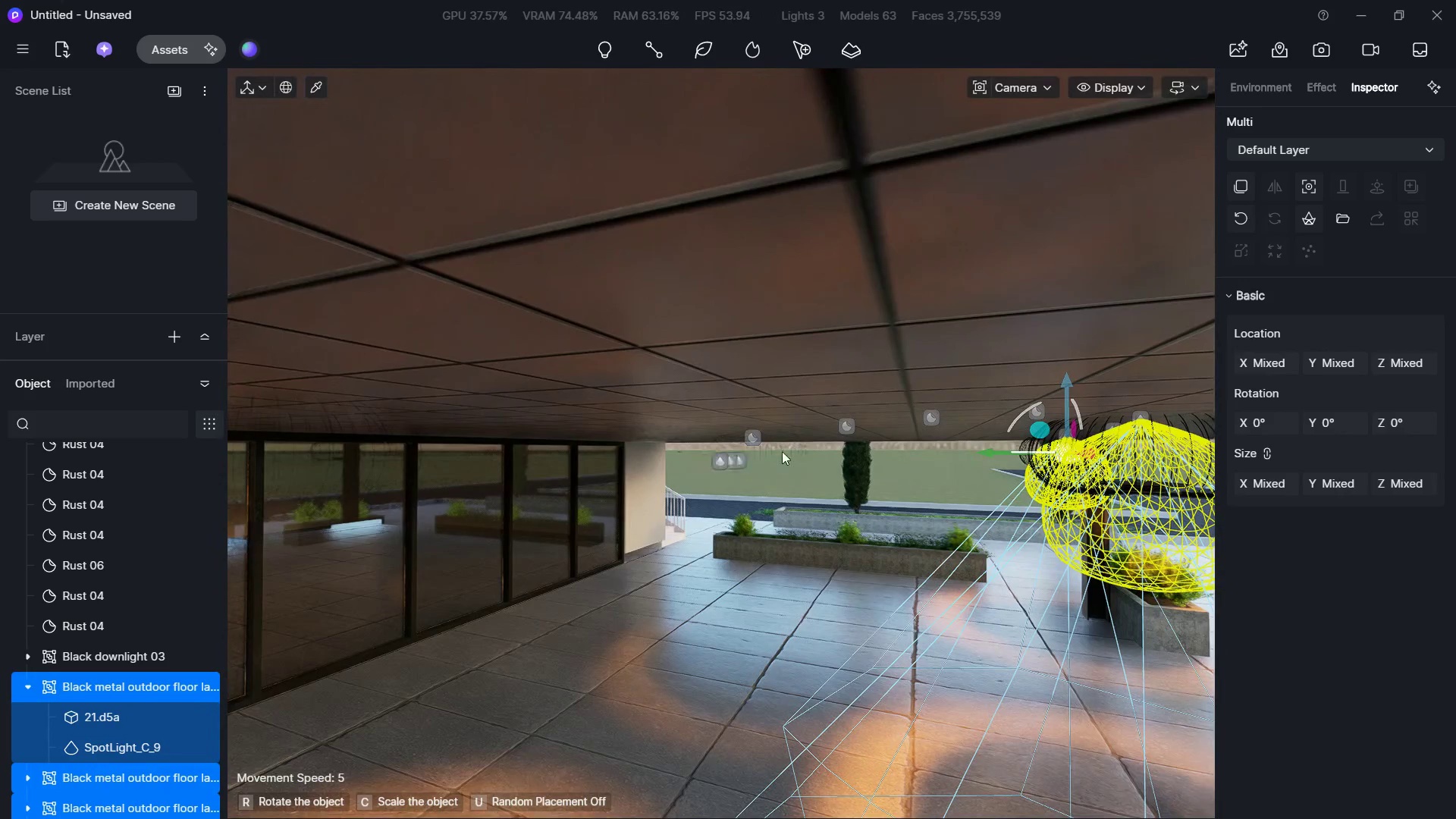 
hold_key(key=W, duration=0.52)
 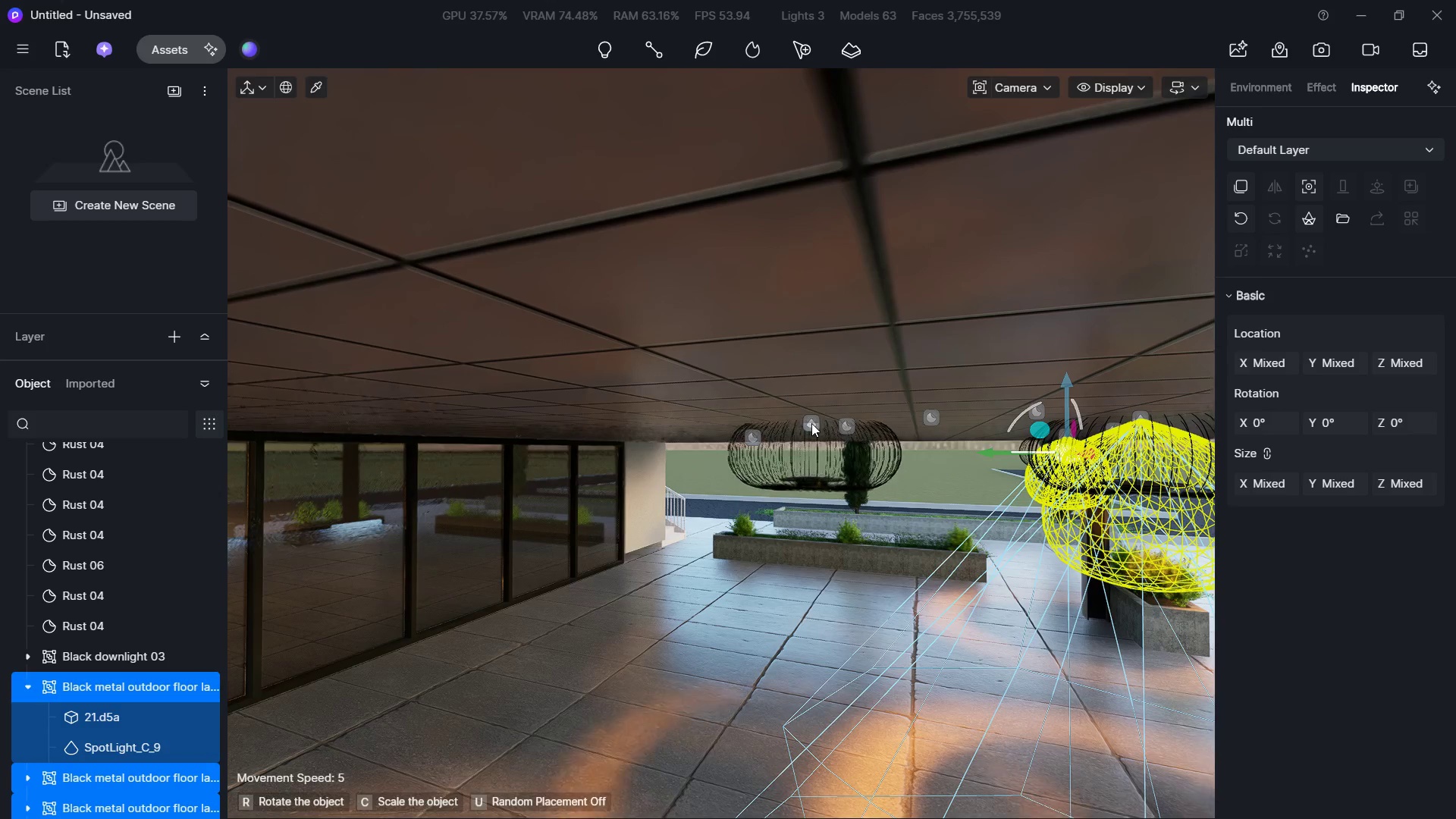 
left_click([811, 423])
 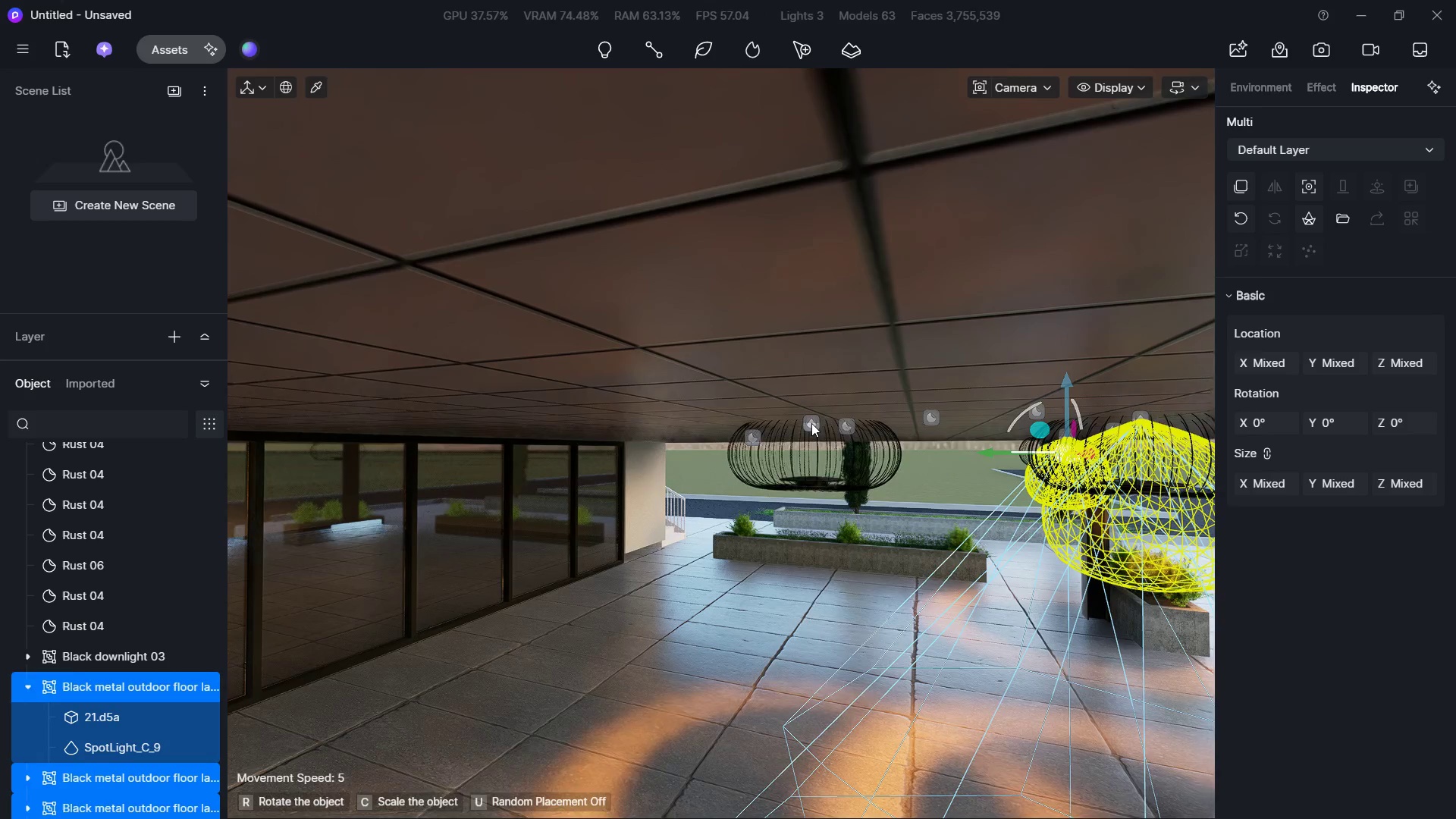 
hold_key(key=D, duration=0.98)
 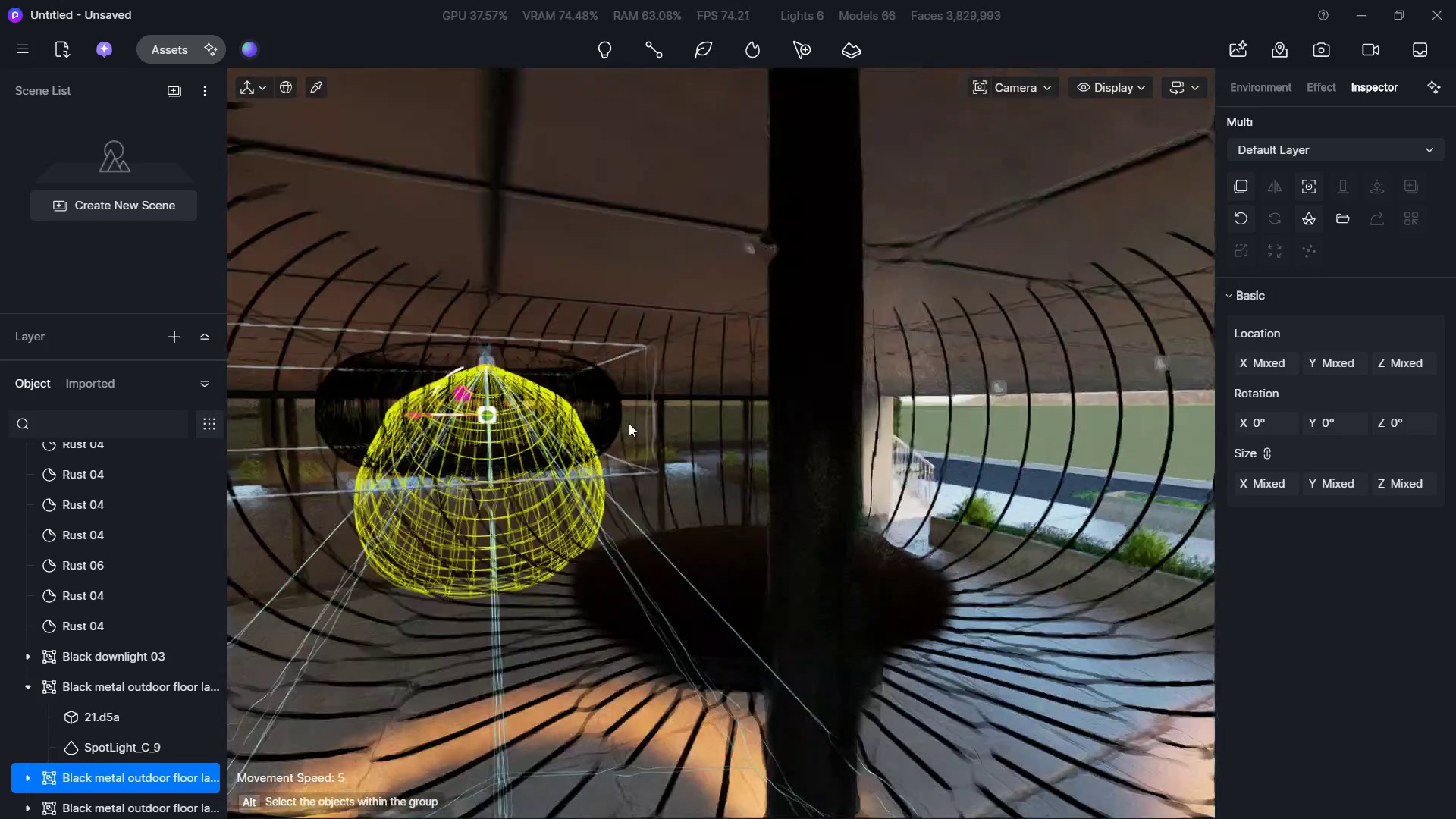 
hold_key(key=W, duration=0.31)
 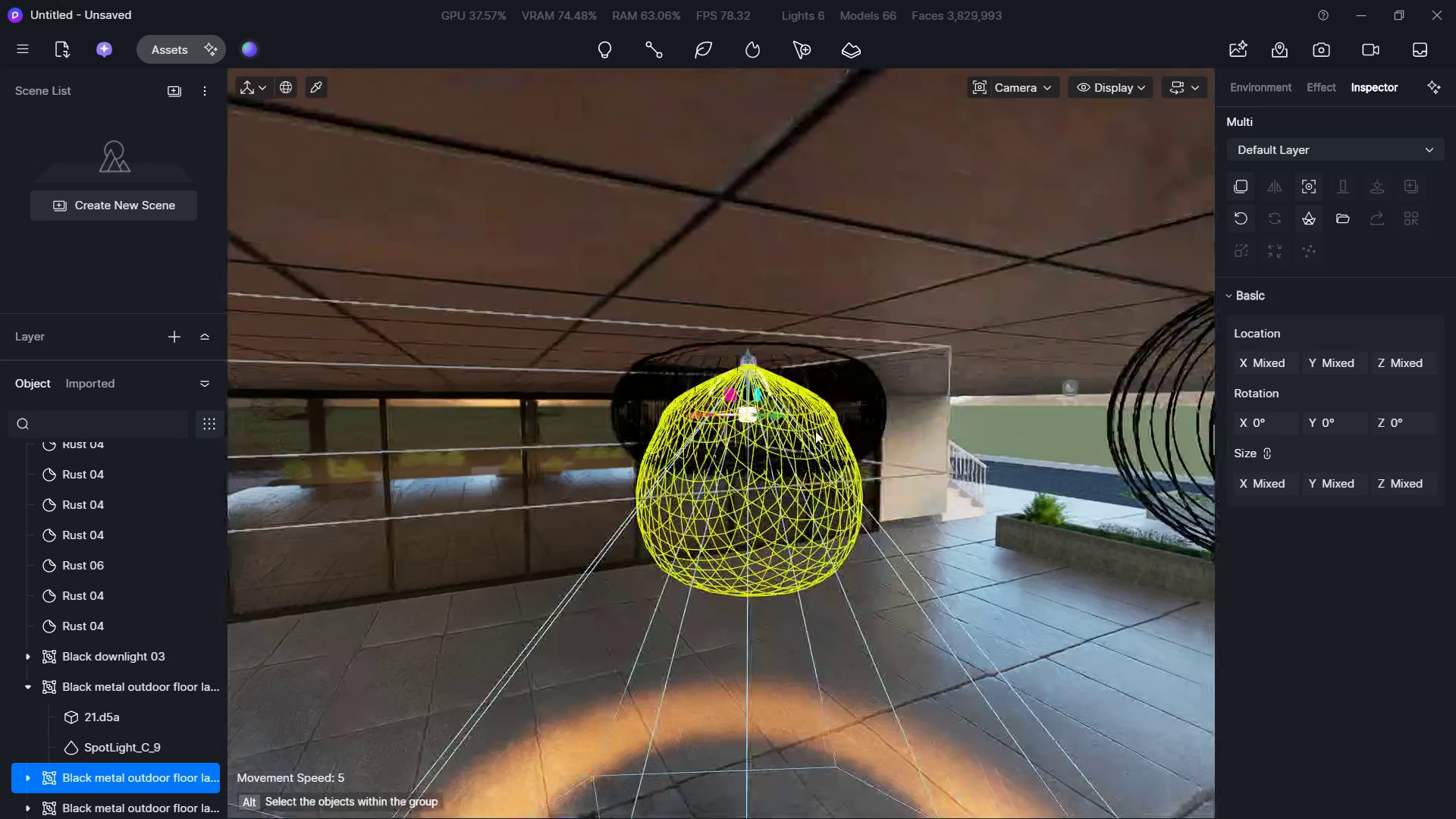 
hold_key(key=D, duration=0.78)
 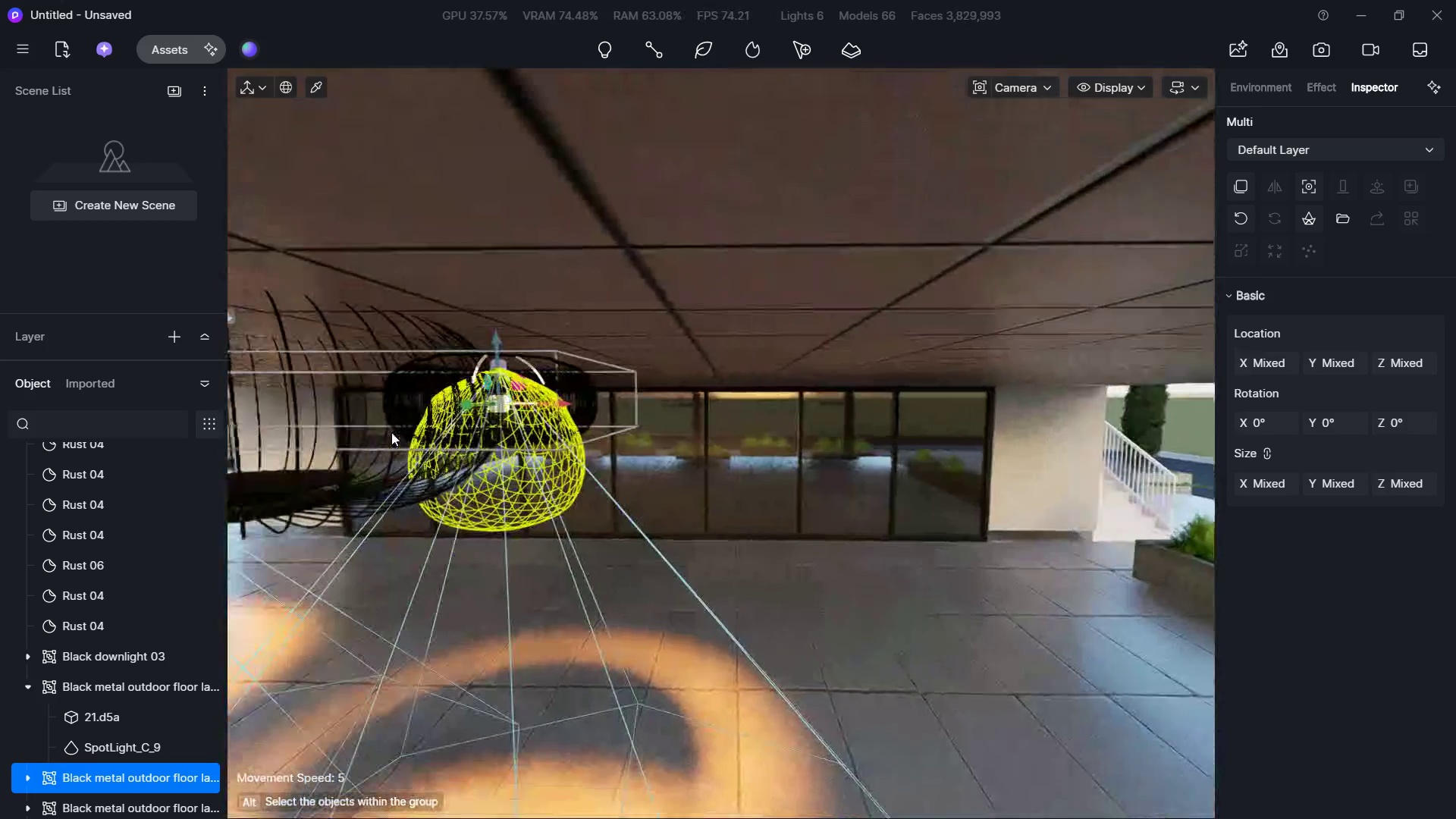 
key(D)
 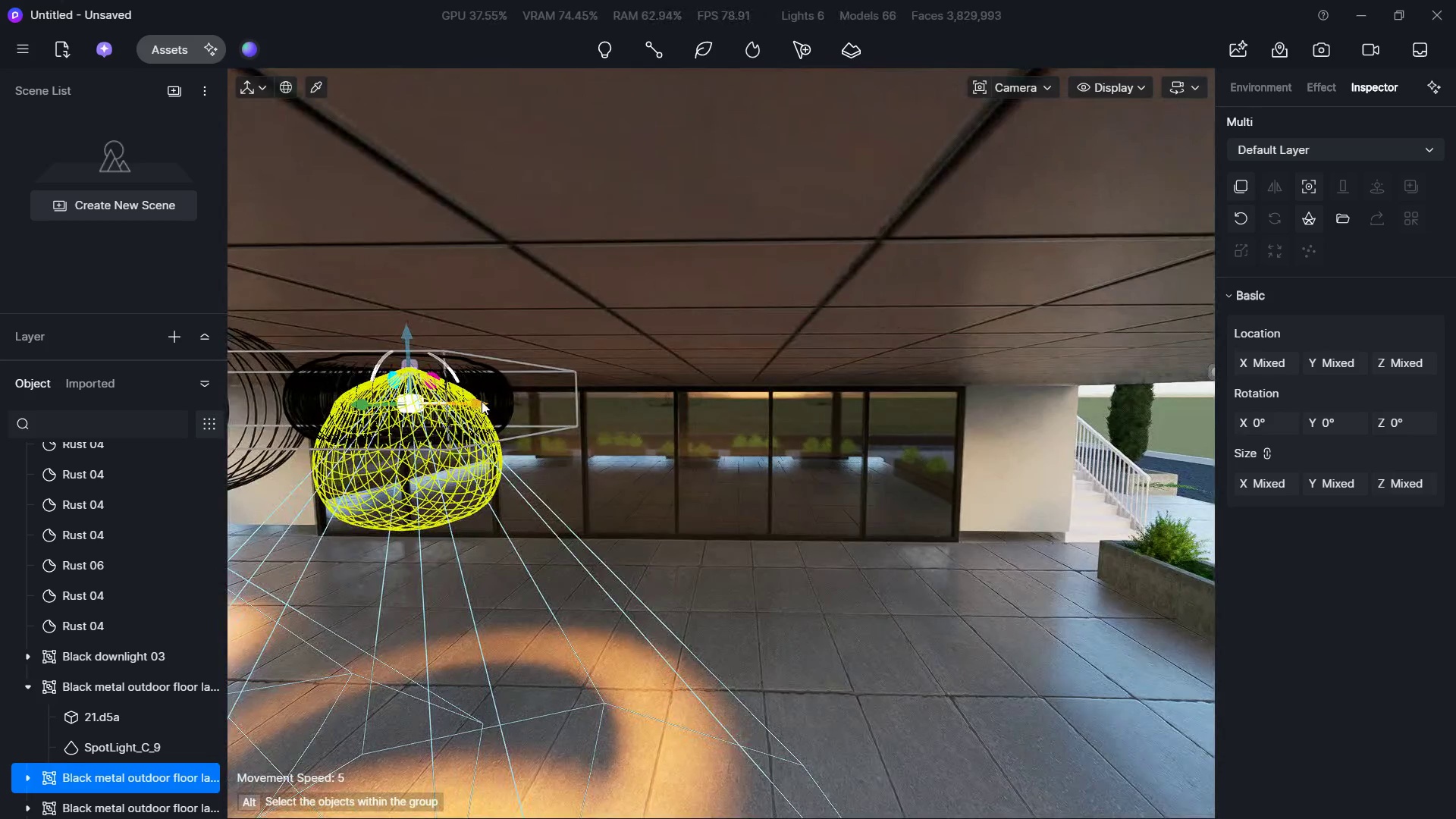 
left_click_drag(start_coordinate=[482, 401], to_coordinate=[1164, 394])
 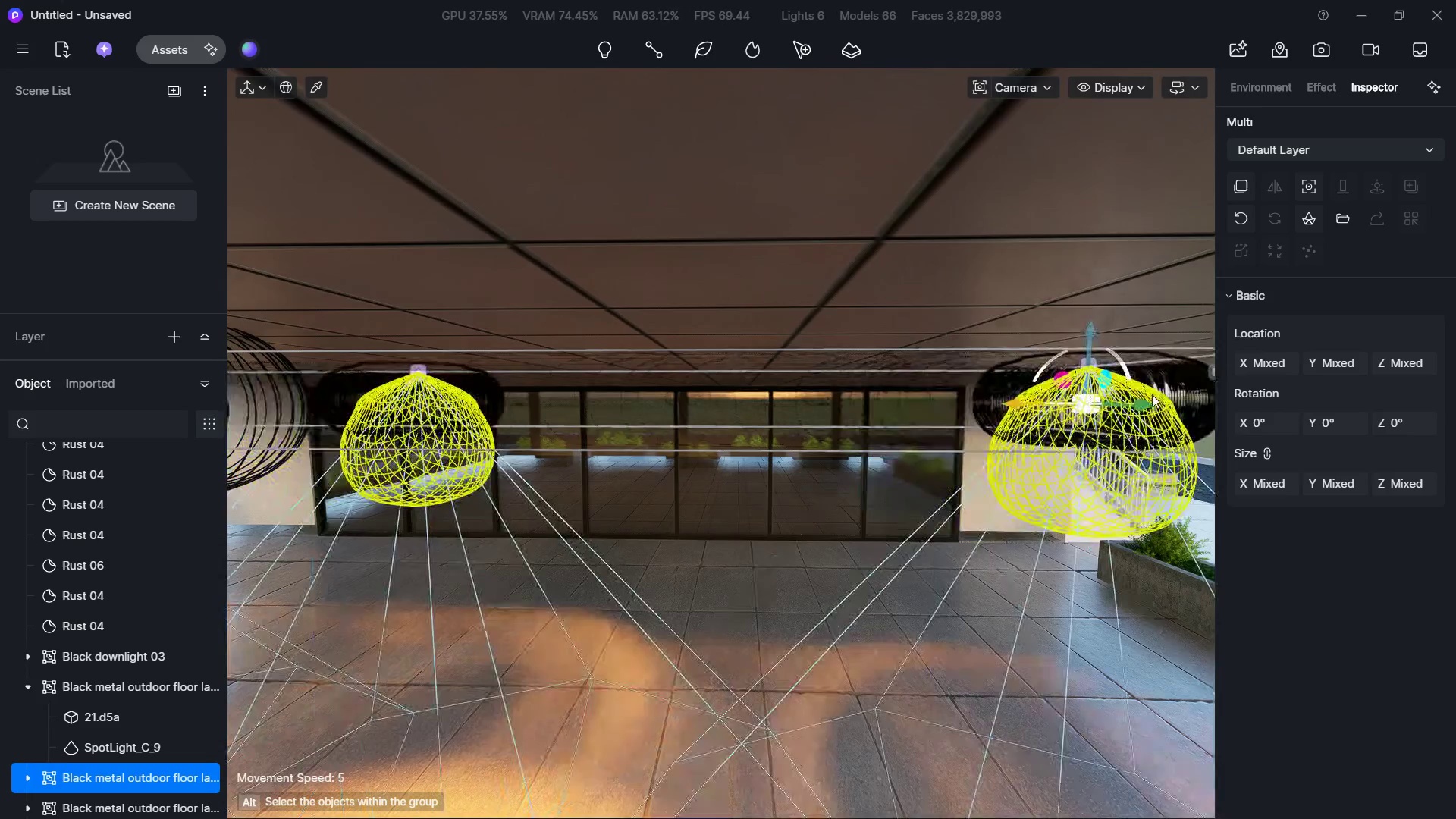 
hold_key(key=D, duration=1.03)
 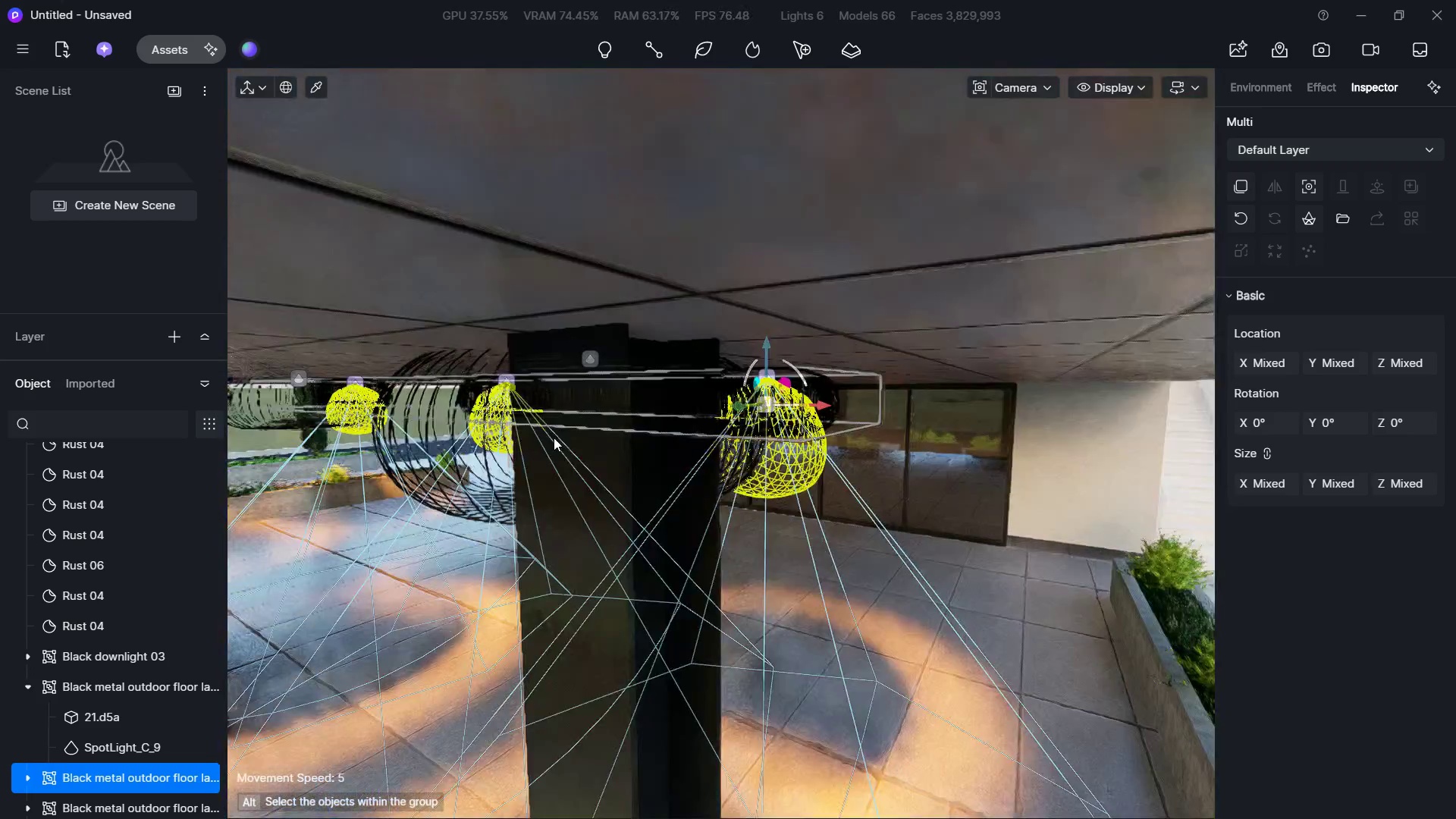 
hold_key(key=S, duration=0.47)
 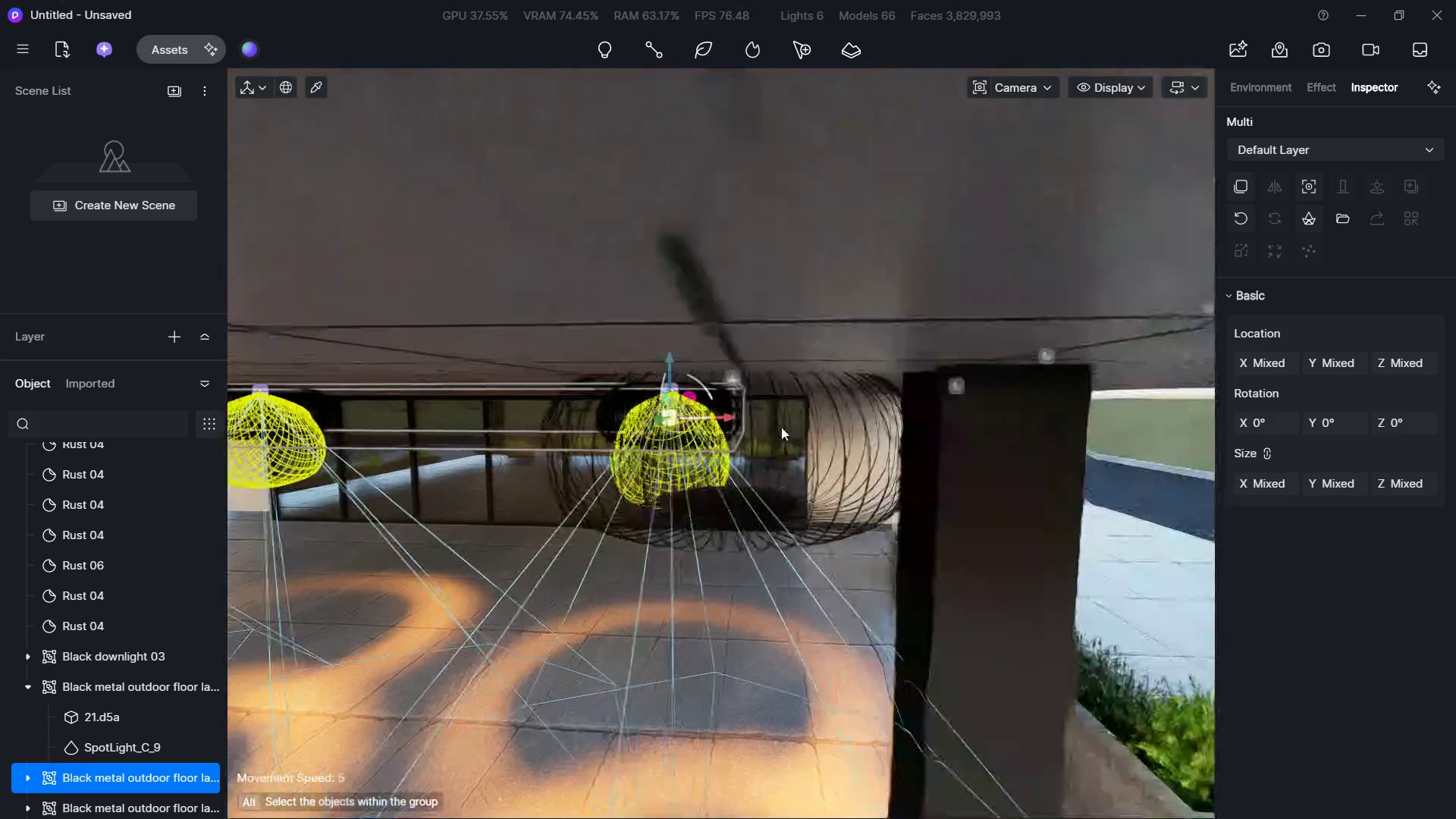 
hold_key(key=D, duration=0.73)
 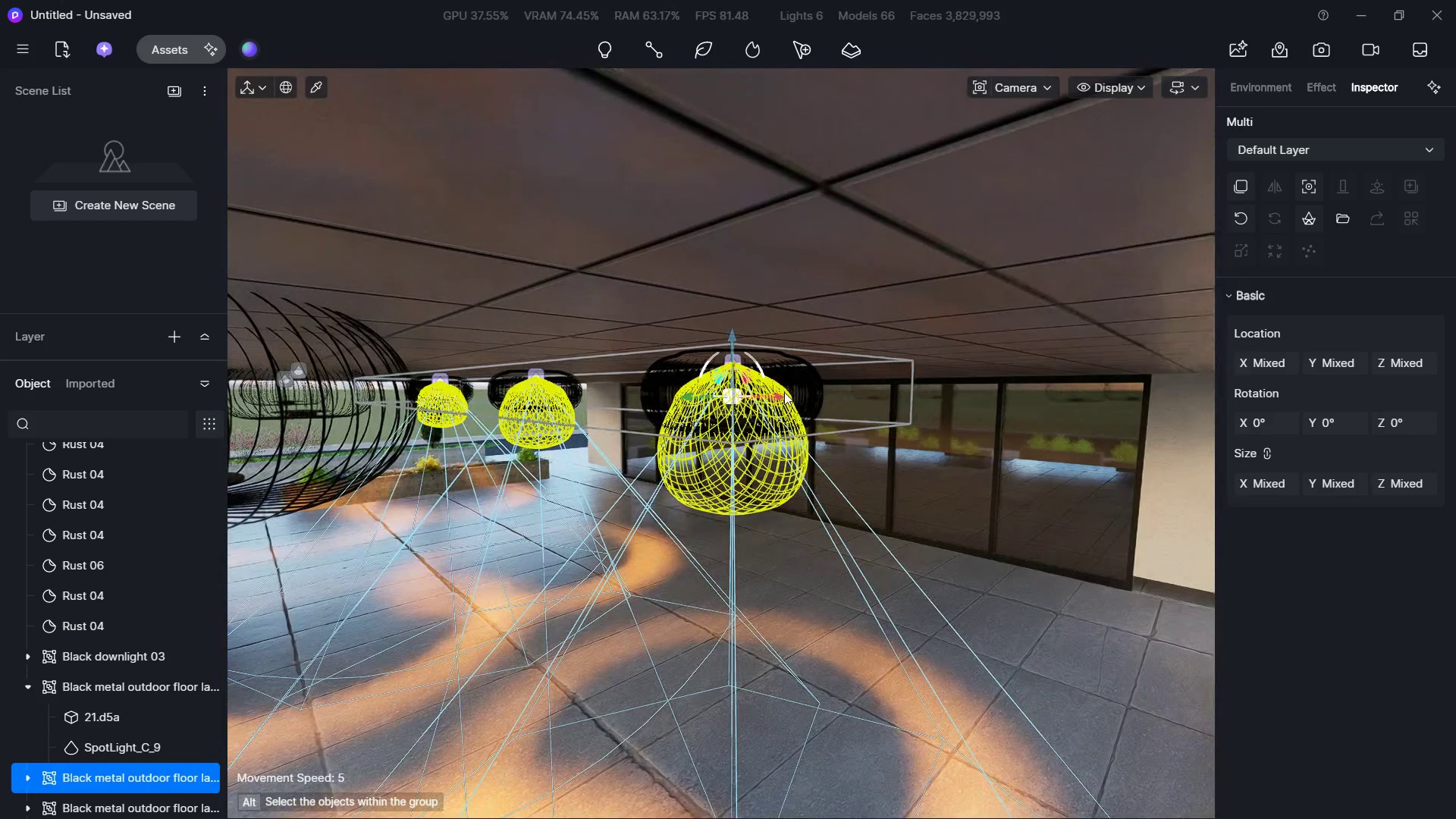 
hold_key(key=W, duration=0.38)
 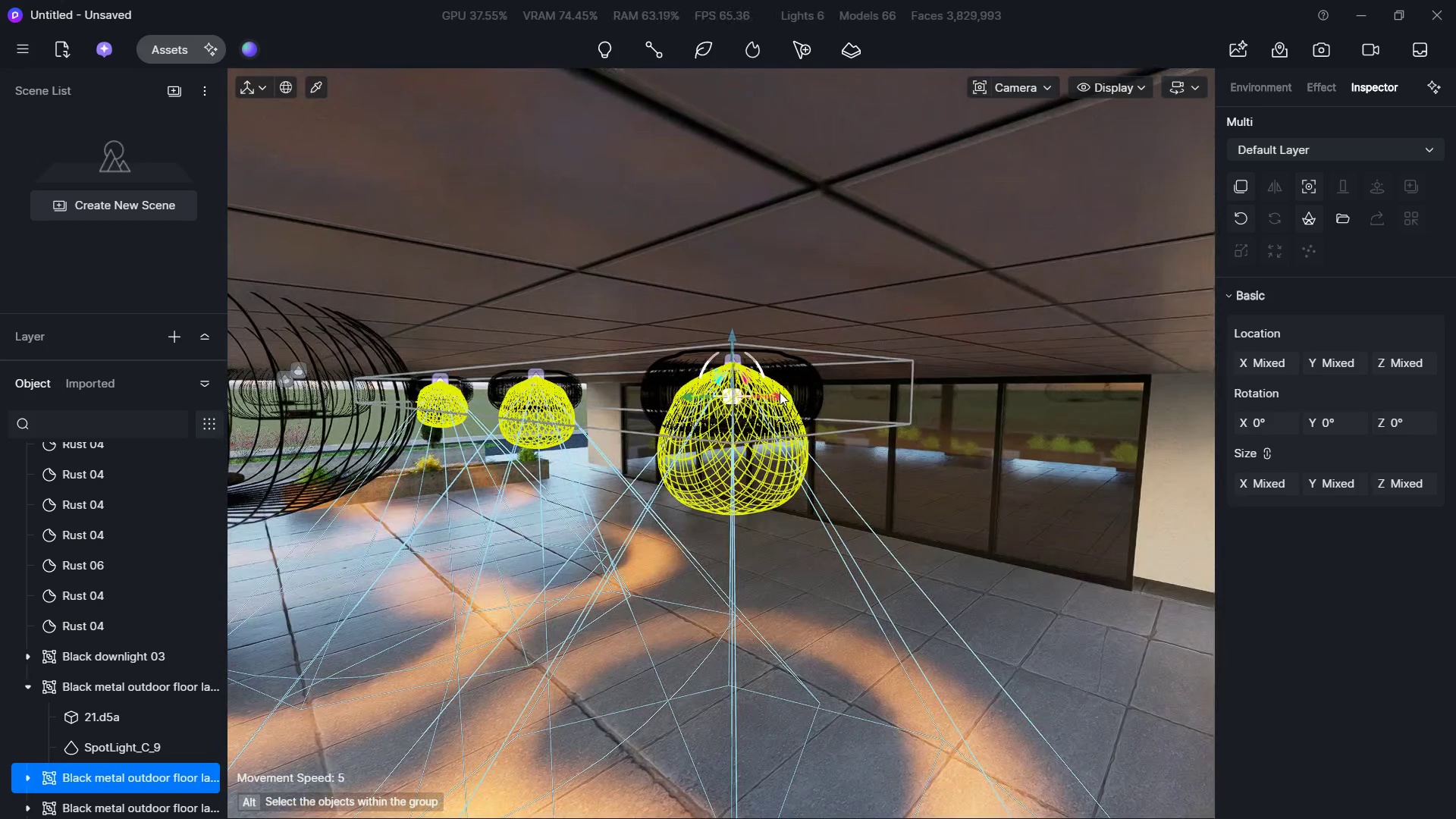 
left_click_drag(start_coordinate=[779, 394], to_coordinate=[1024, 374])
 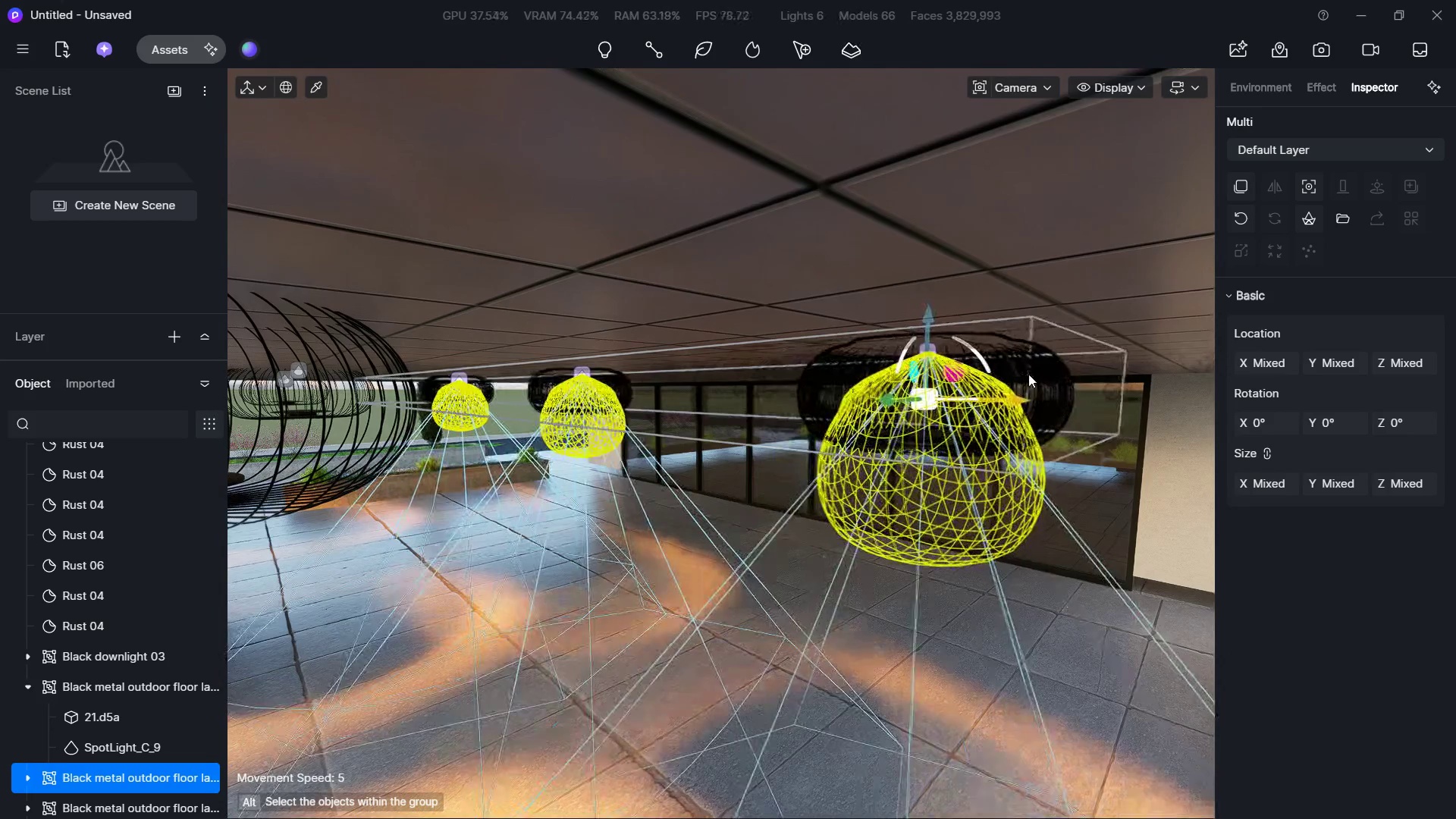 
hold_key(key=A, duration=0.73)
 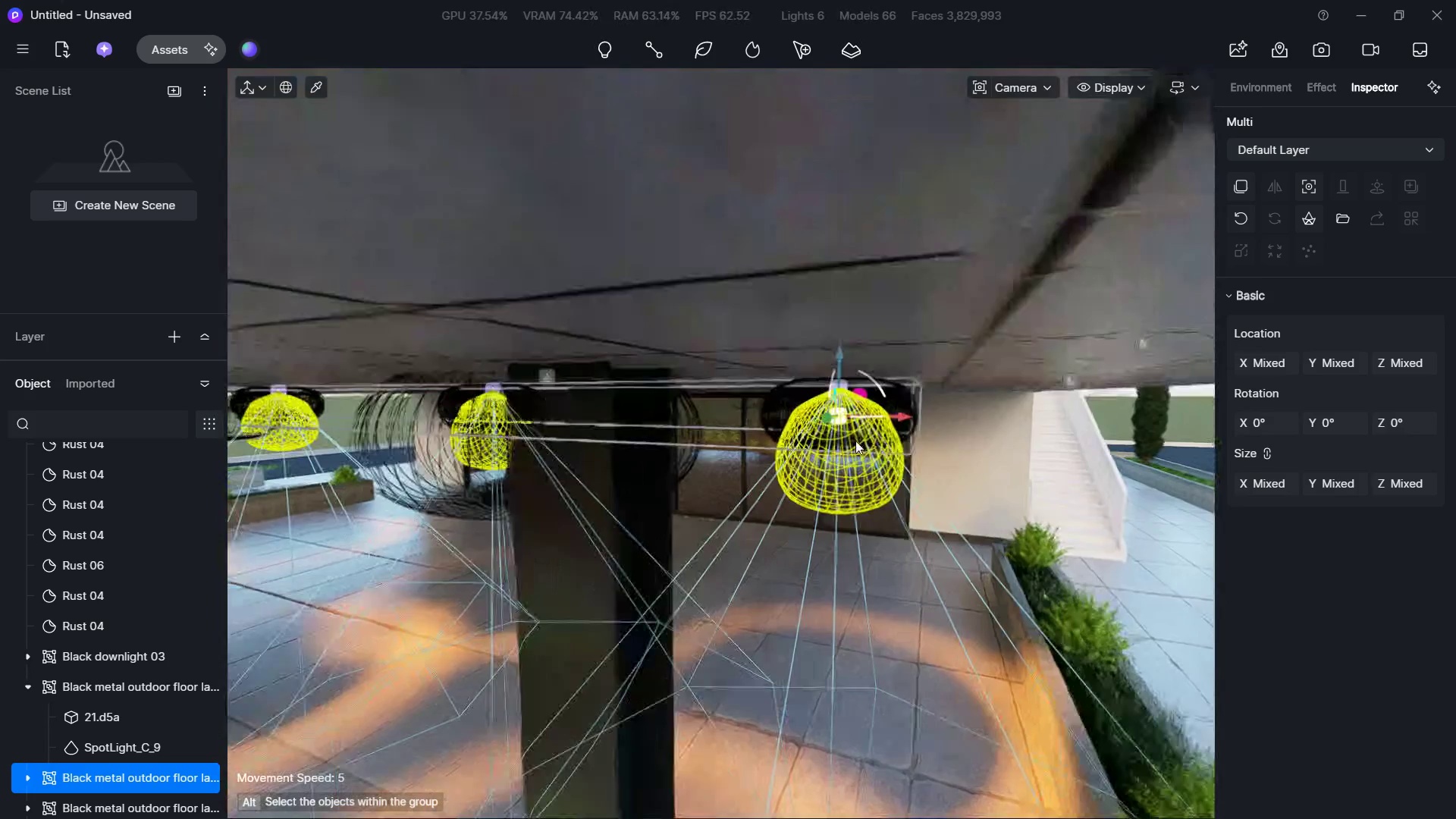 
type(sd)
 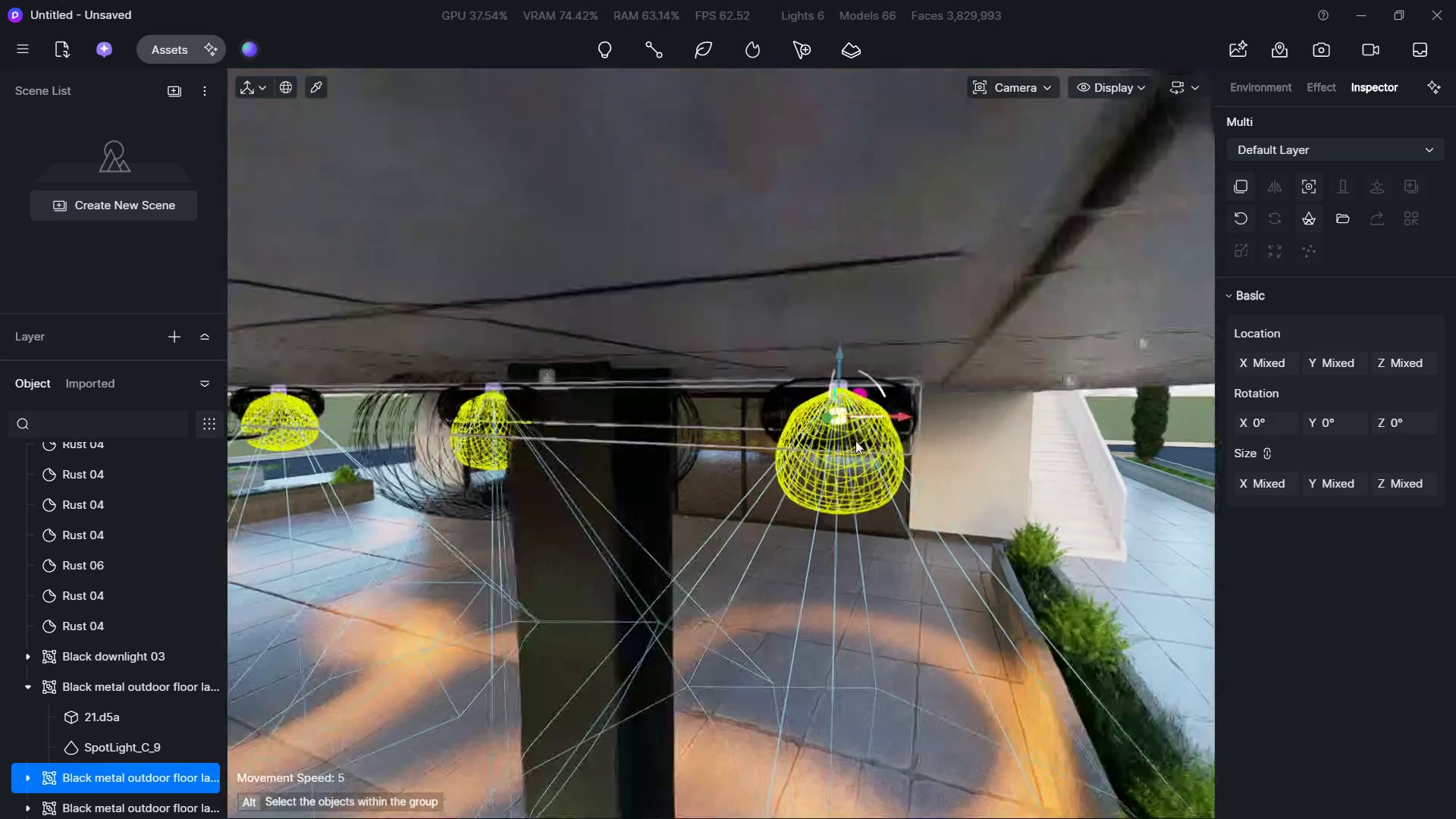 
hold_key(key=S, duration=0.53)
 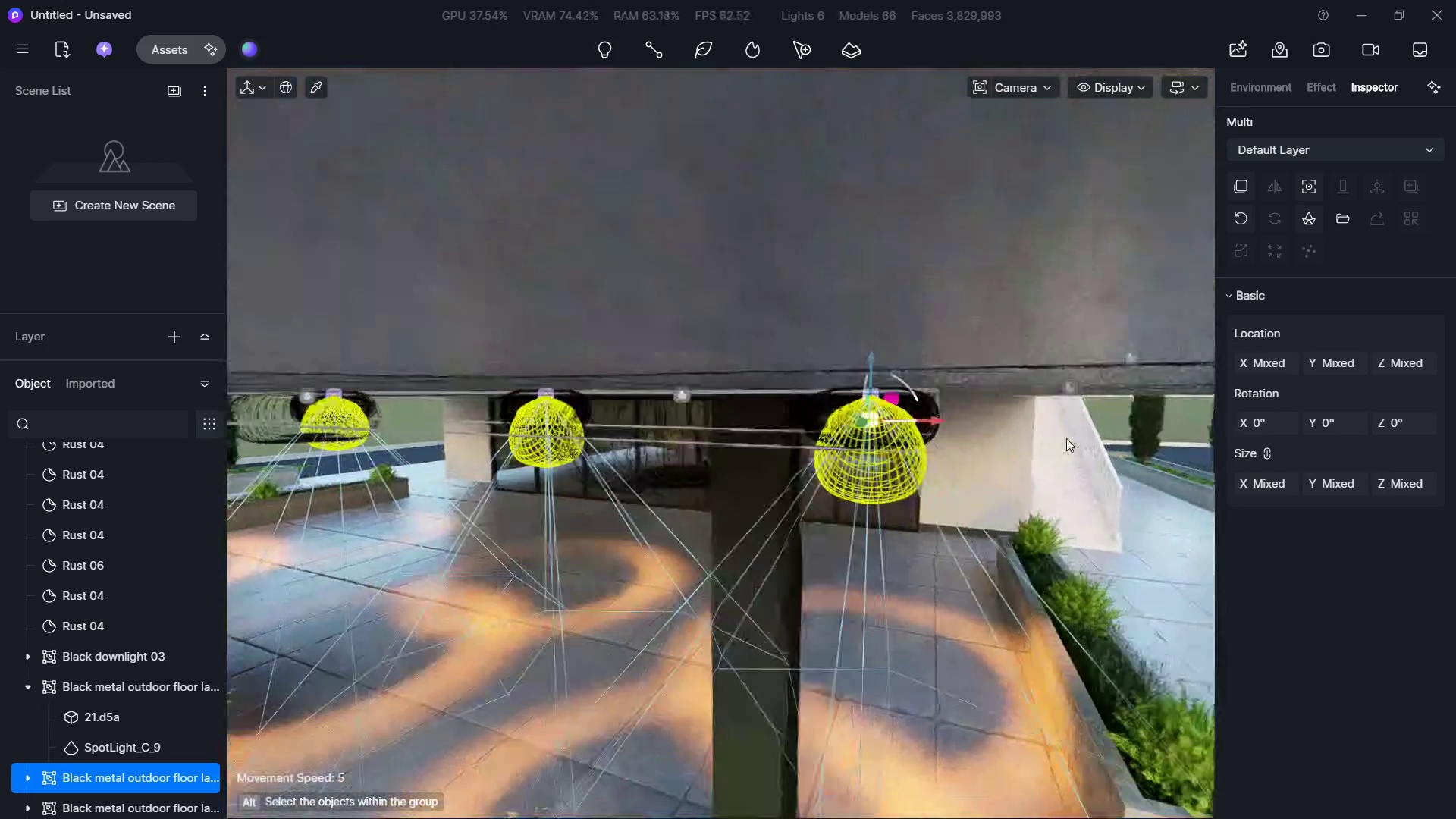 
hold_key(key=W, duration=0.31)
 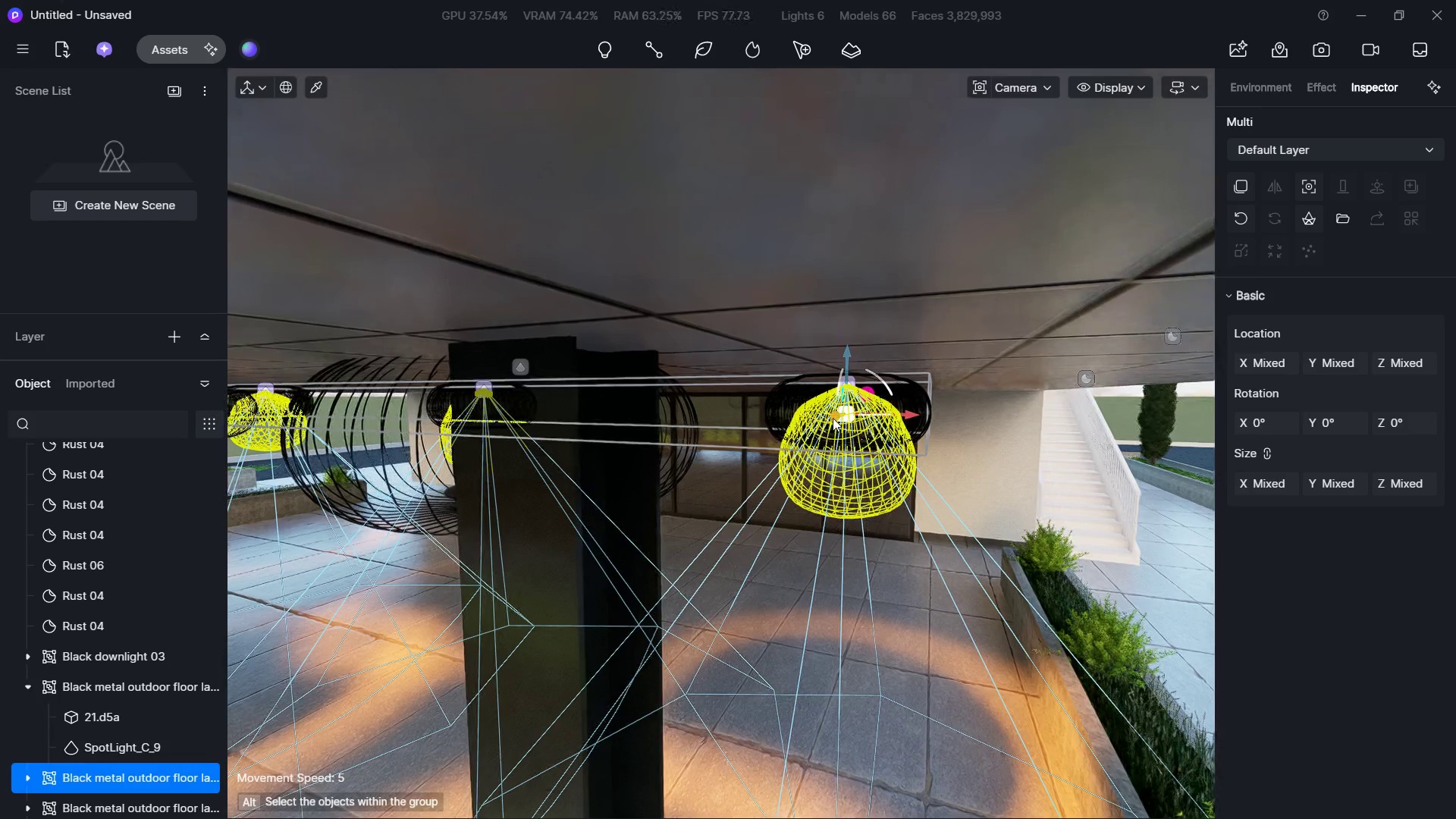 
left_click_drag(start_coordinate=[833, 418], to_coordinate=[888, 391])
 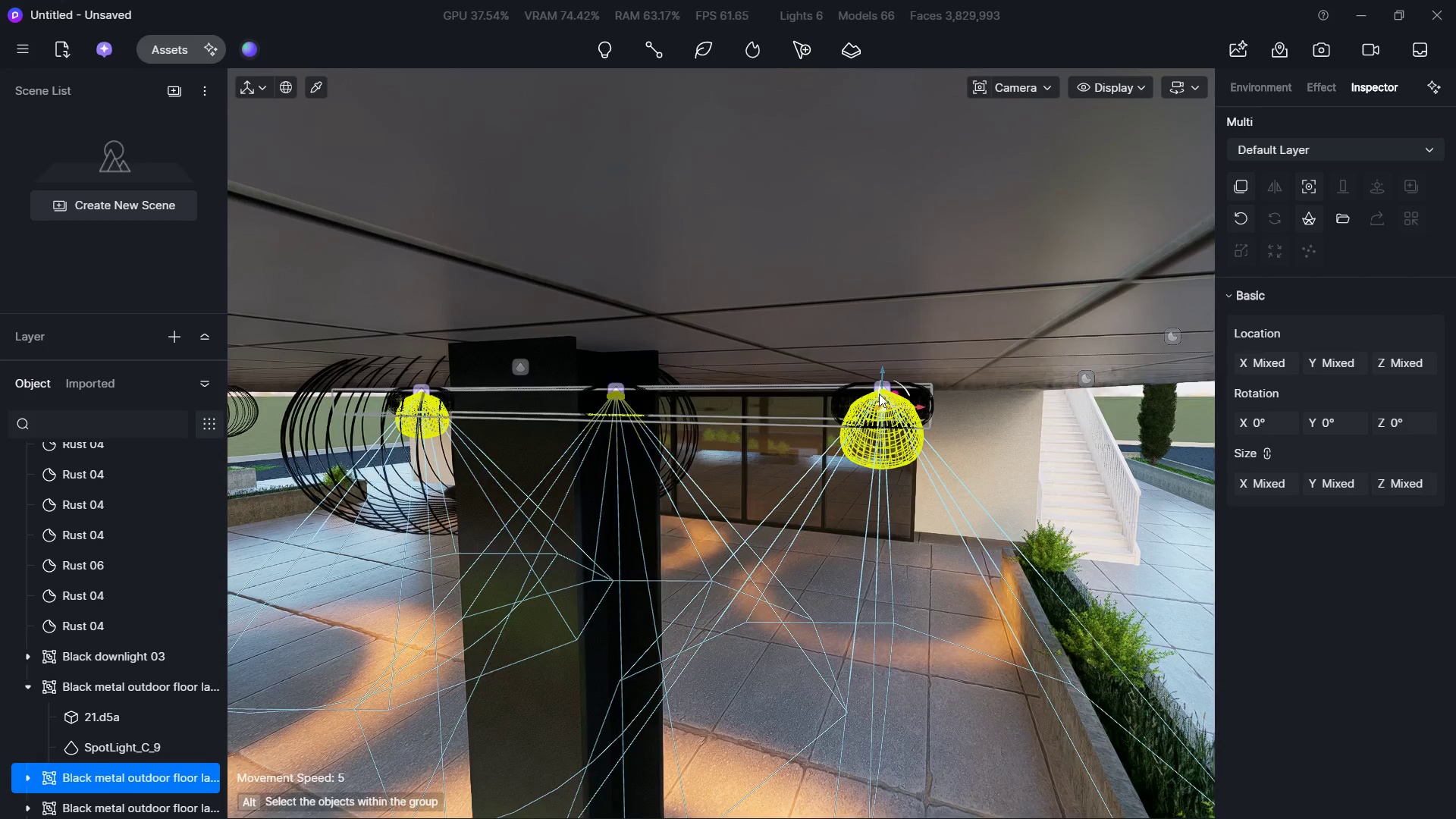 
hold_key(key=A, duration=2.05)
 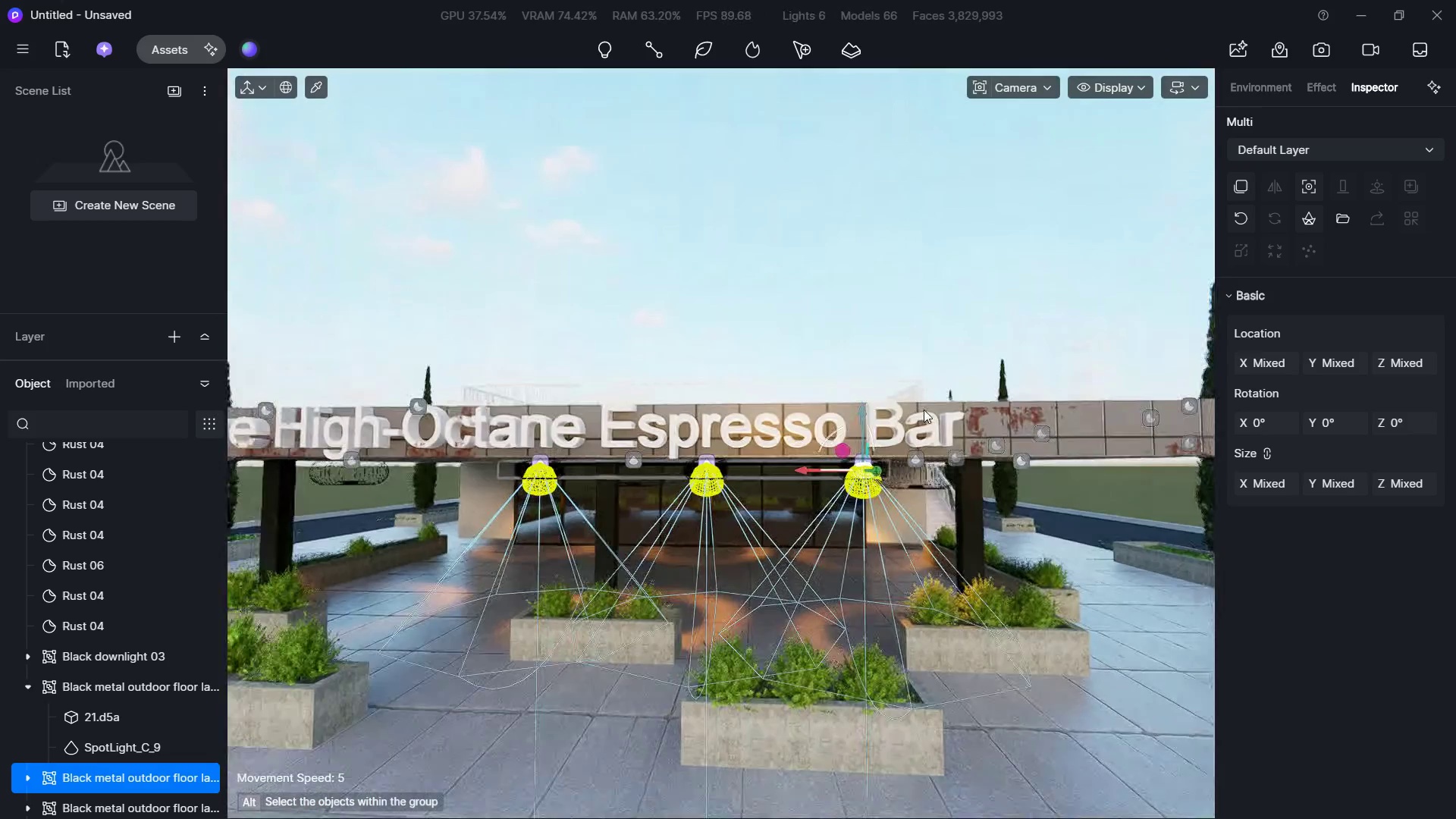 
hold_key(key=S, duration=0.98)
 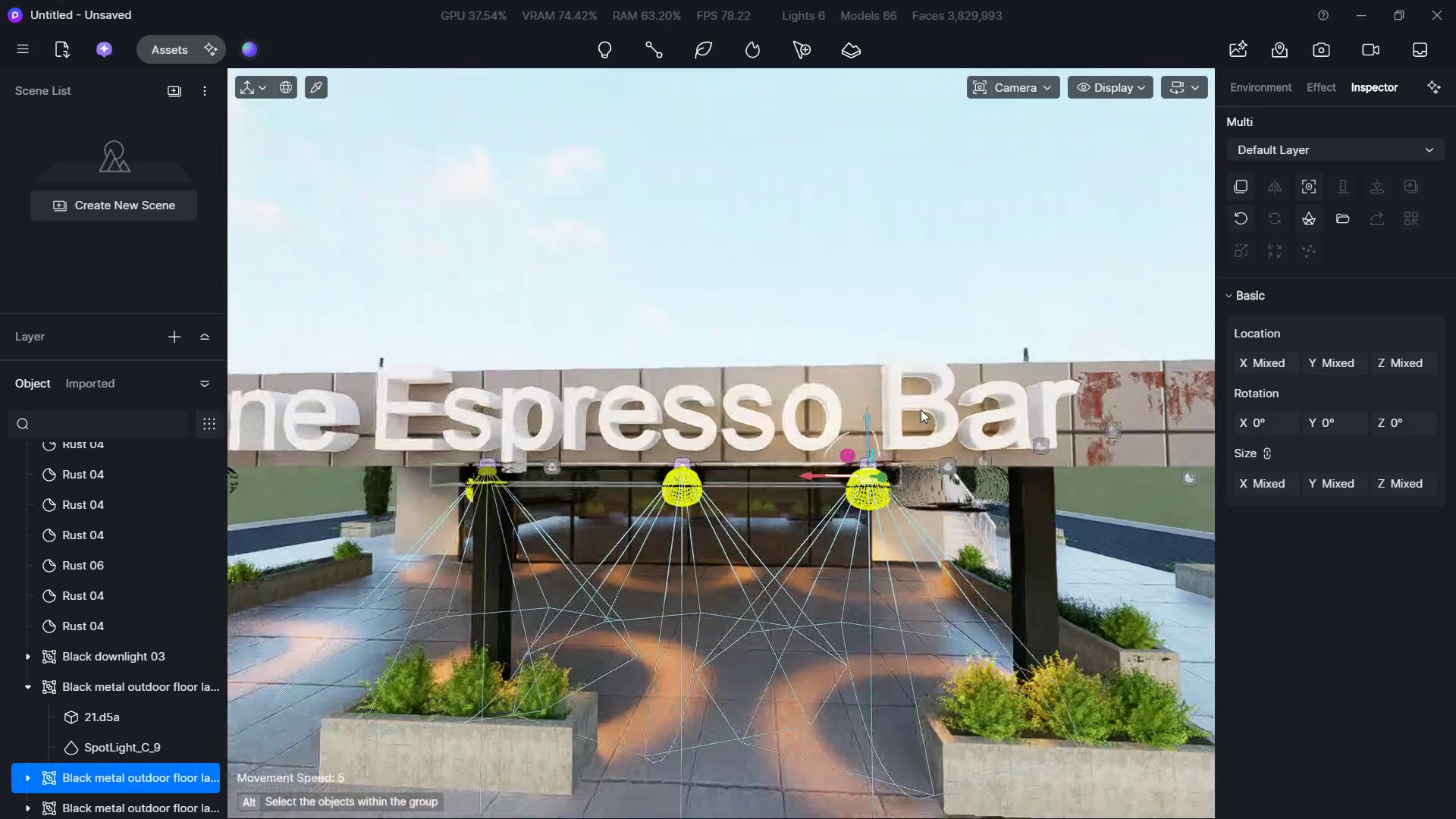 
key(D)
 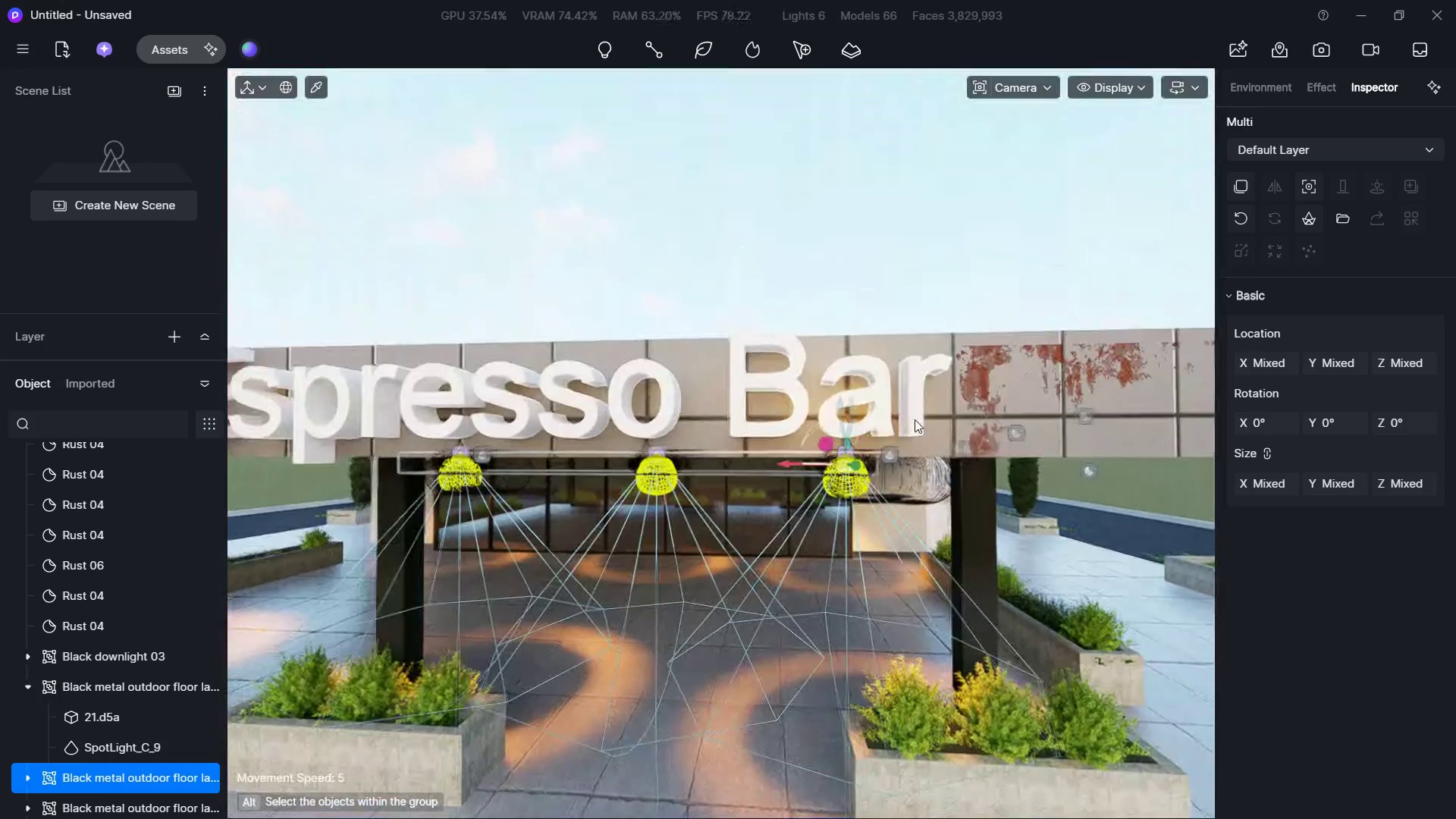 
hold_key(key=S, duration=1.47)
 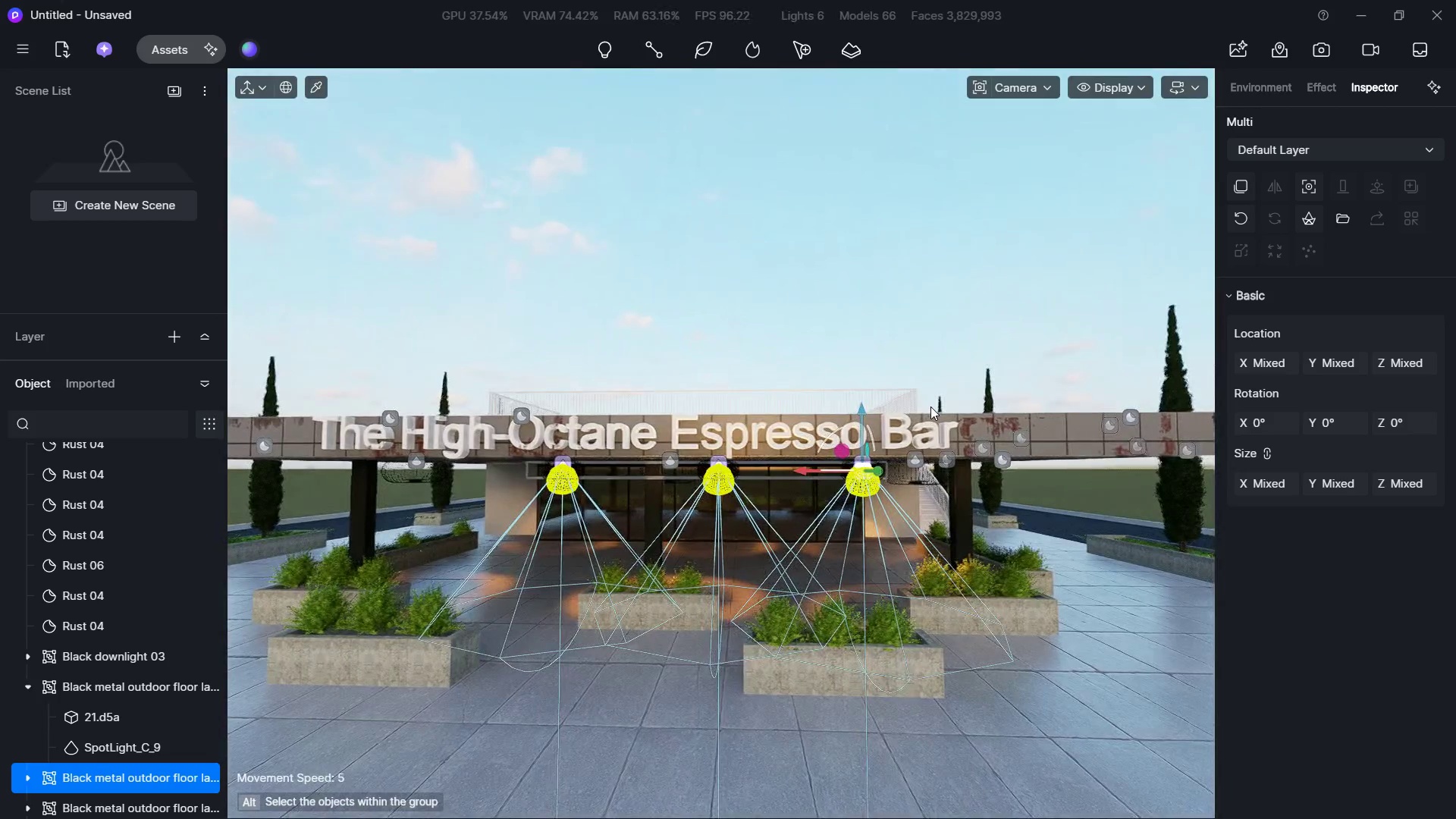 
hold_key(key=D, duration=0.58)
 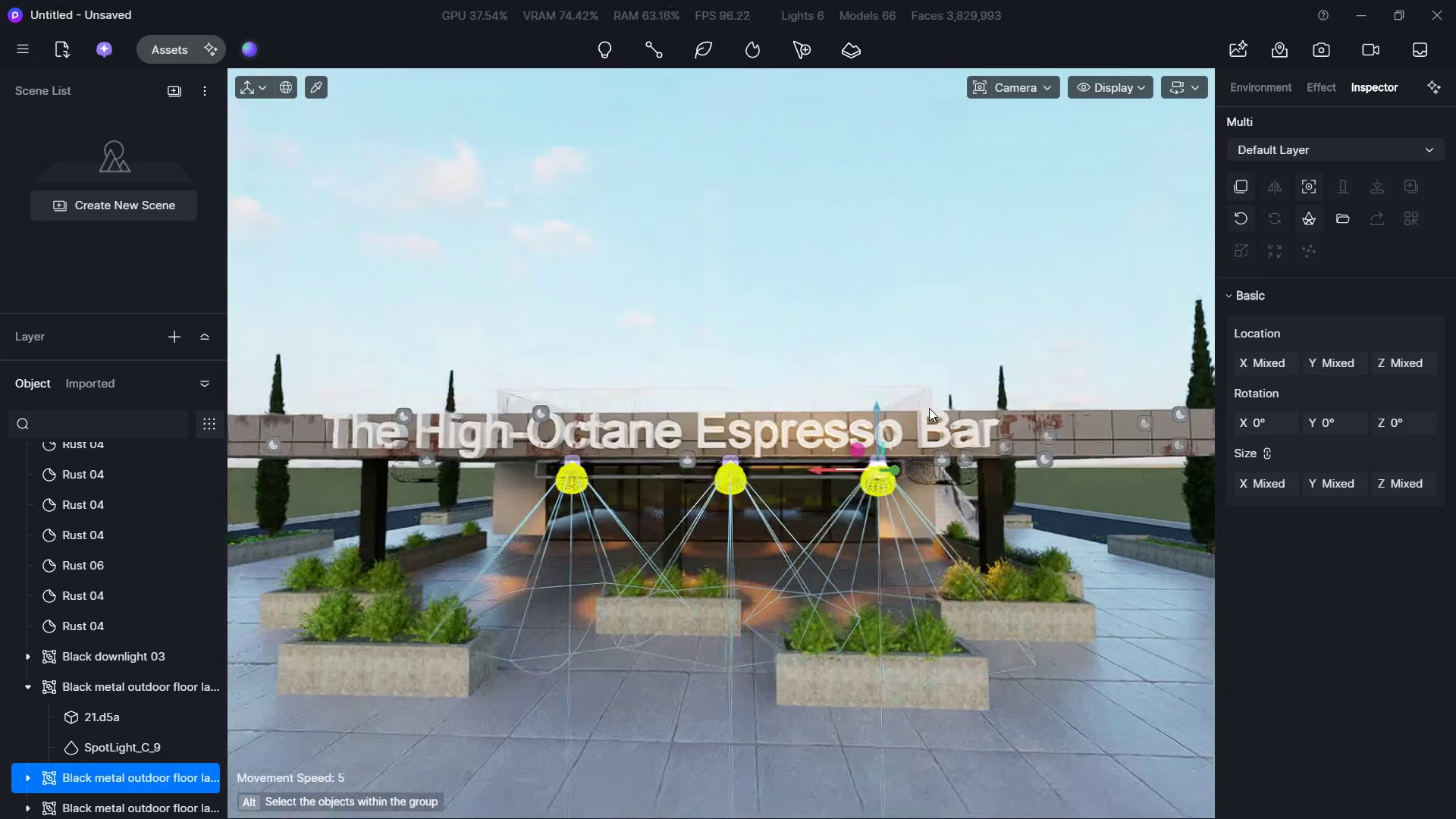 
hold_key(key=A, duration=0.84)
 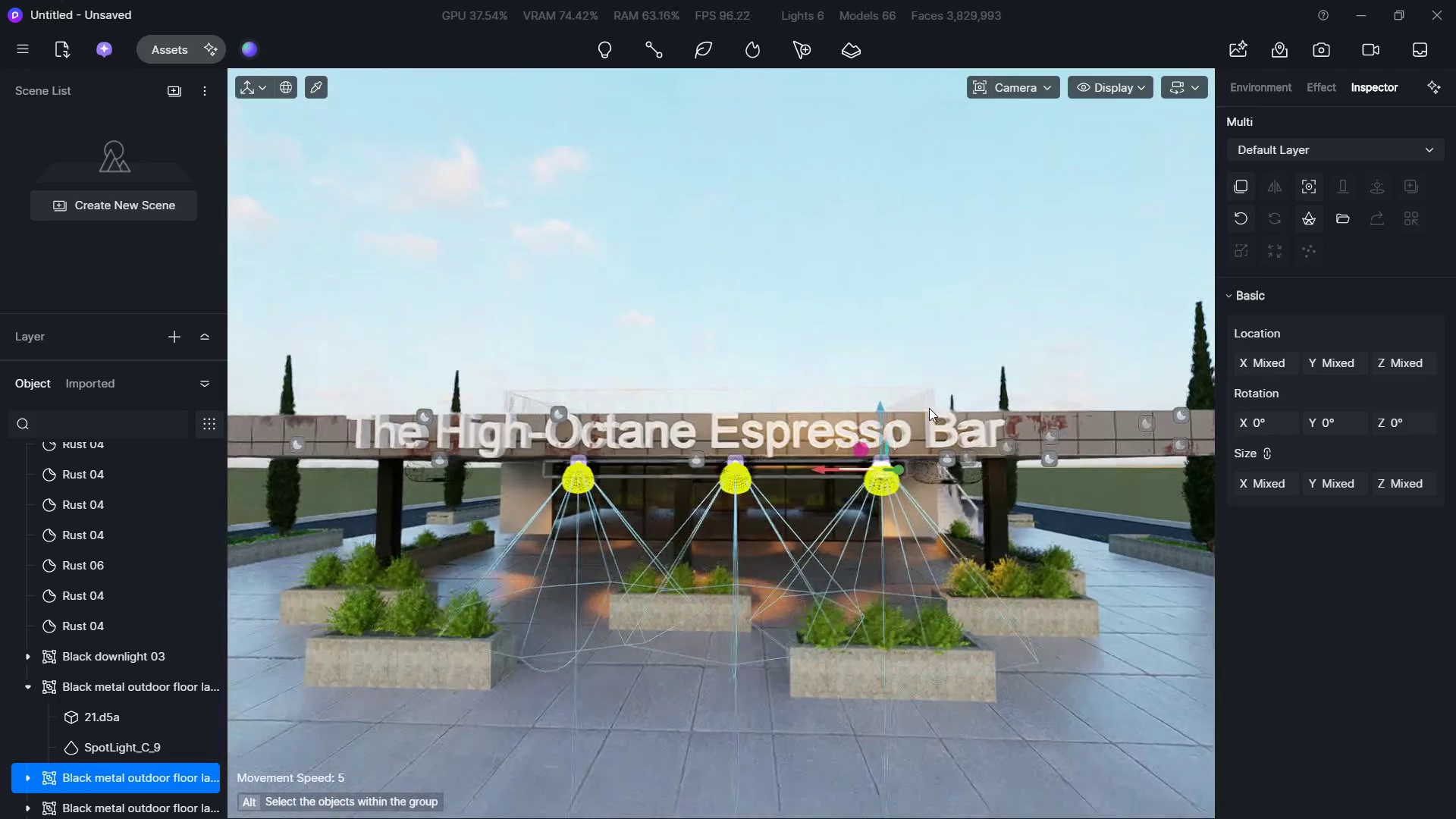 
key(D)
 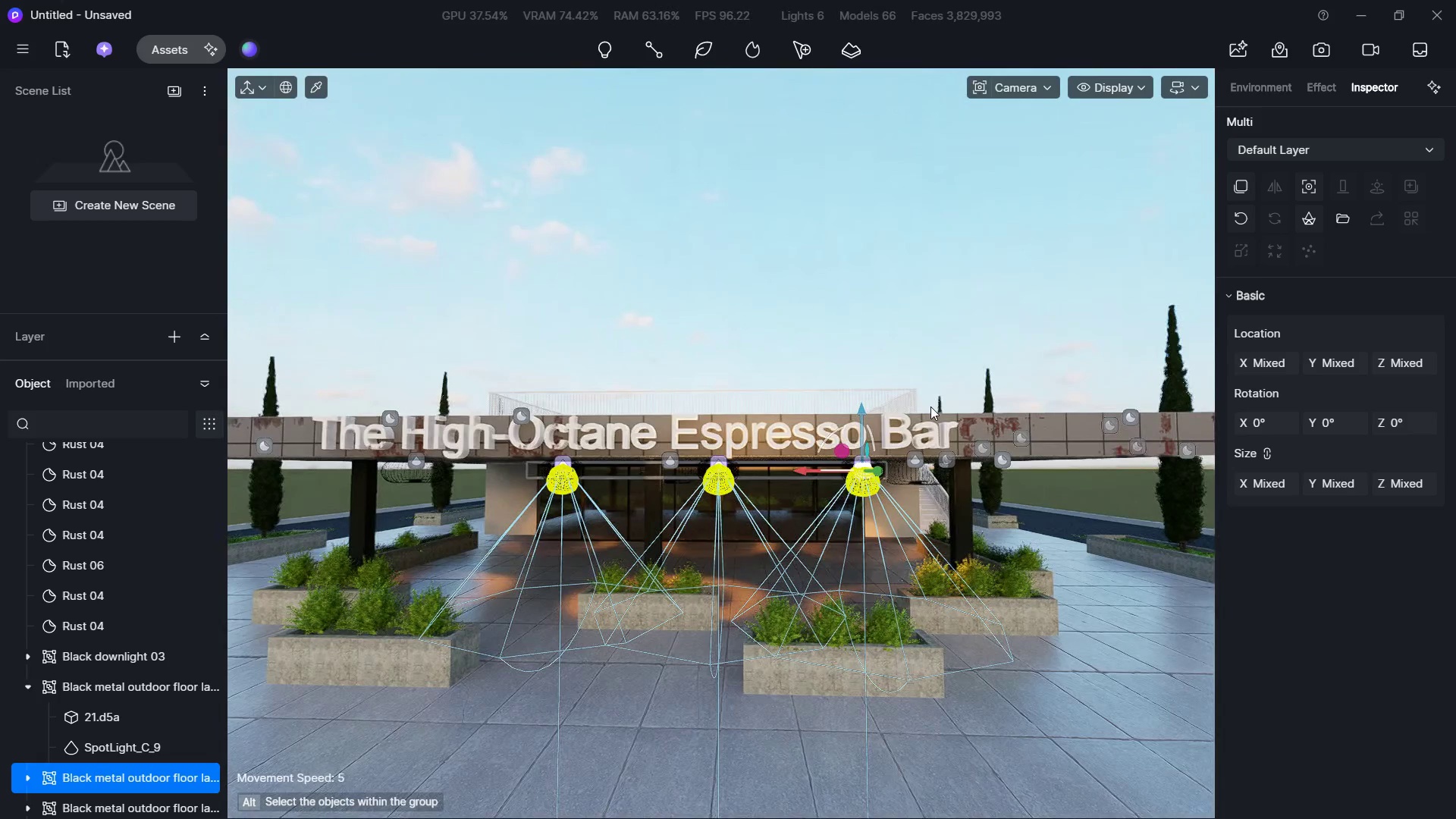 
hold_key(key=W, duration=0.34)
 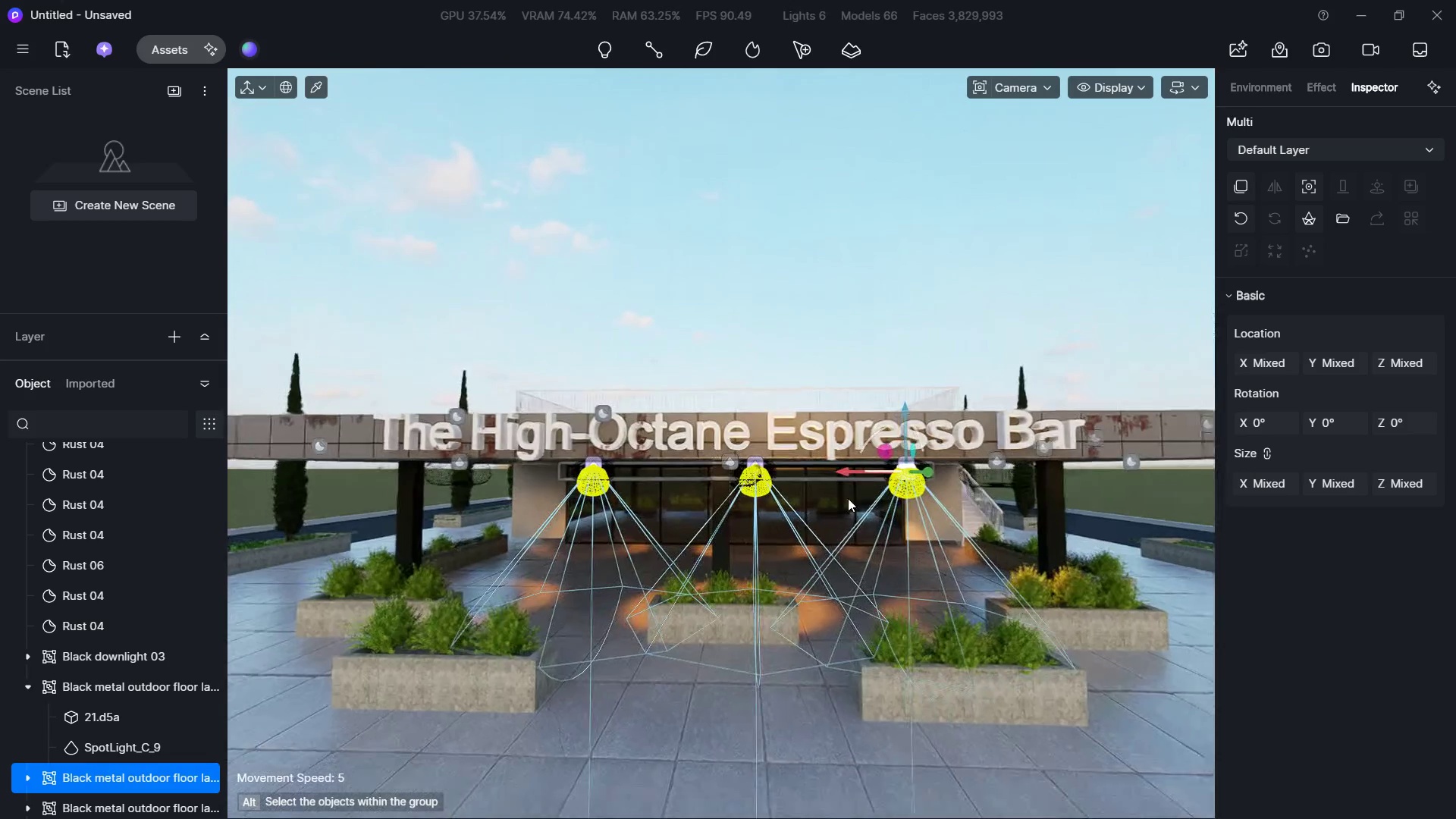 
hold_key(key=A, duration=0.41)
 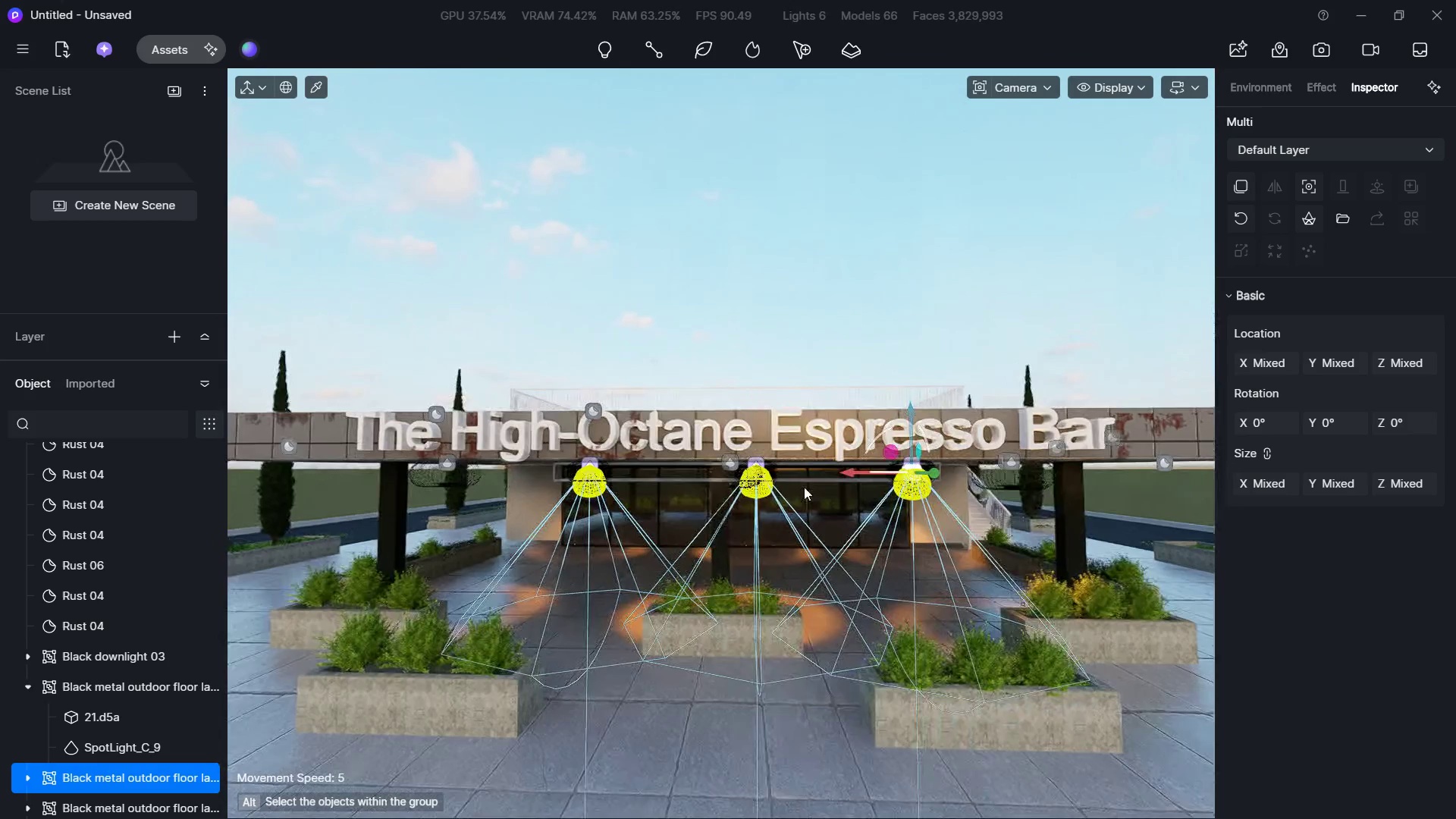 
hold_key(key=S, duration=0.39)
 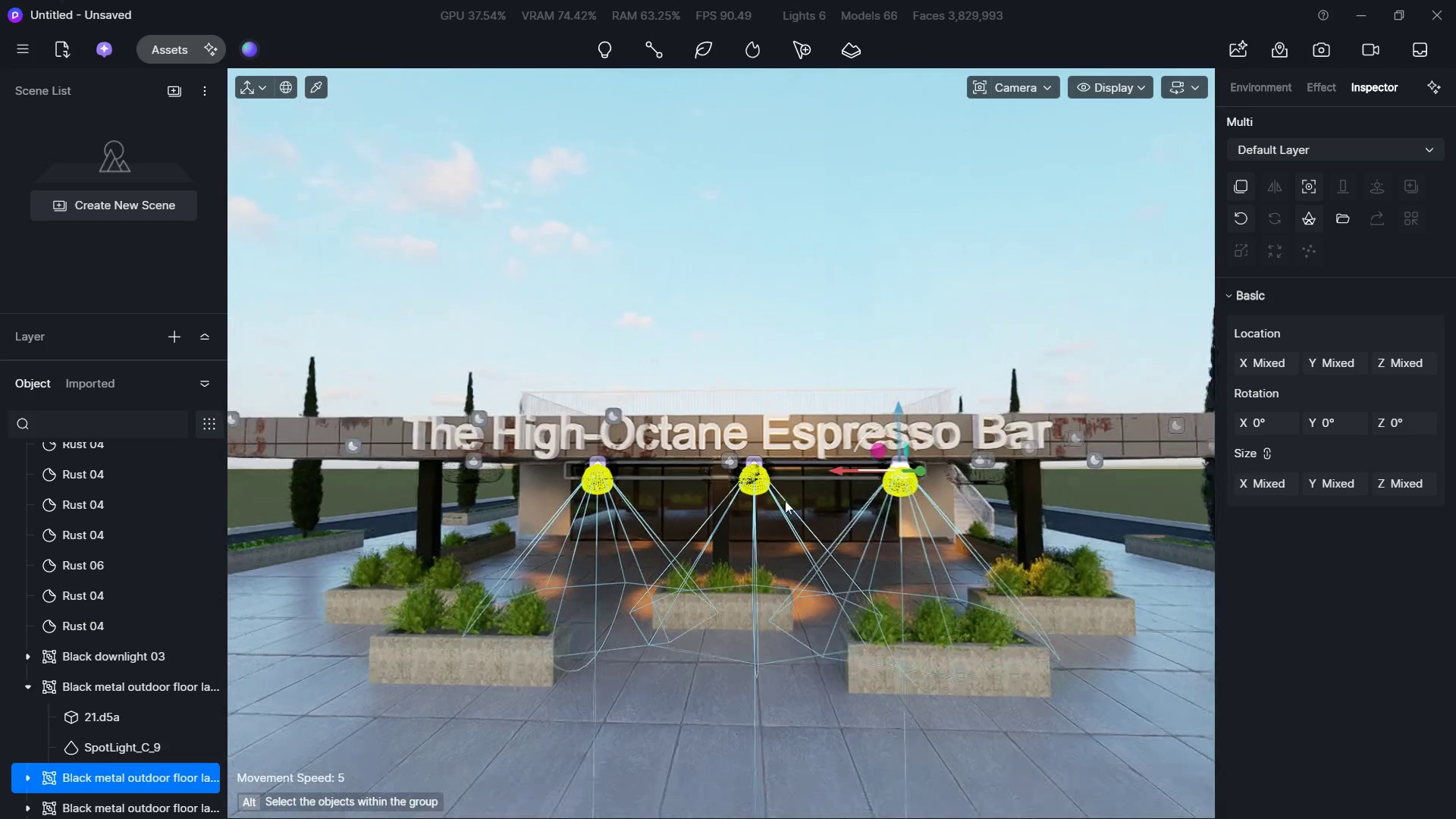 
hold_key(key=W, duration=1.31)
 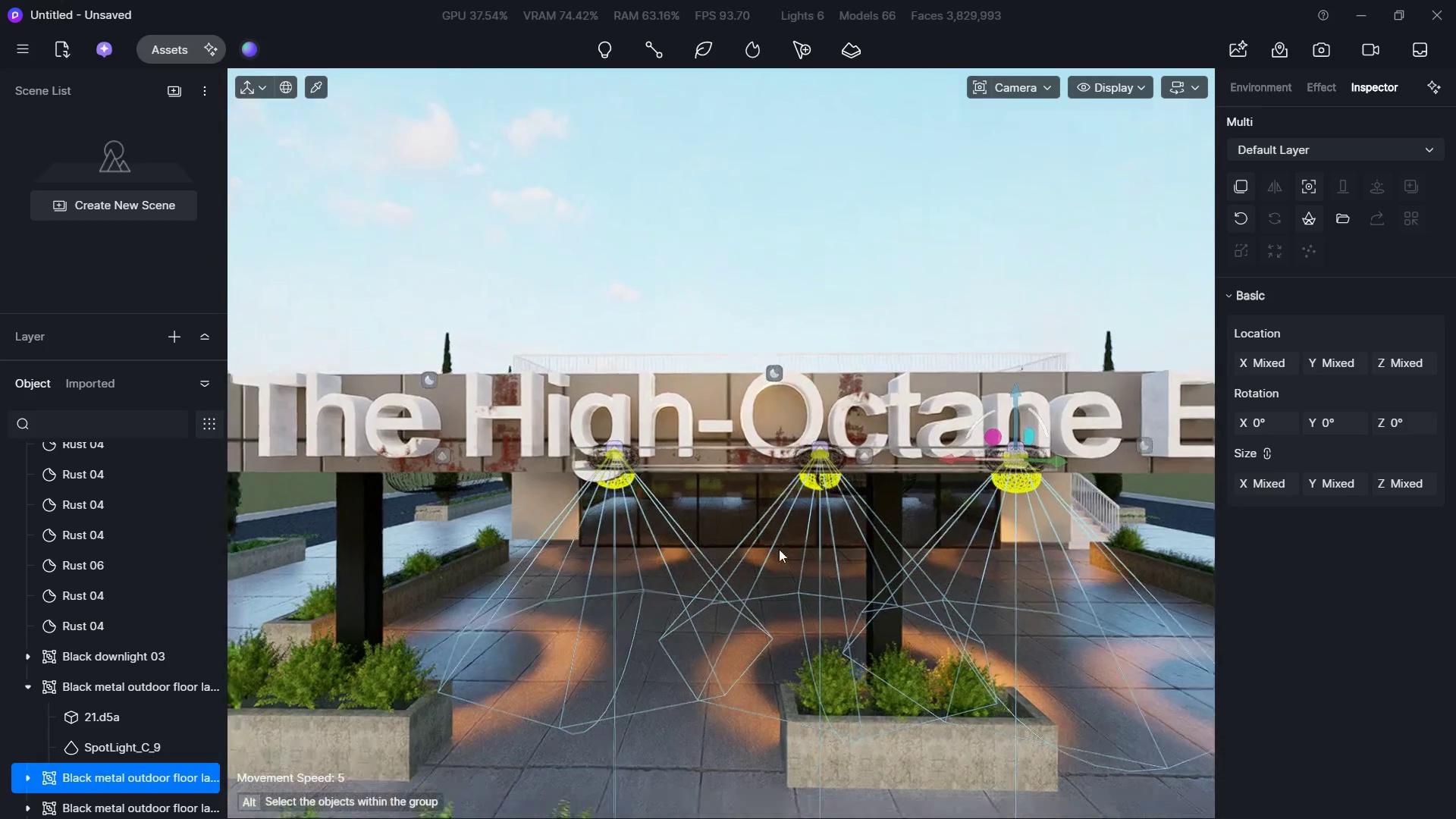 
hold_key(key=A, duration=0.88)
 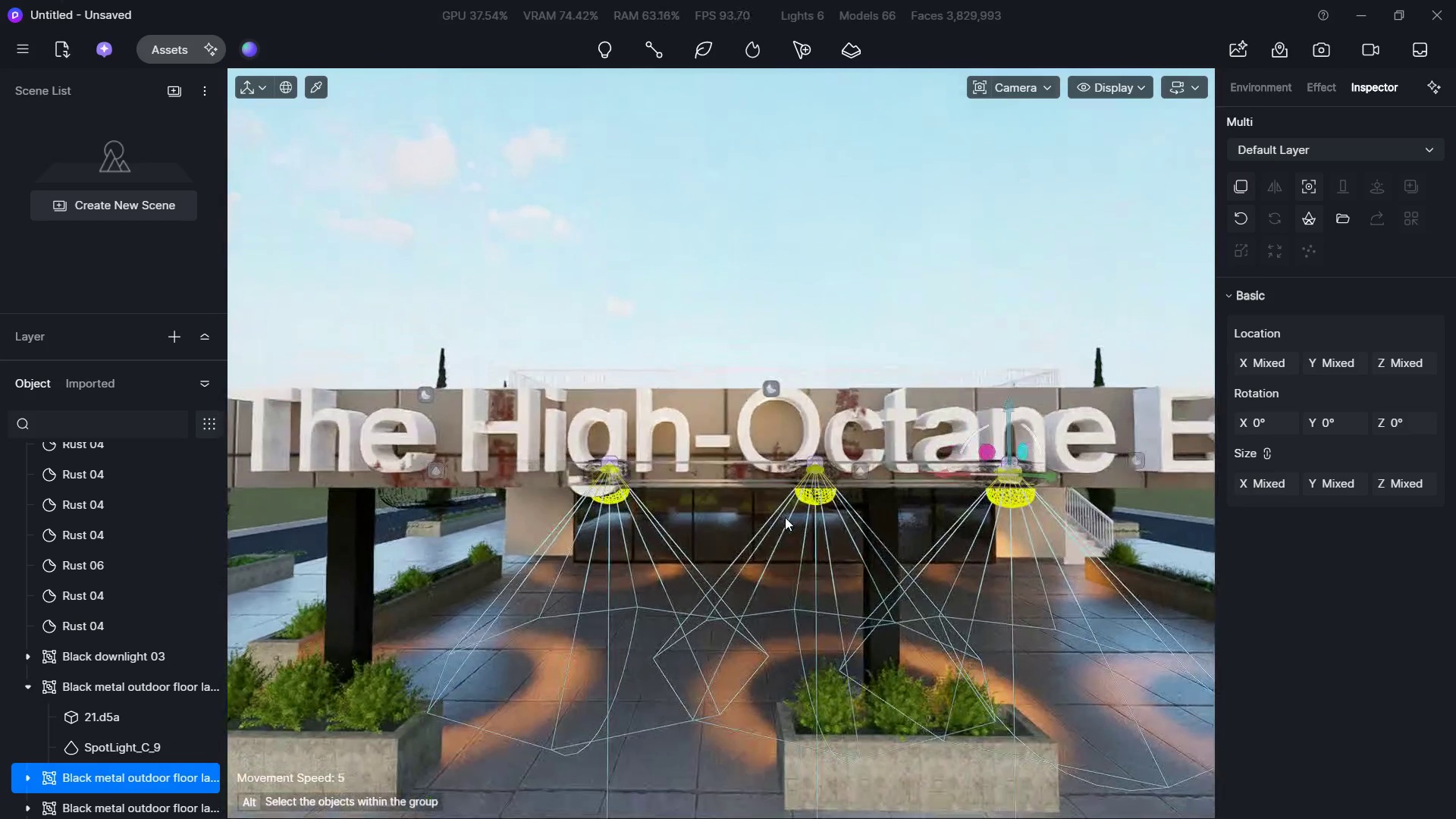 
hold_key(key=A, duration=6.44)
 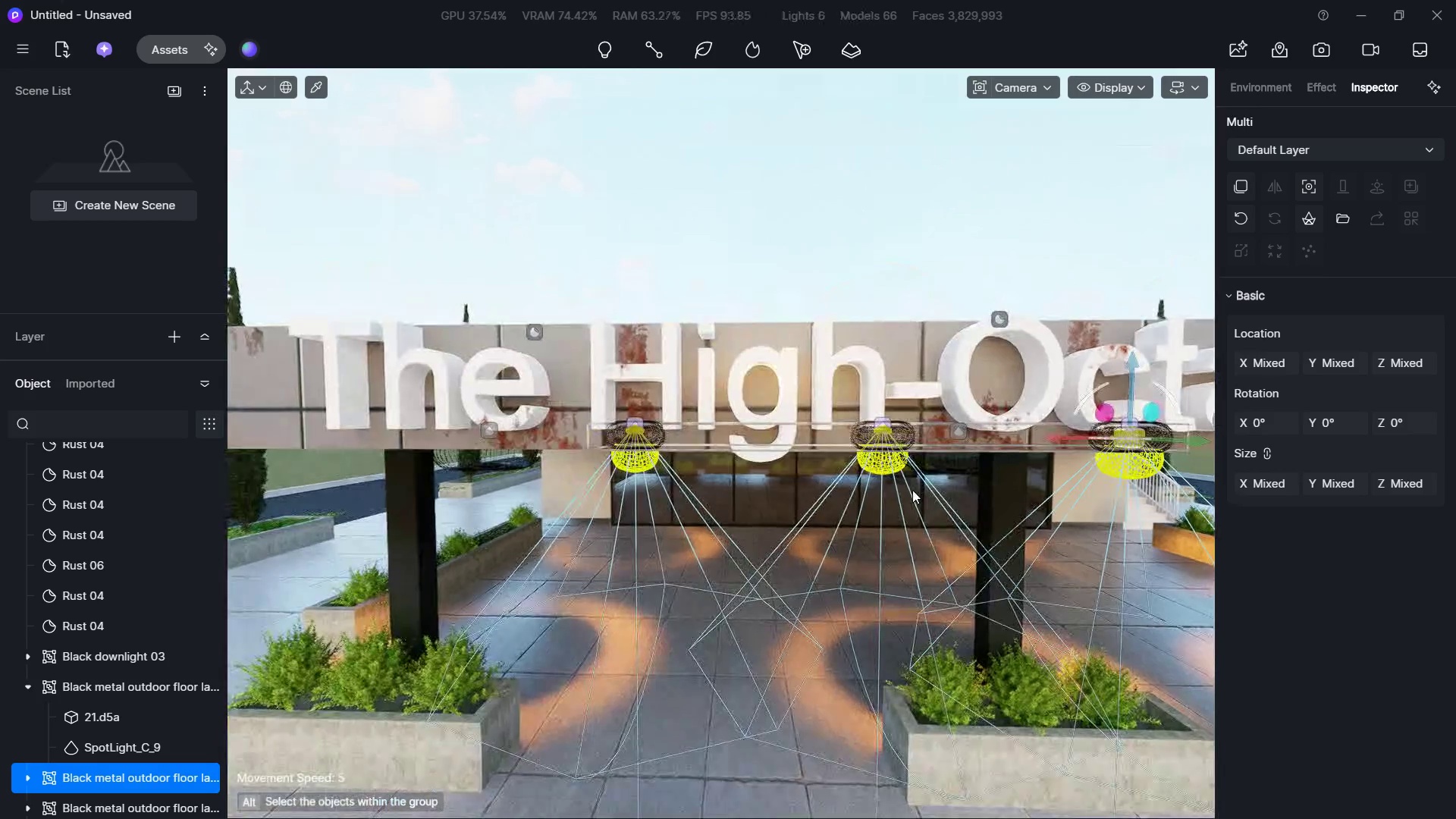 
hold_key(key=D, duration=0.34)
 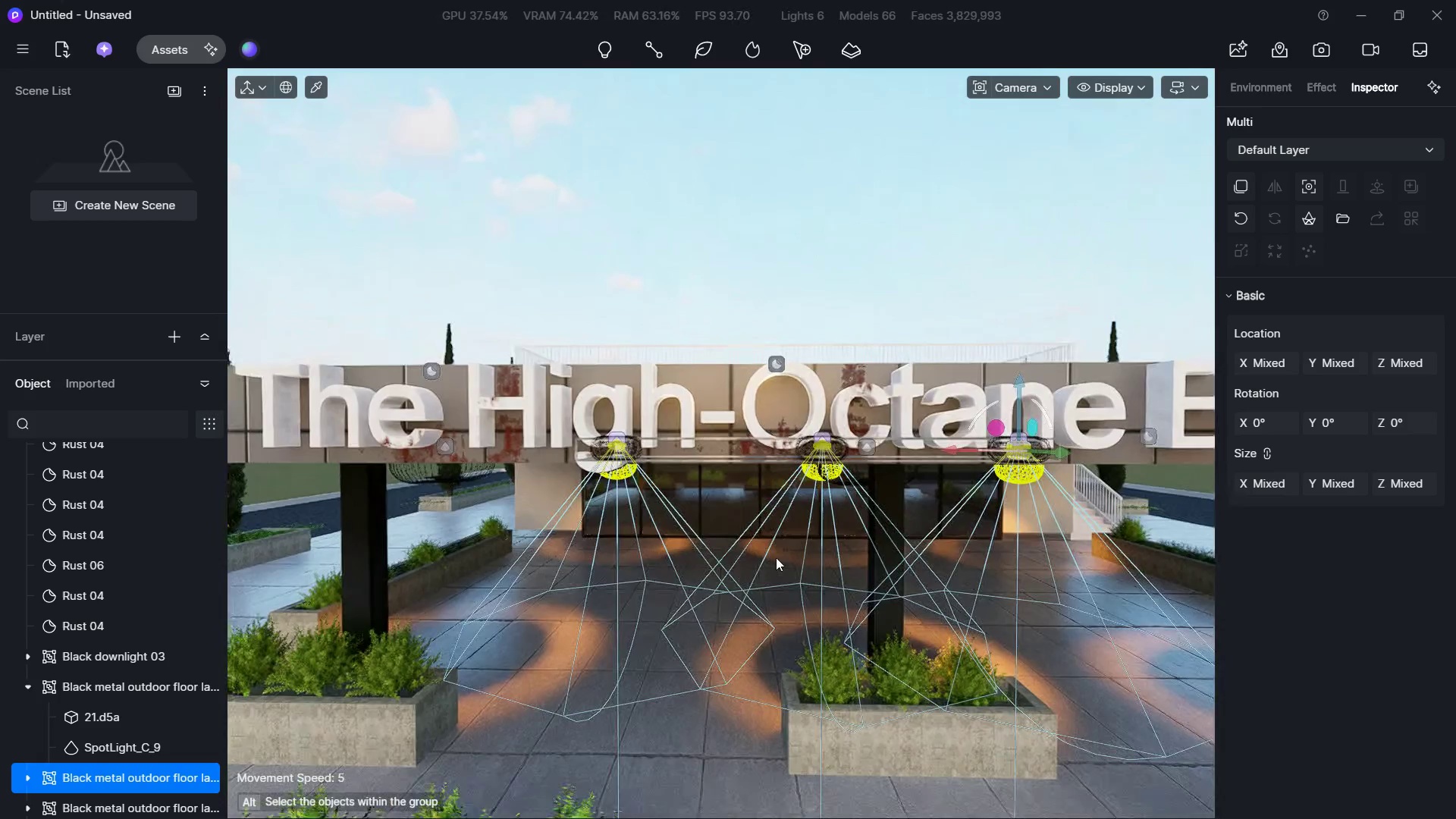 
key(S)
 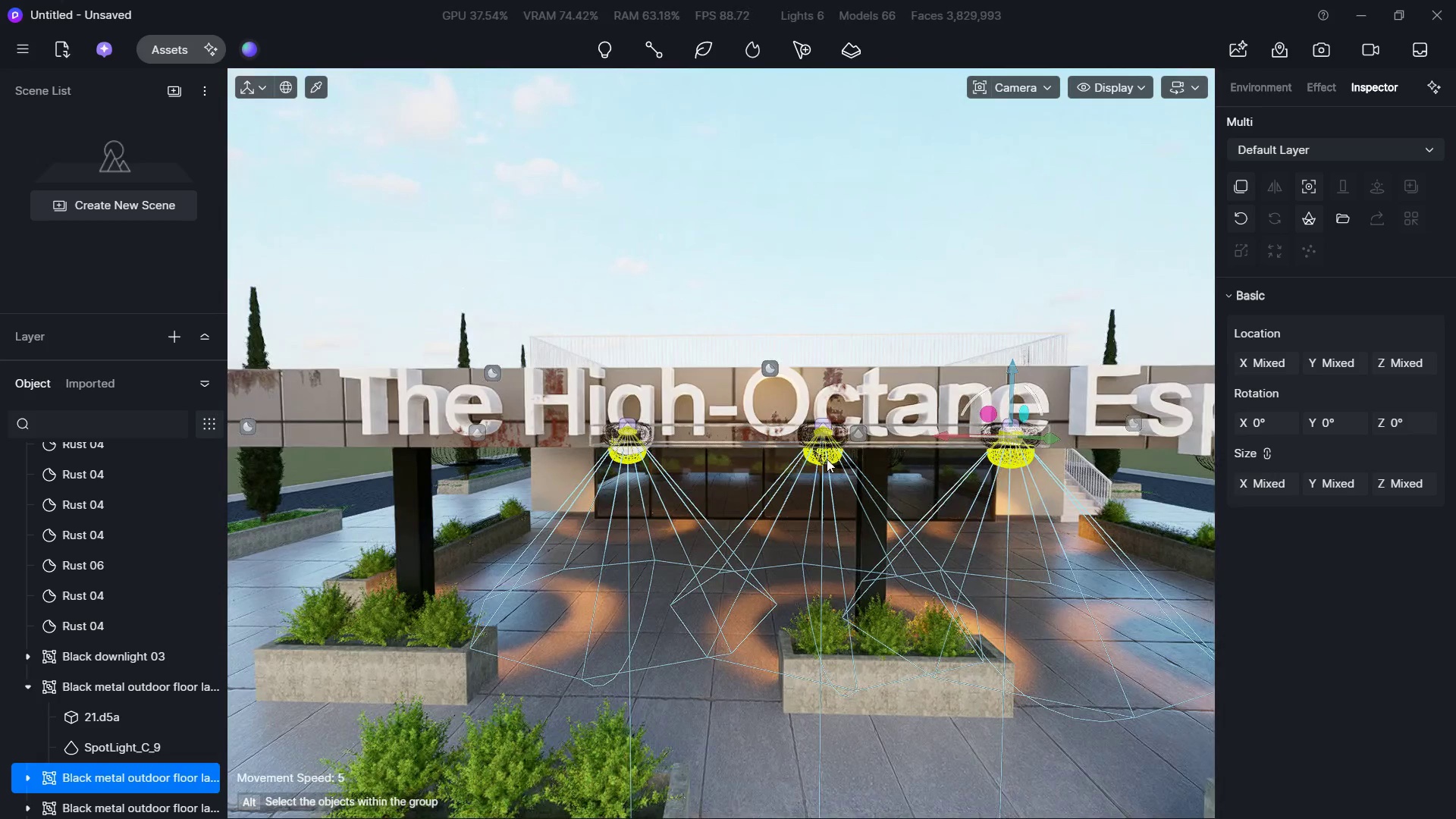 
hold_key(key=W, duration=0.72)
 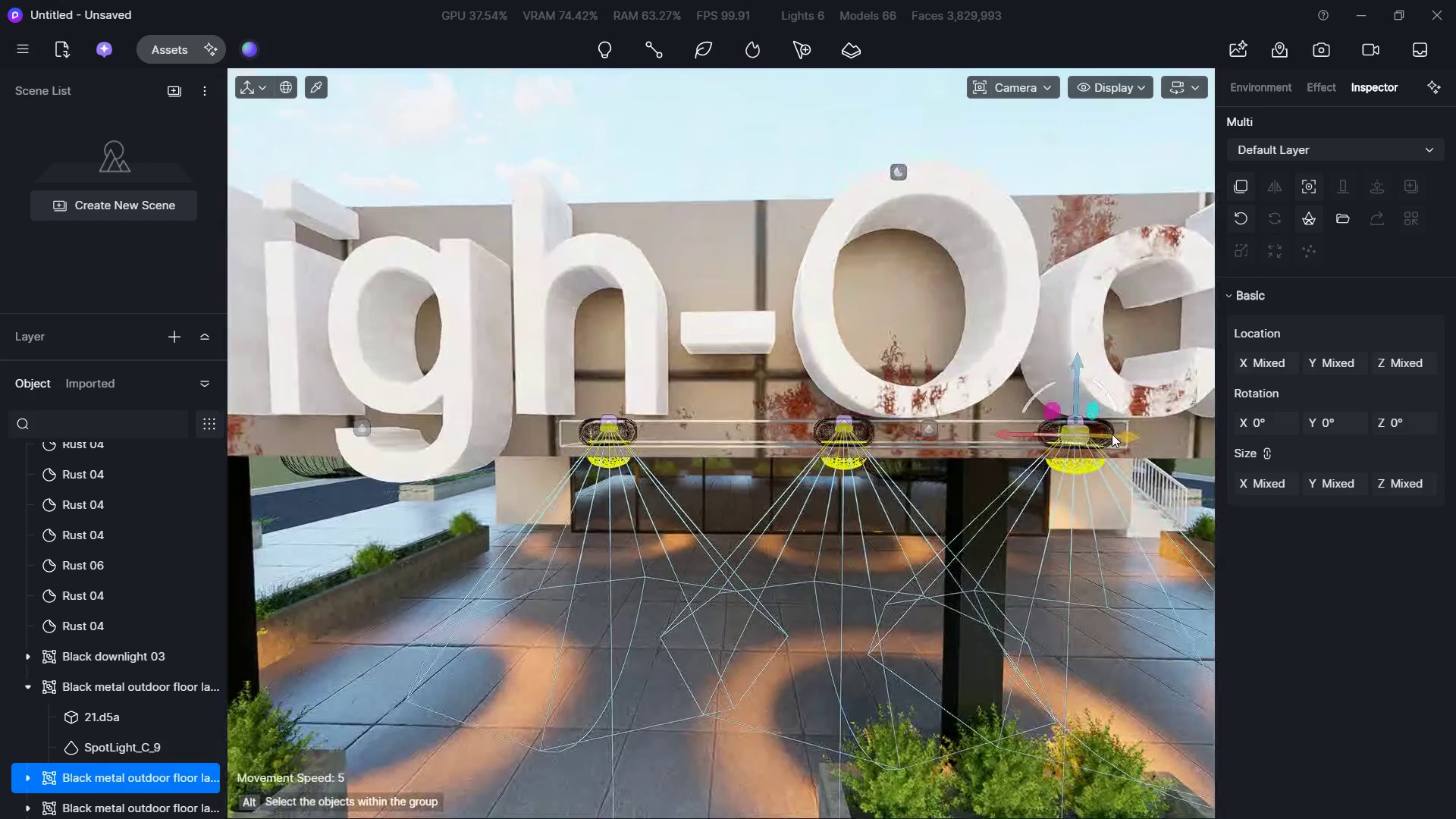 
left_click_drag(start_coordinate=[1112, 434], to_coordinate=[1098, 436])
 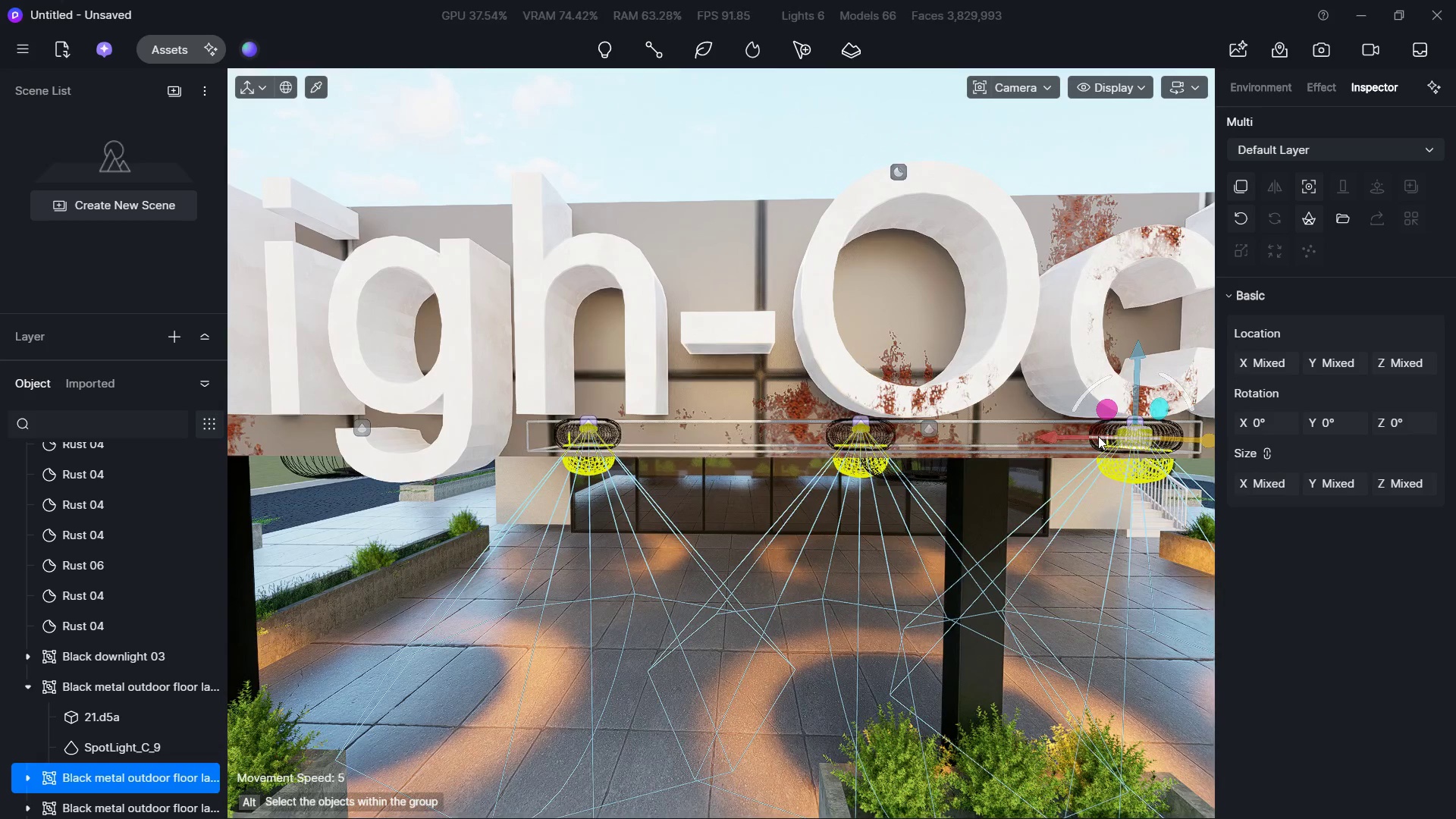 
hold_key(key=S, duration=0.34)
 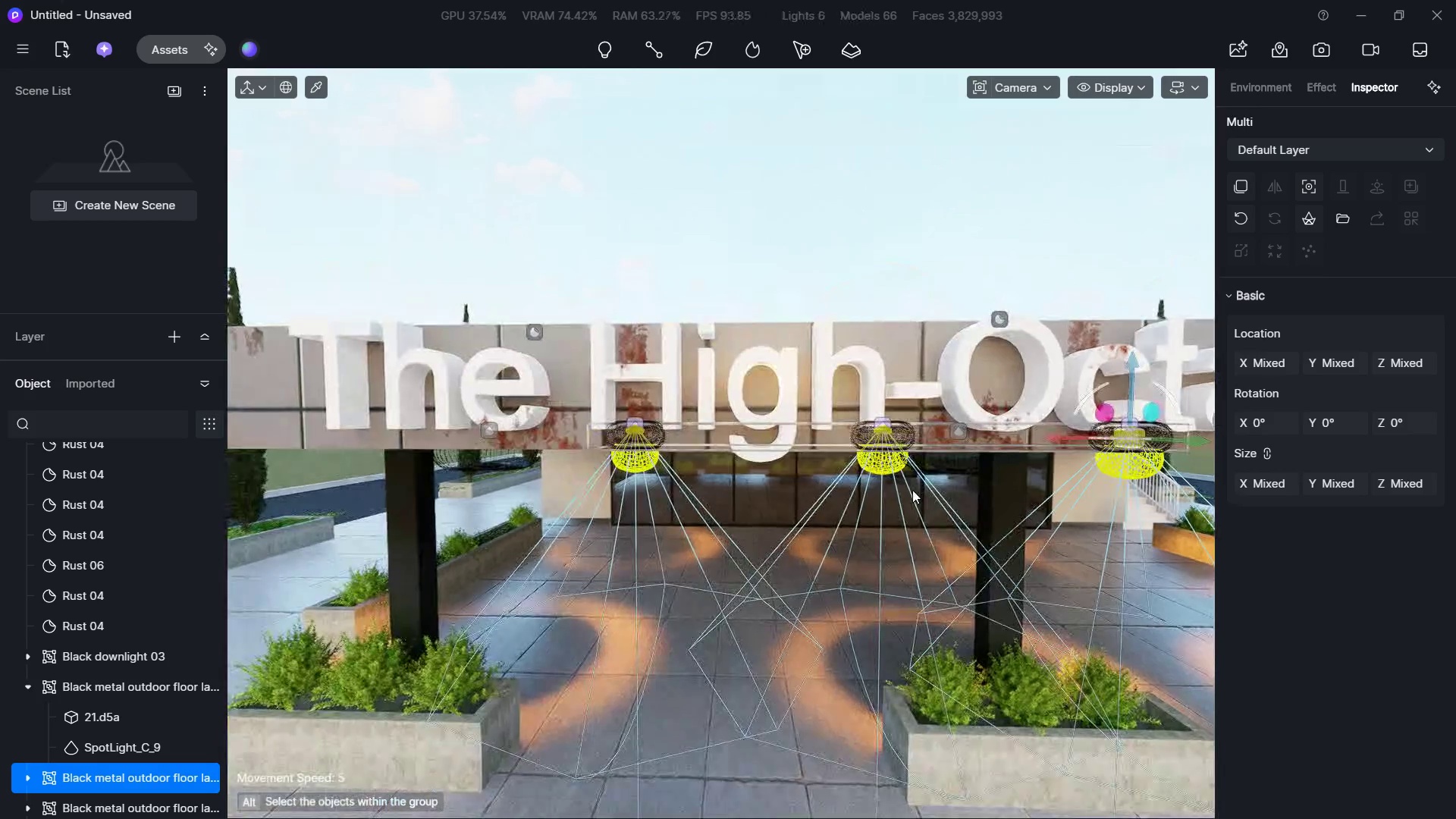 
key(Escape)
 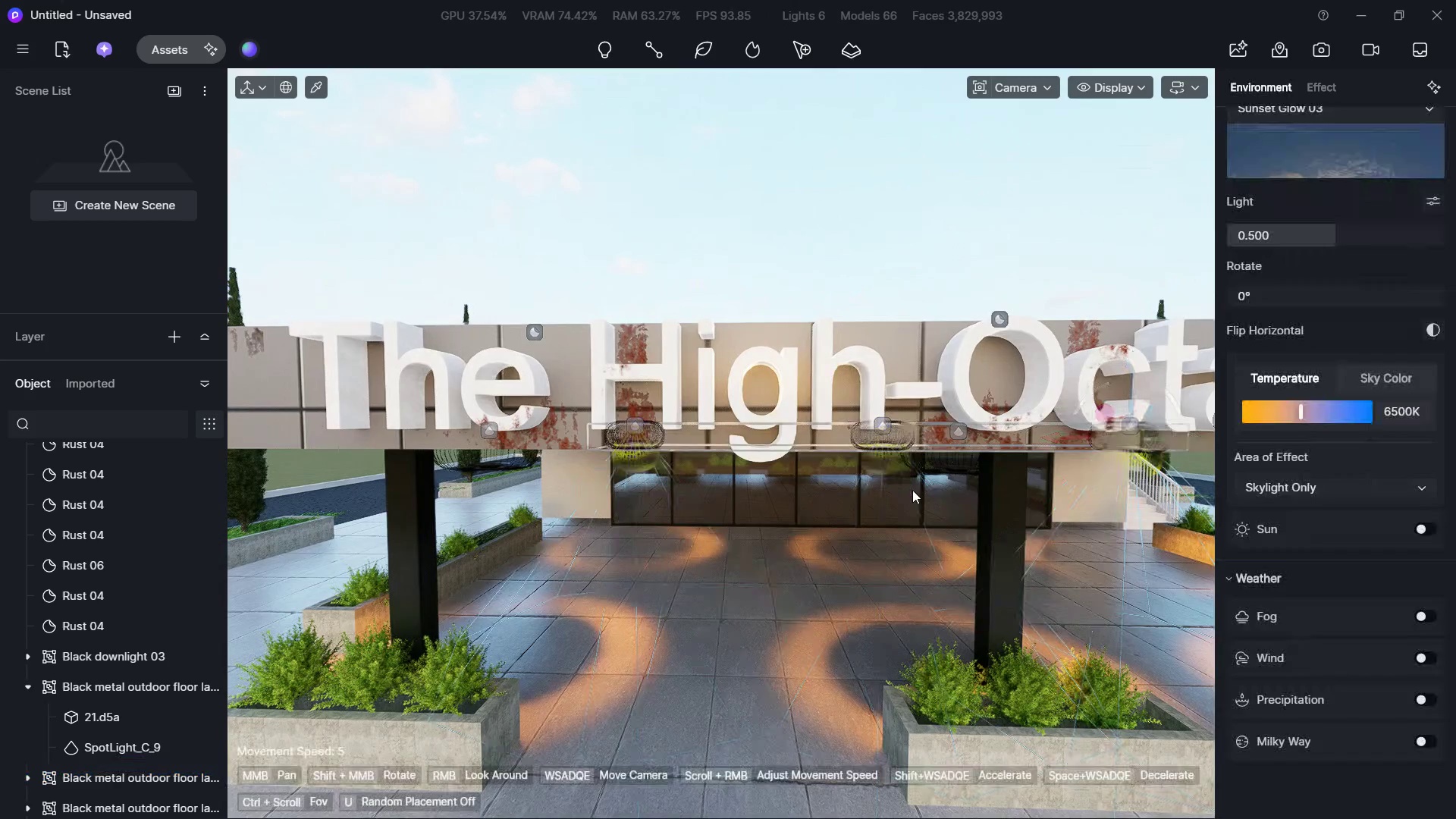 
key(Escape)
 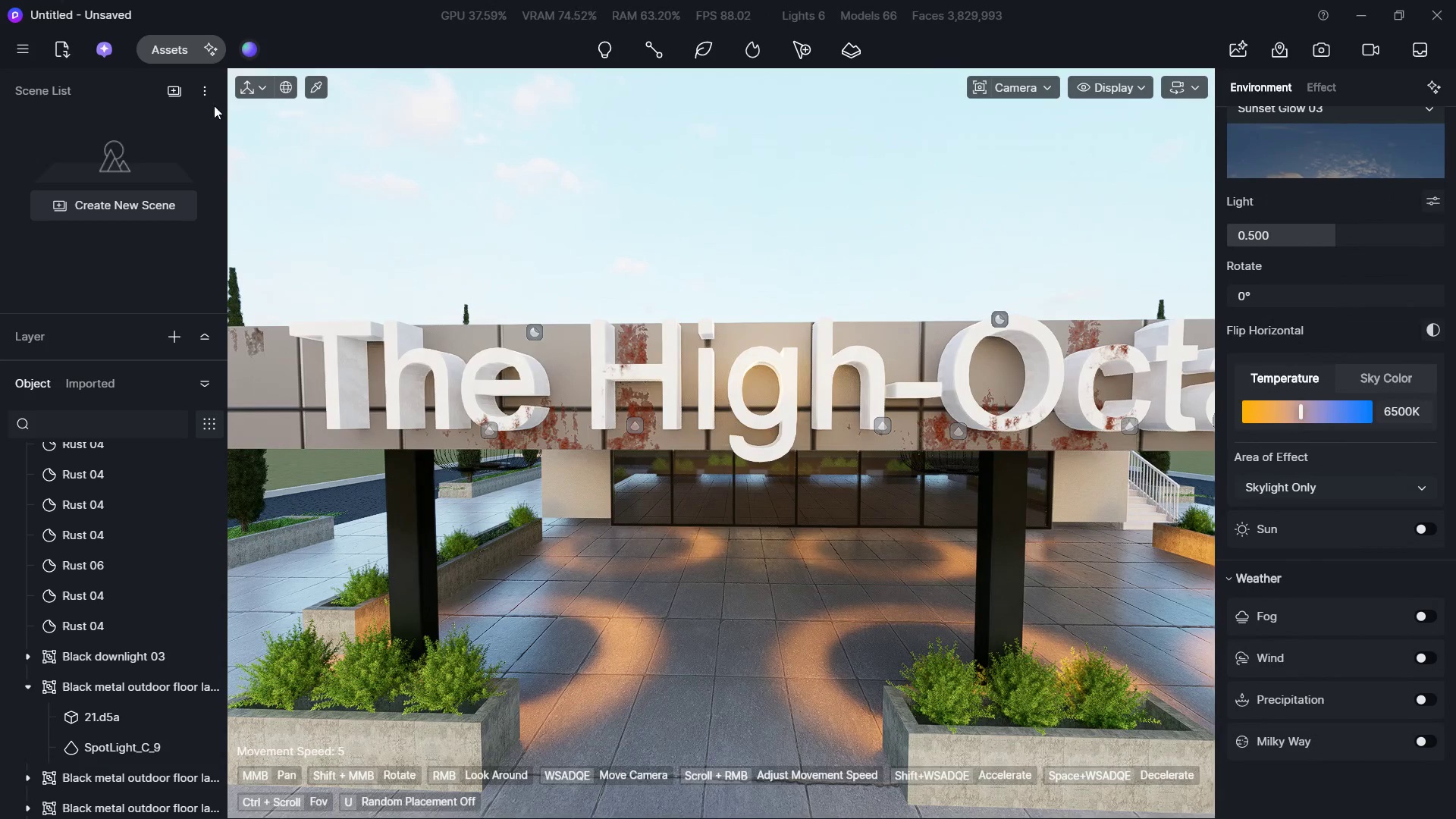 
left_click([170, 44])
 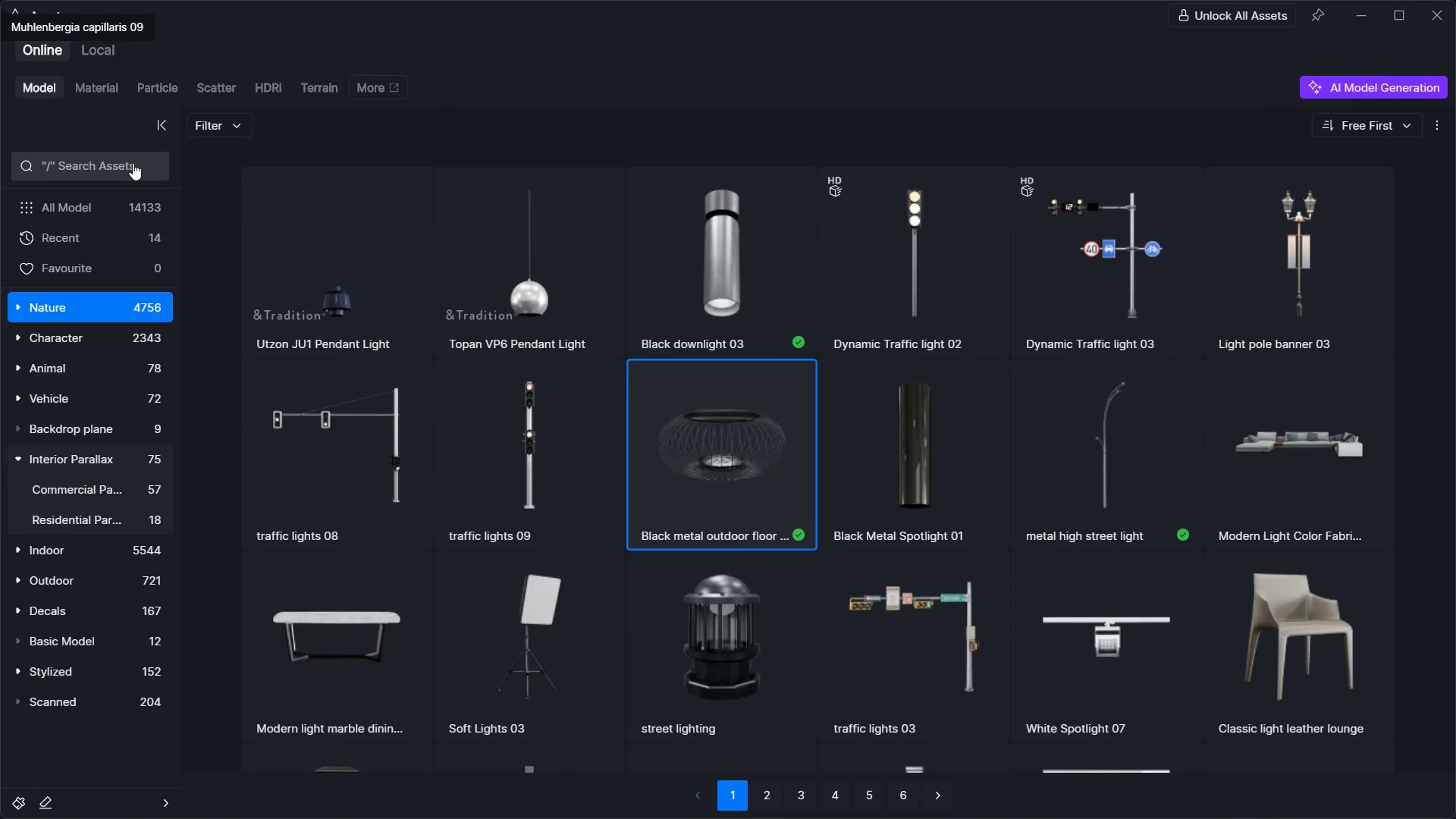 
double_click([115, 163])
 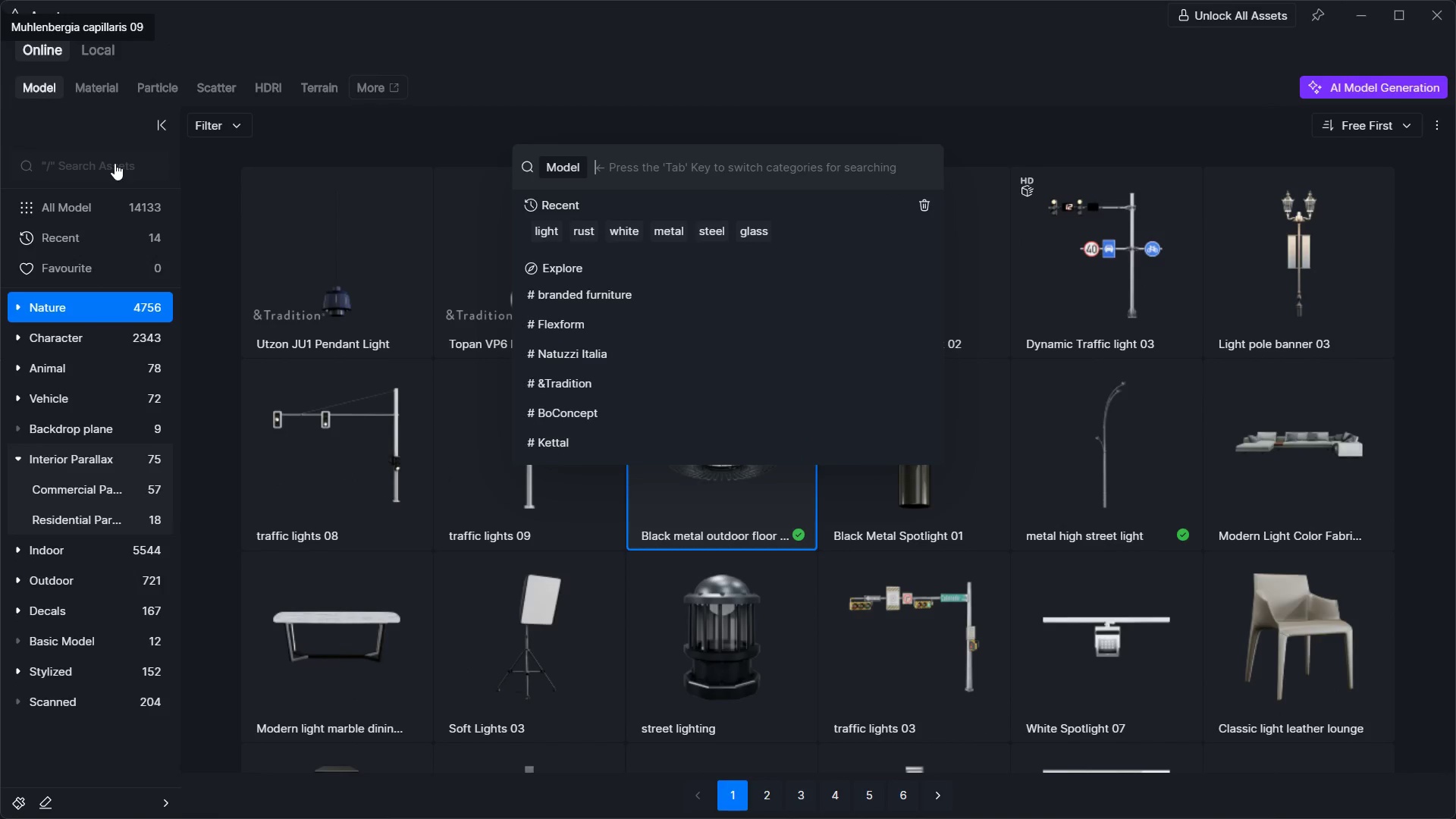 
type(chare)
key(Backspace)
key(Backspace)
key(Backspace)
type(air and tabel)
 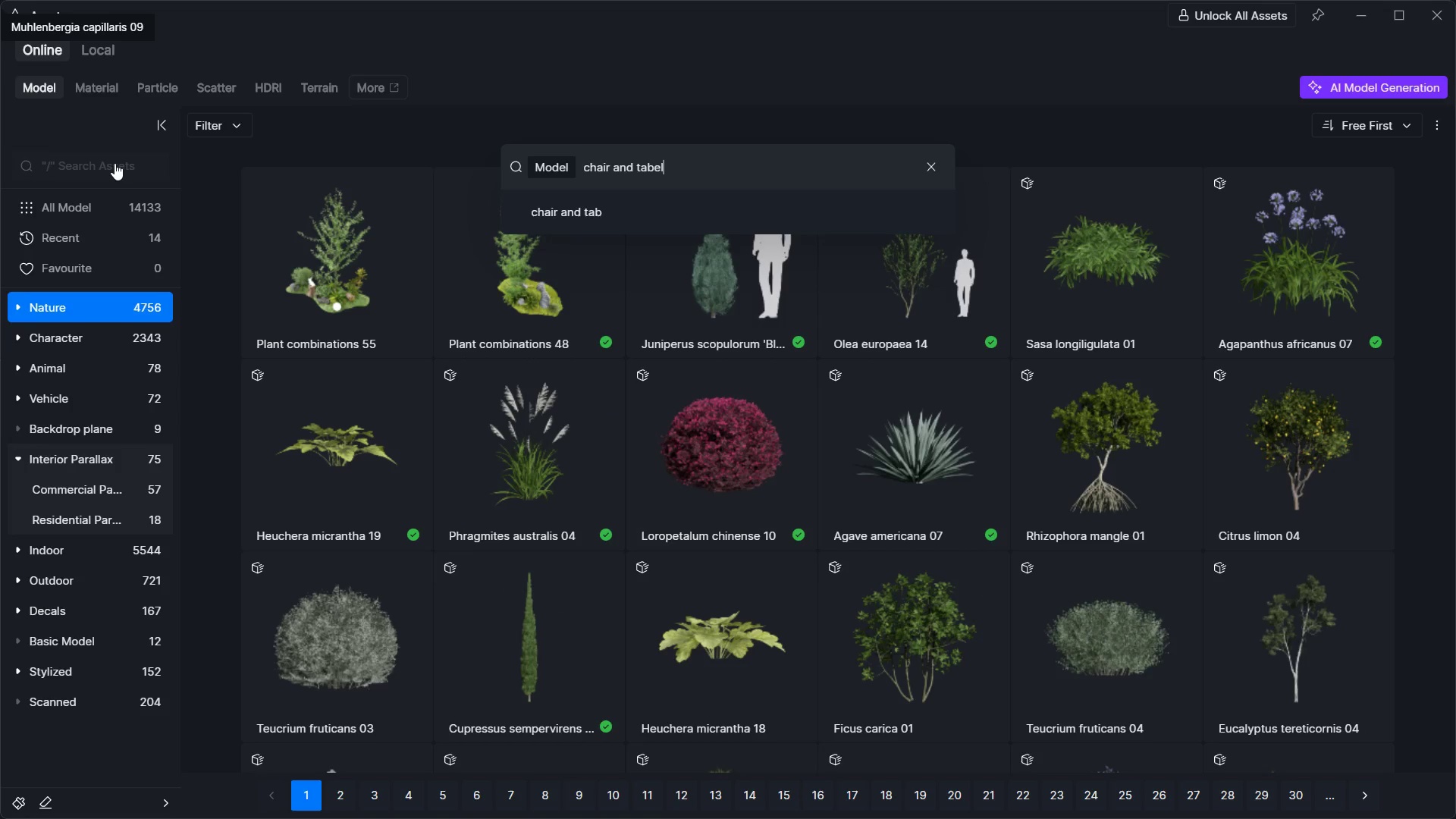 
key(Enter)
 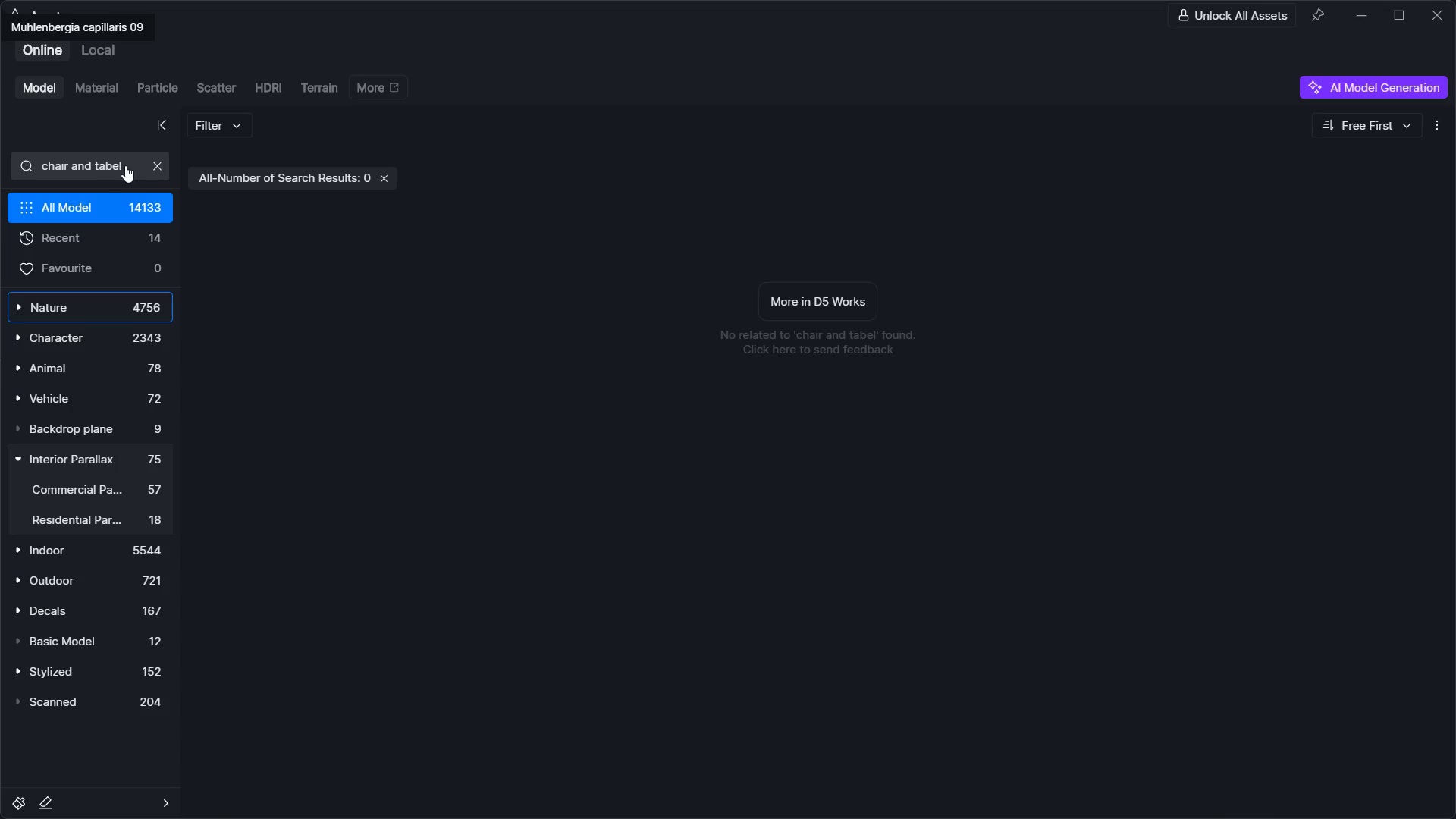 
left_click([162, 168])
 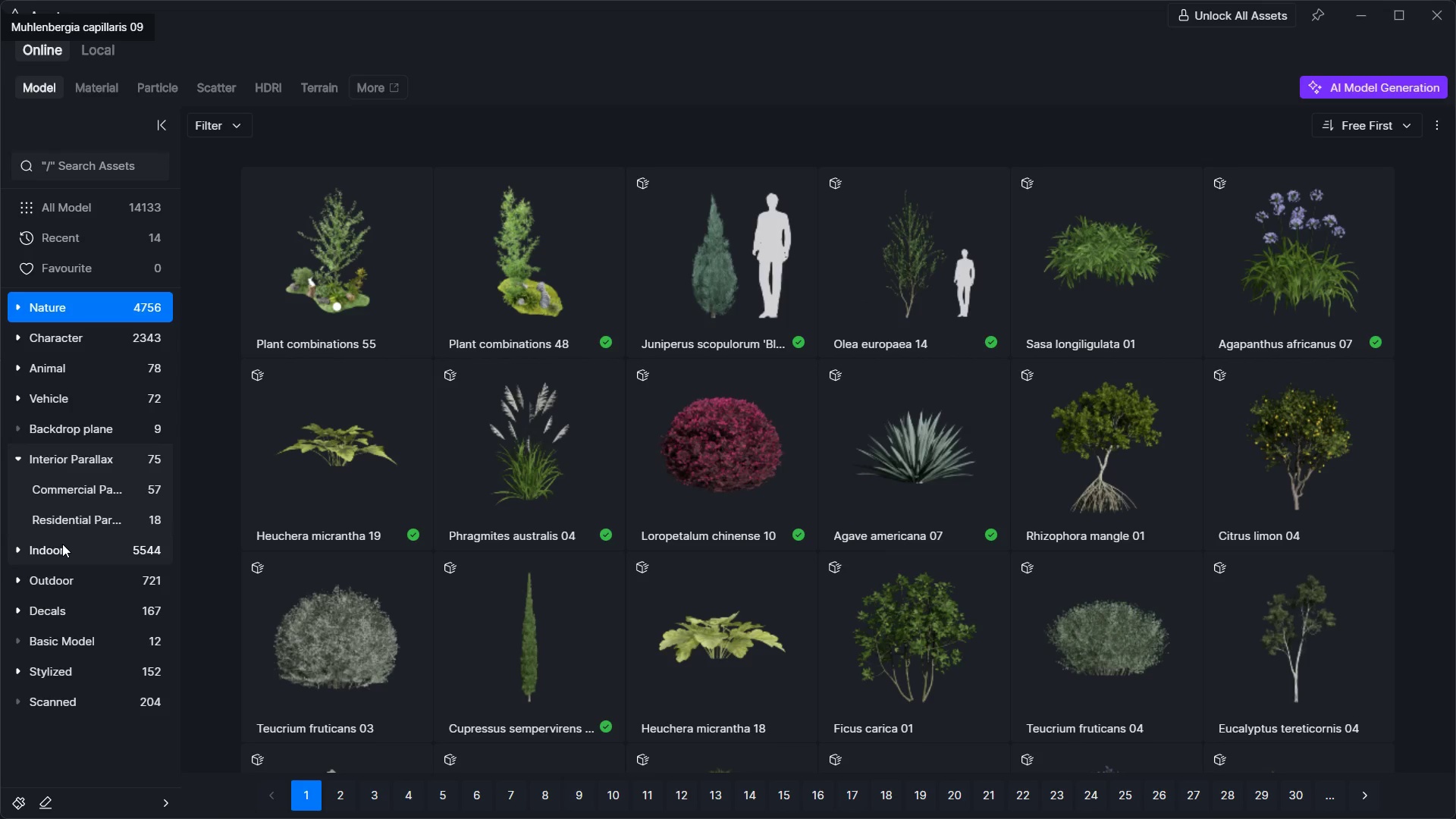 
left_click([11, 585])
 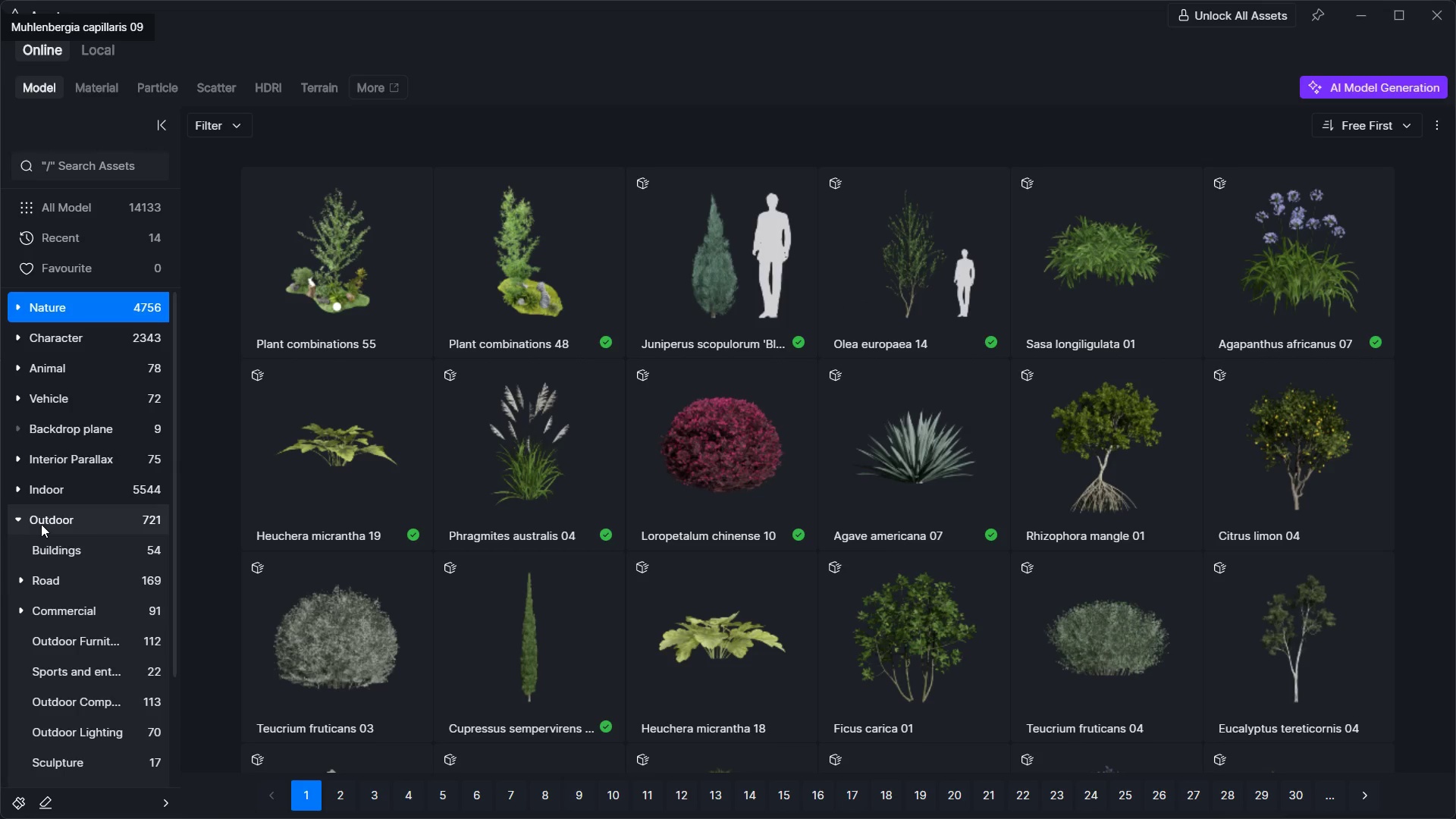 
left_click([52, 524])
 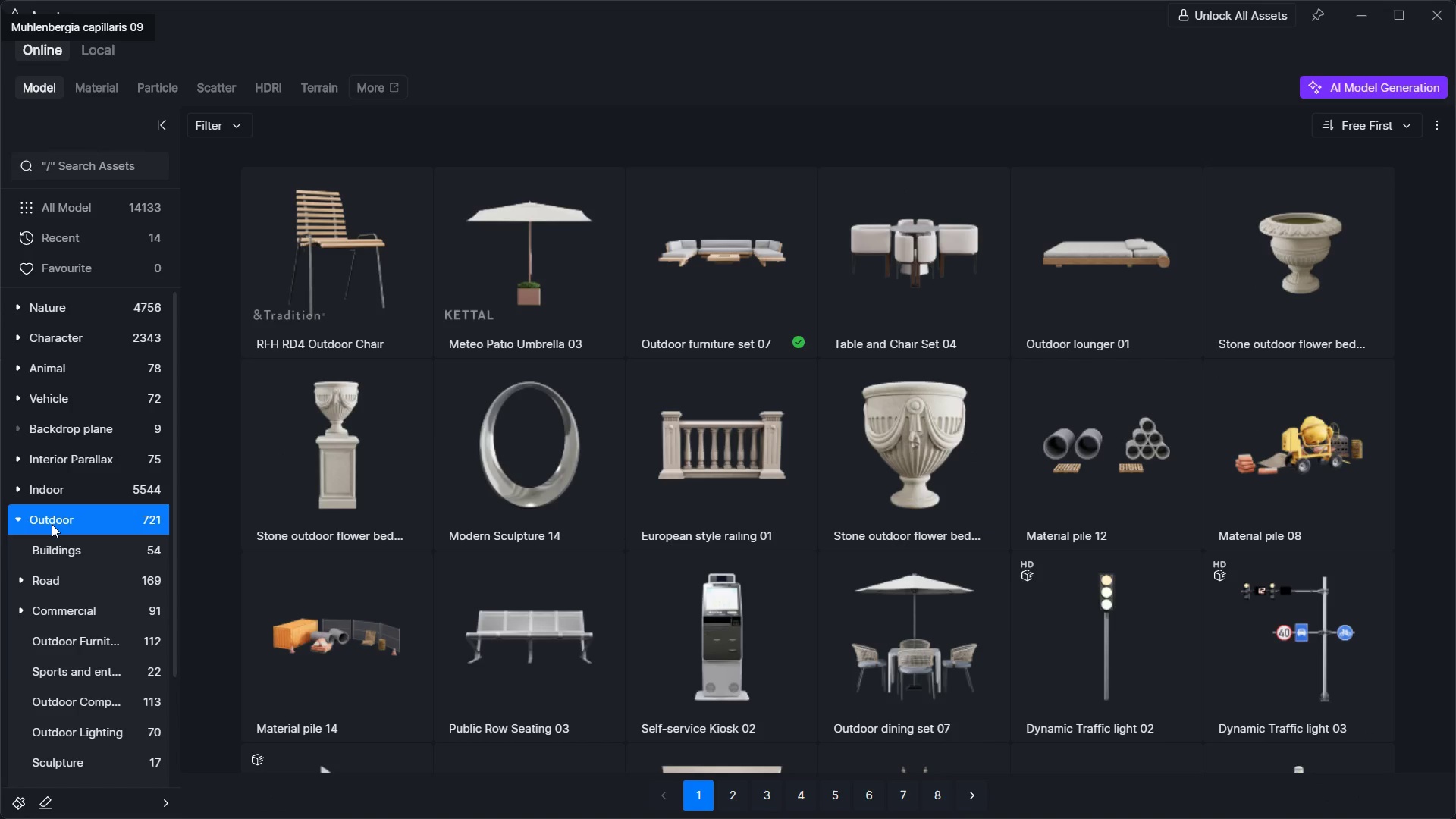 
wait(5.58)
 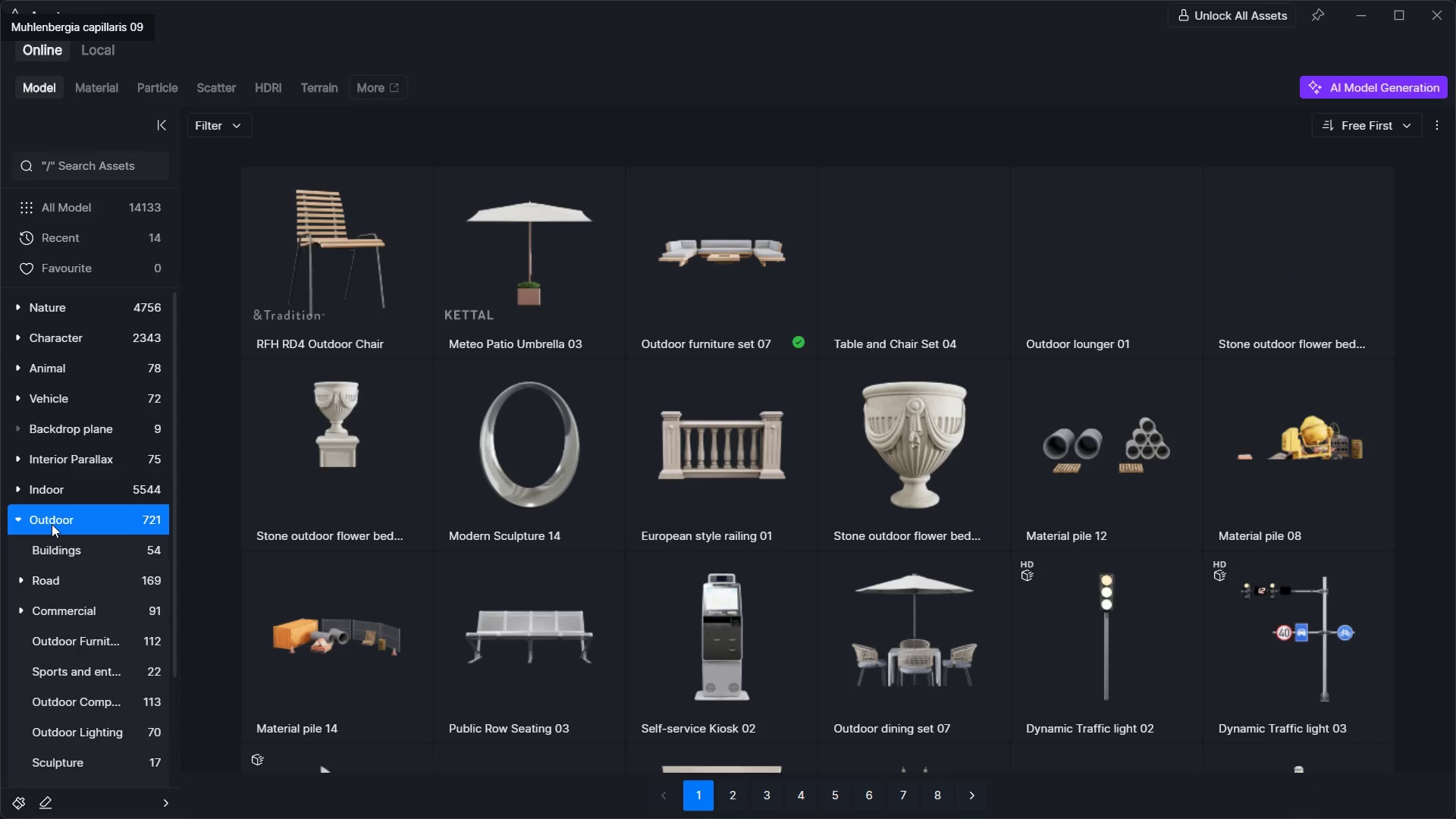 
scroll: coordinate [650, 354], scroll_direction: down, amount: 9.0
 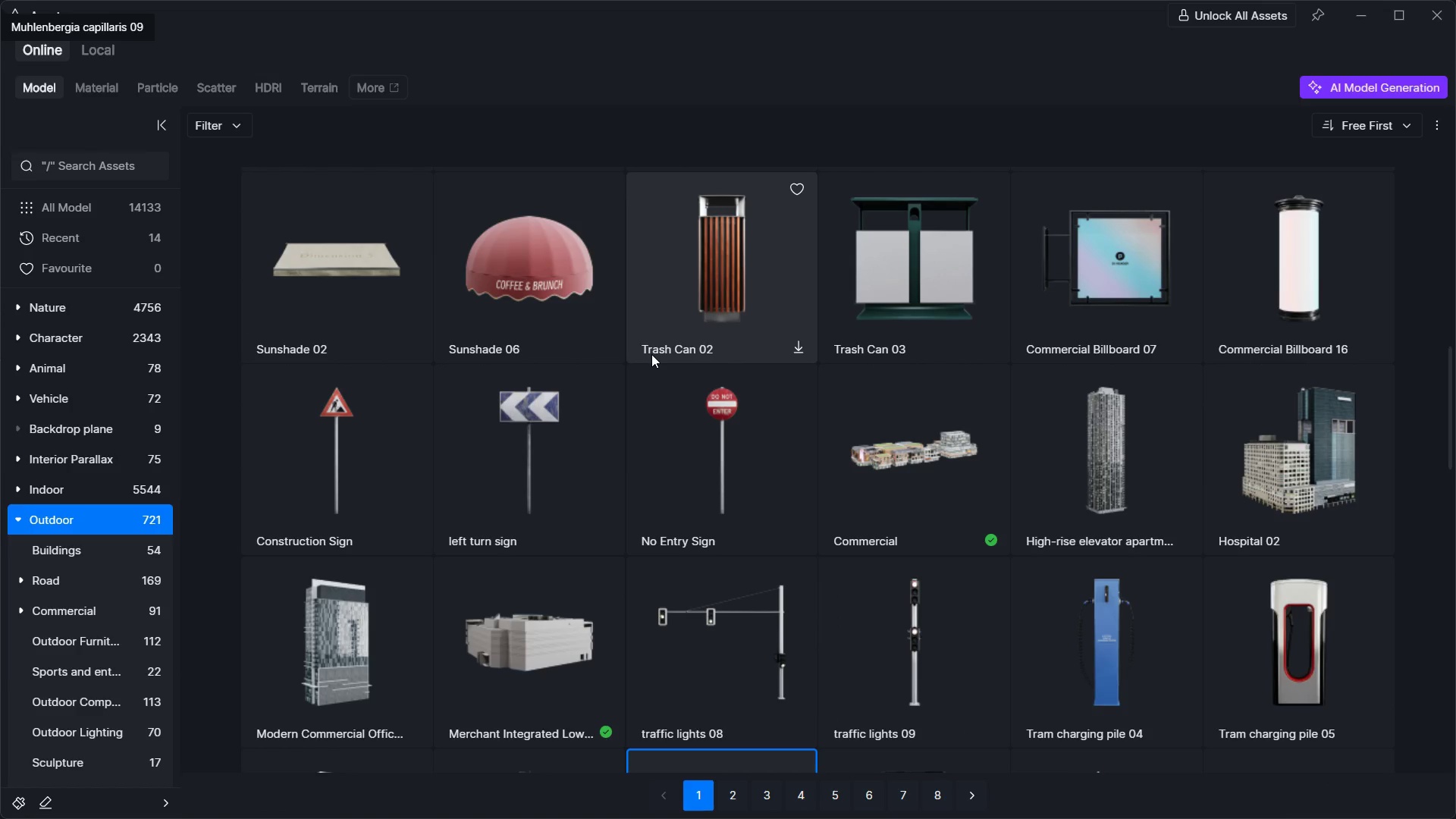 
scroll: coordinate [651, 354], scroll_direction: up, amount: 3.0
 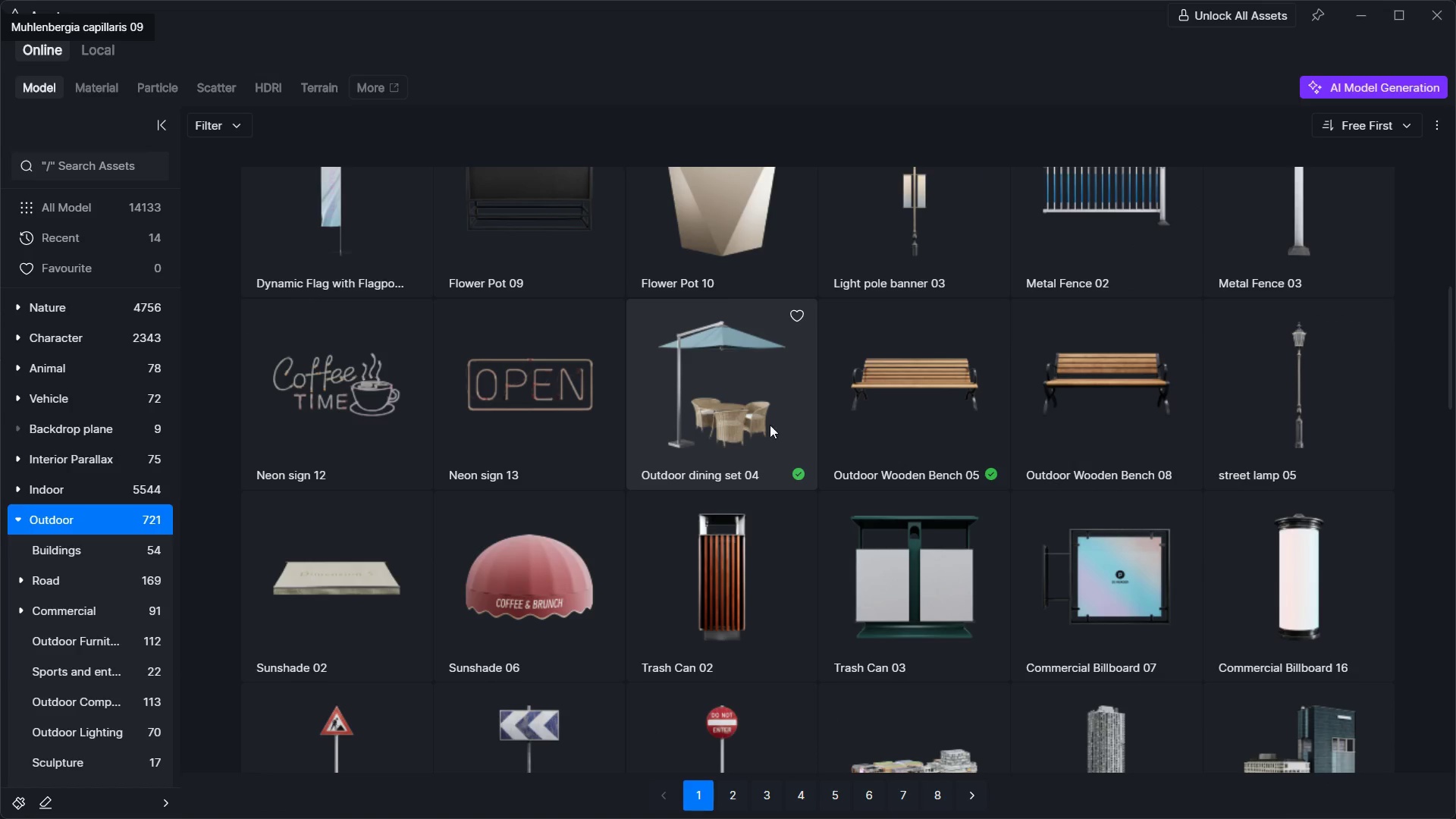 
left_click([747, 435])
 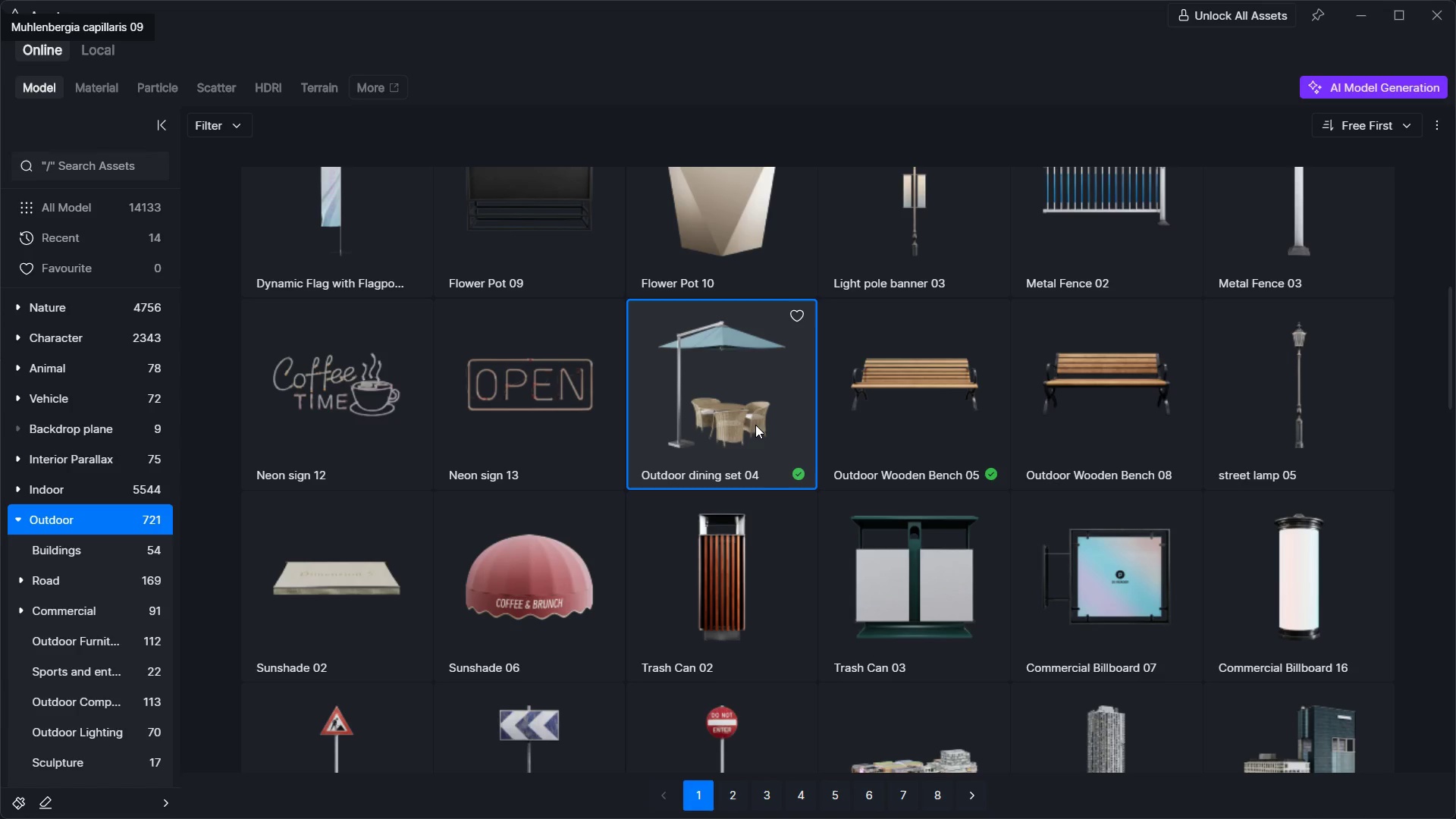 
left_click([755, 425])
 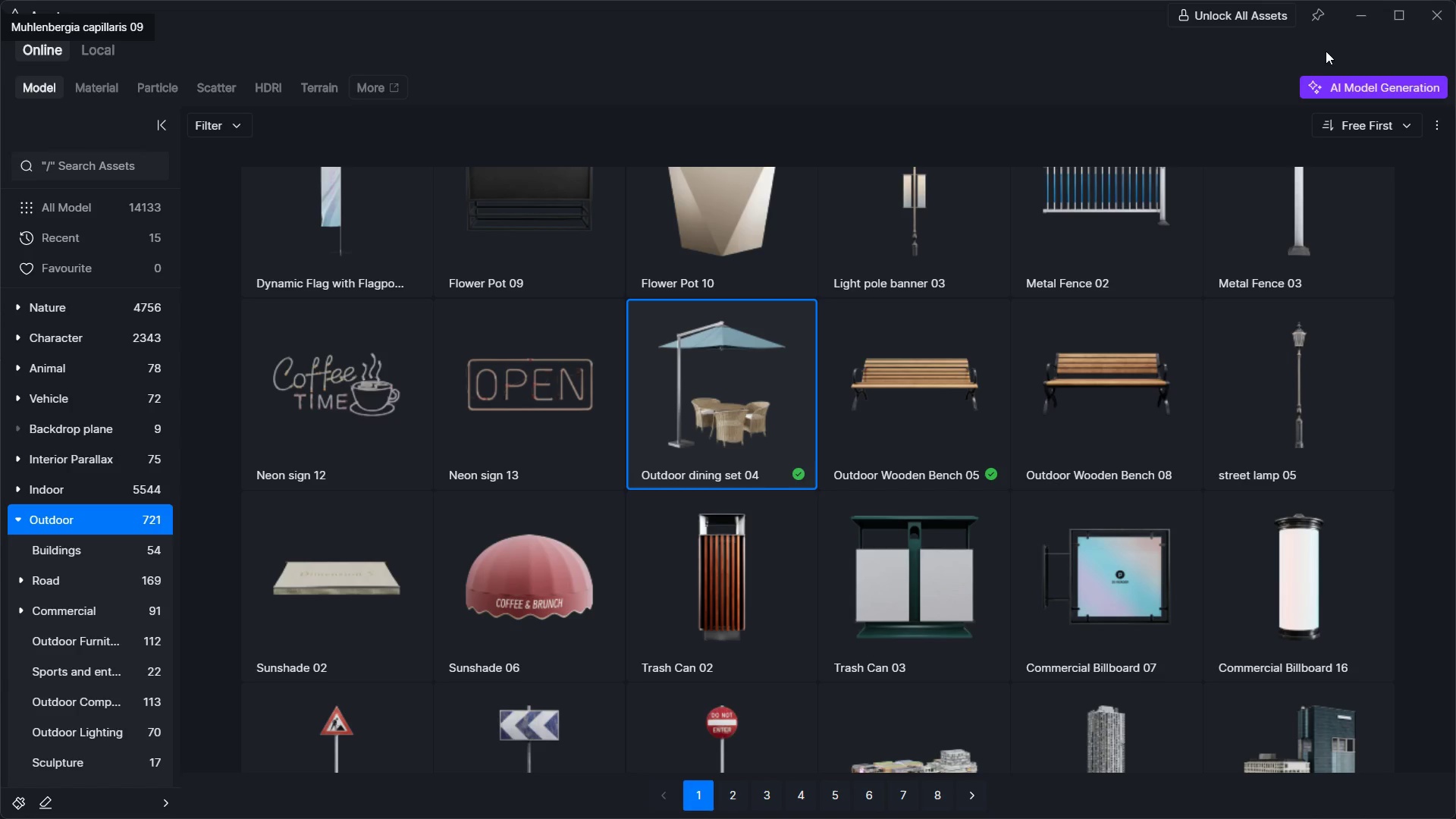 
left_click([1367, 24])
 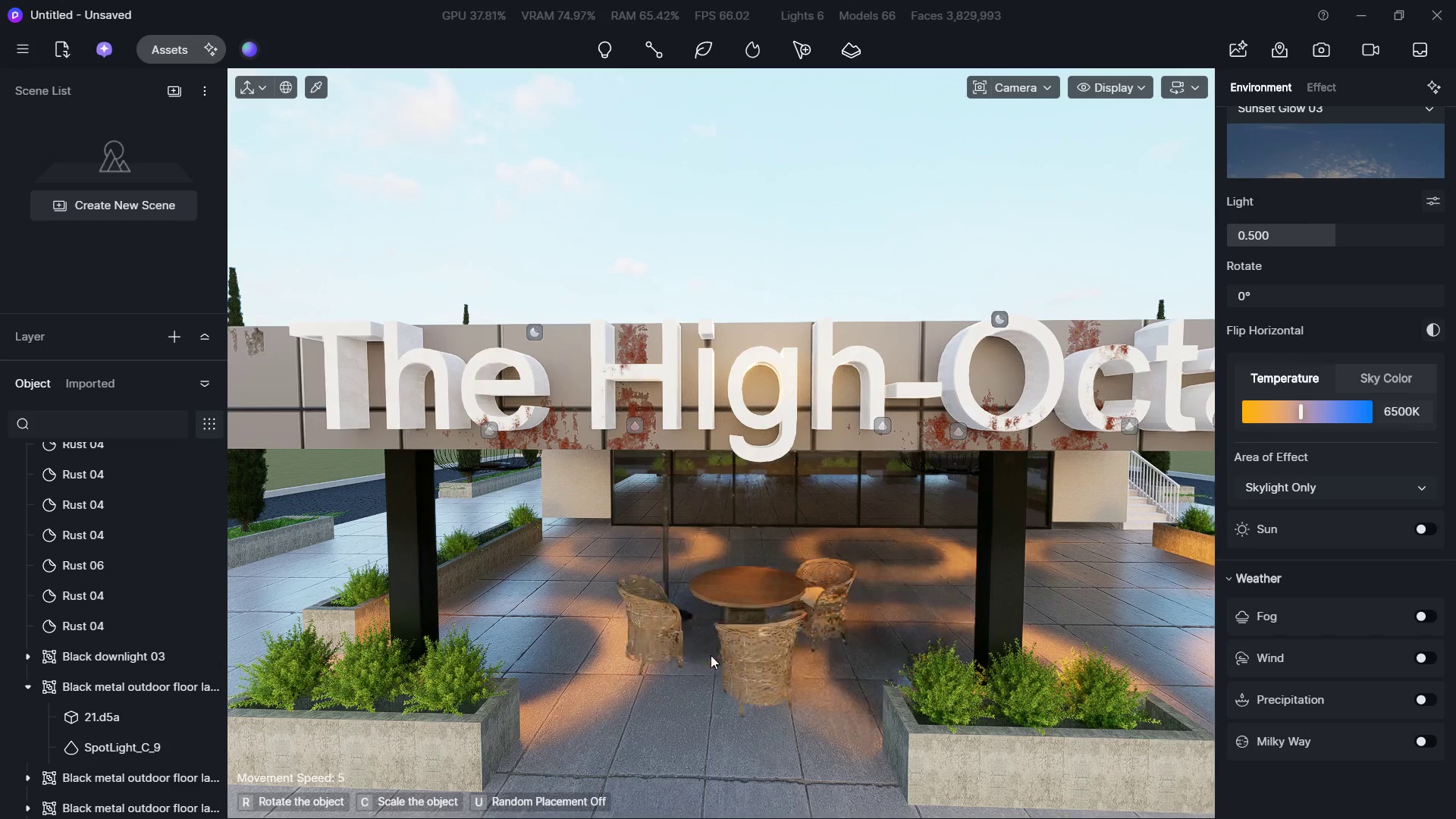 
left_click([708, 655])
 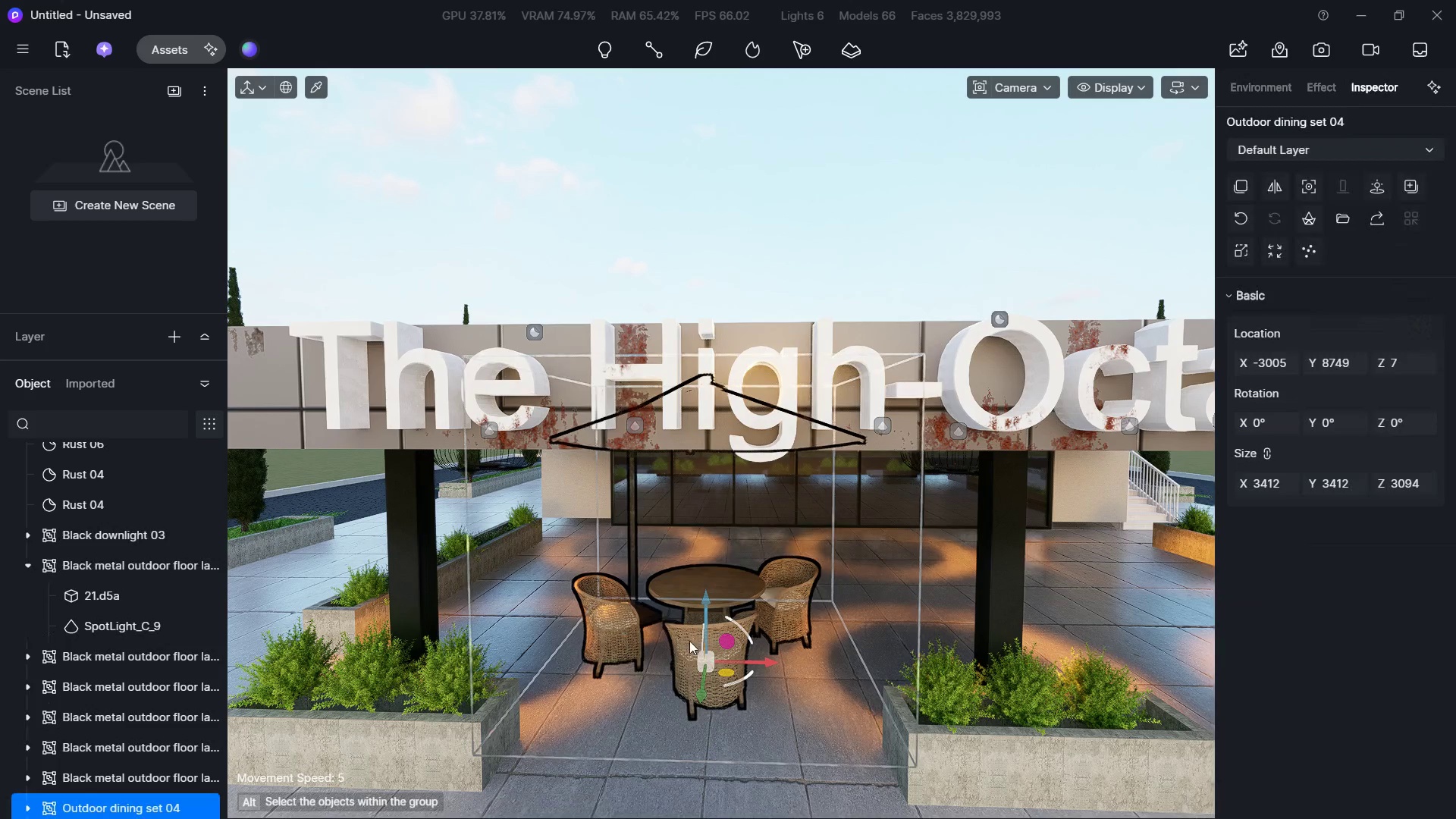 
key(Escape)
 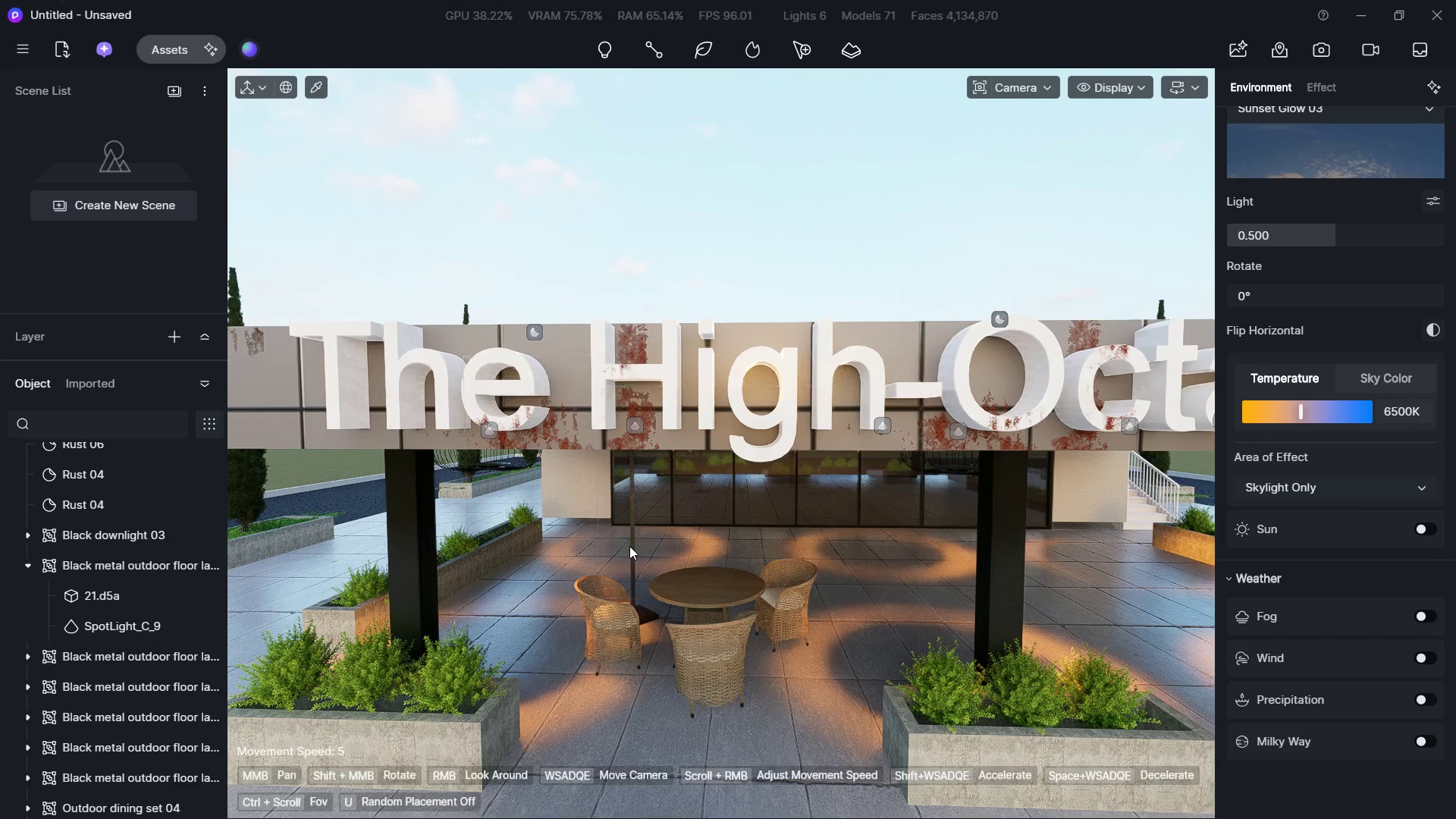 
double_click([629, 546])
 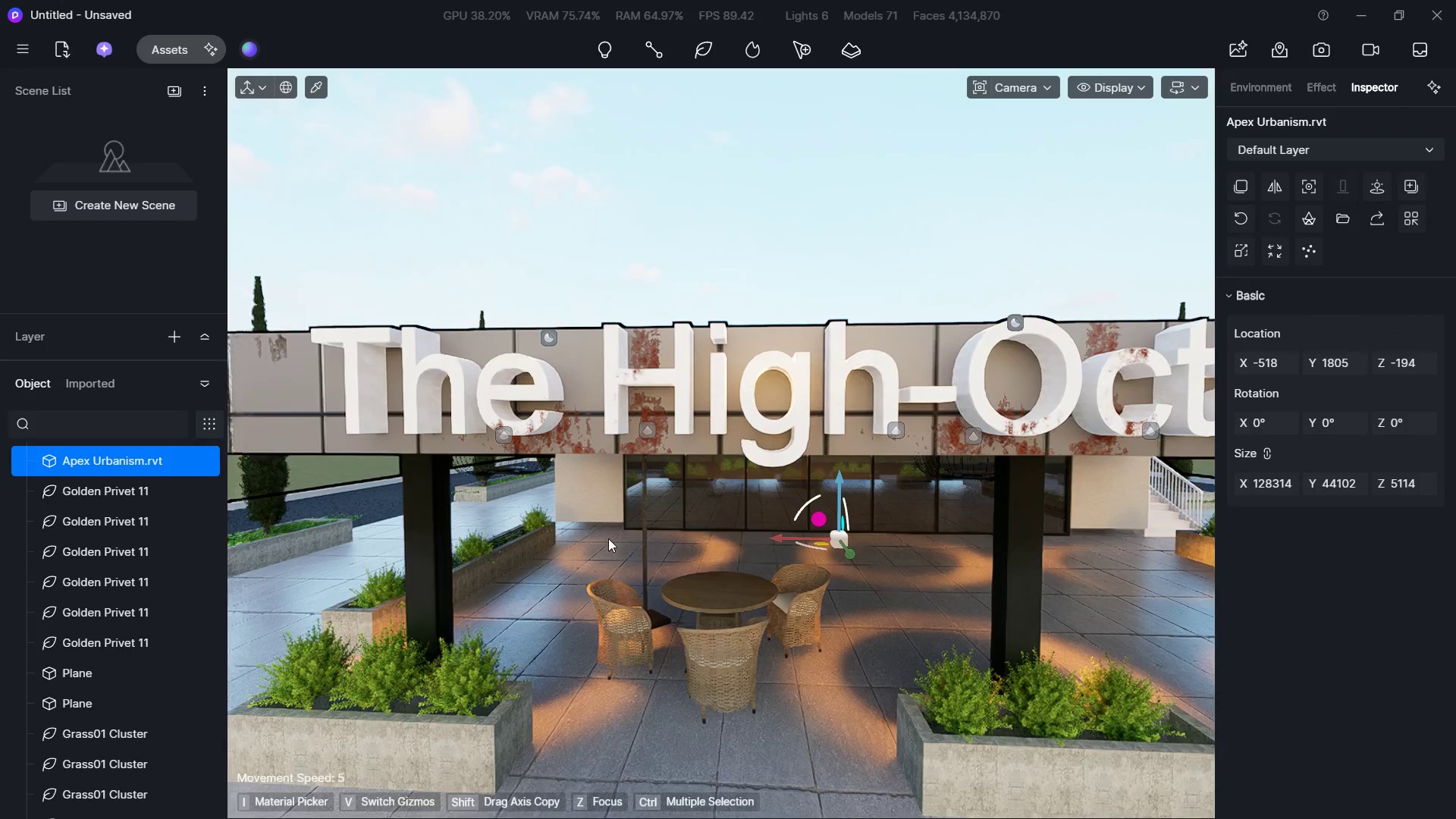 
hold_key(key=W, duration=0.48)
 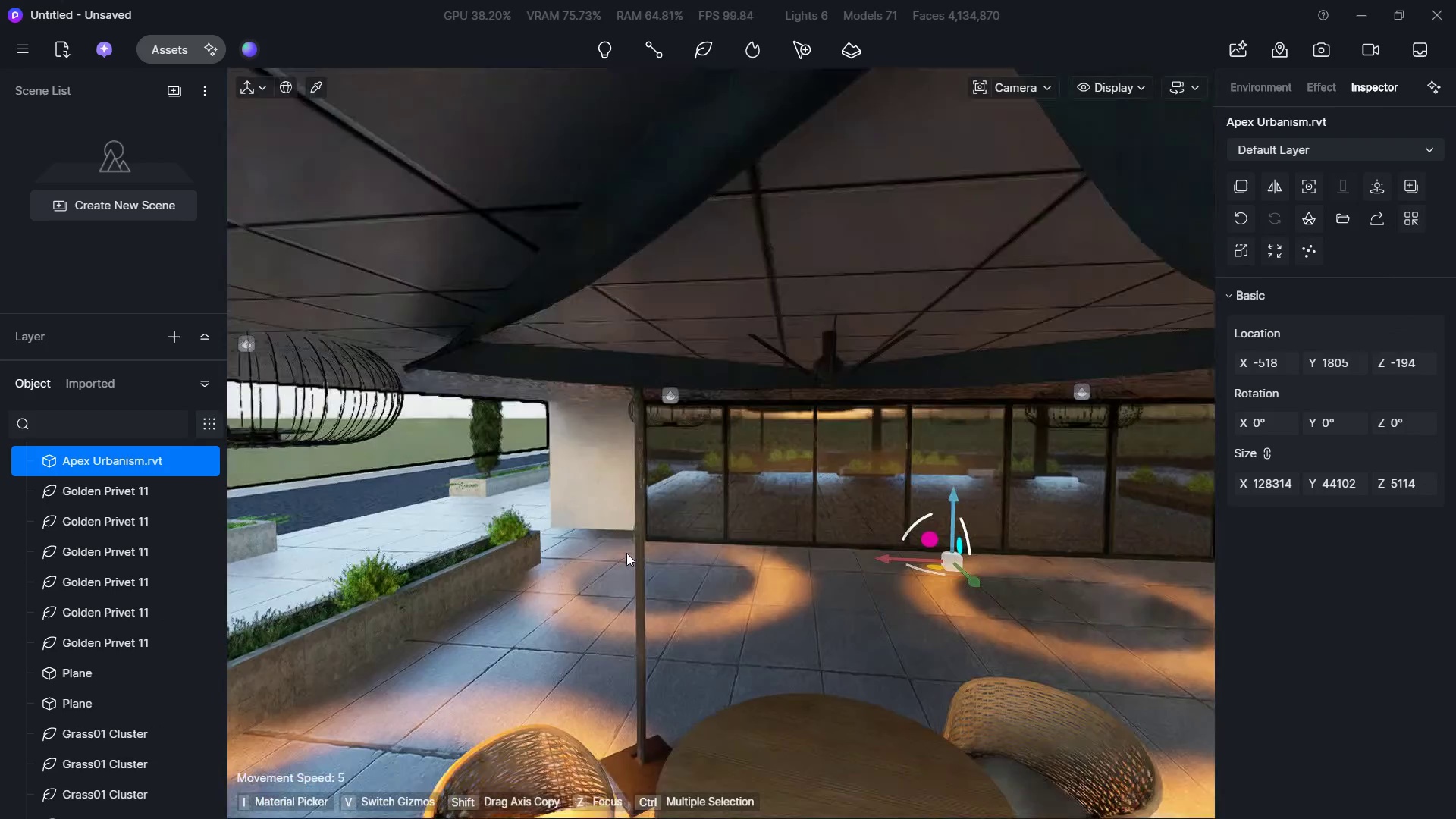 
hold_key(key=ShiftLeft, duration=0.31)
 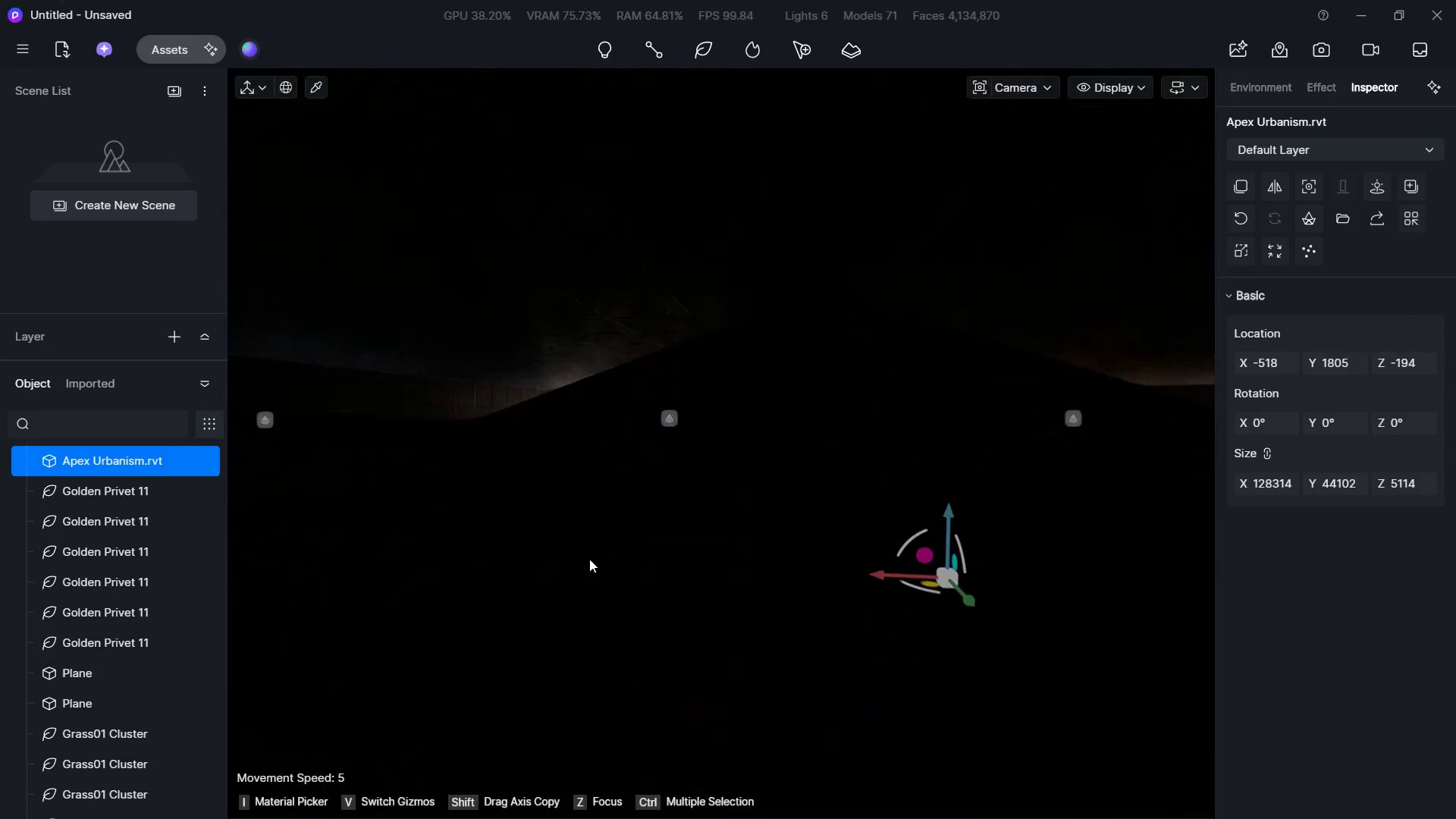 
hold_key(key=E, duration=0.77)
 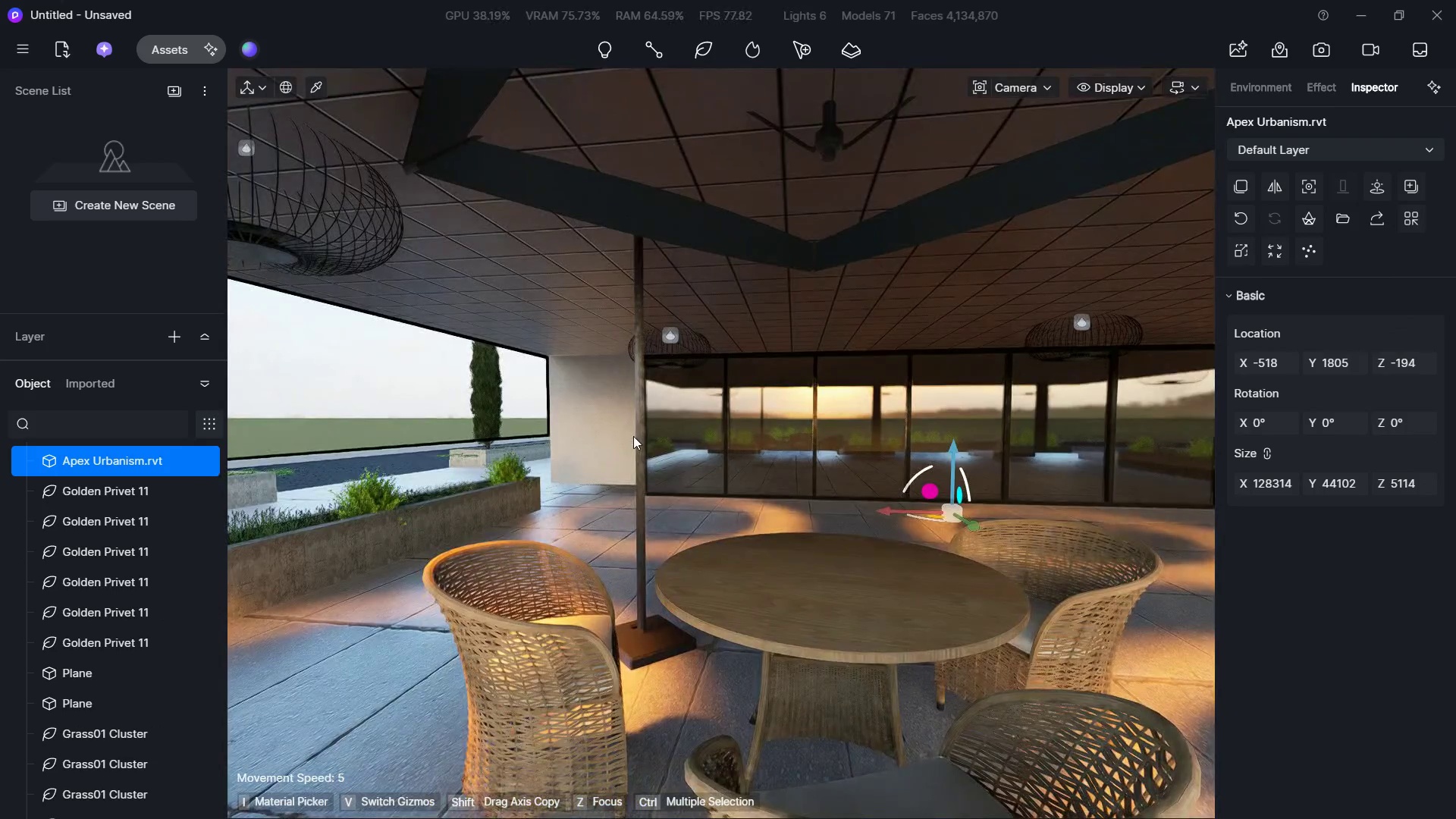 
left_click([633, 436])
 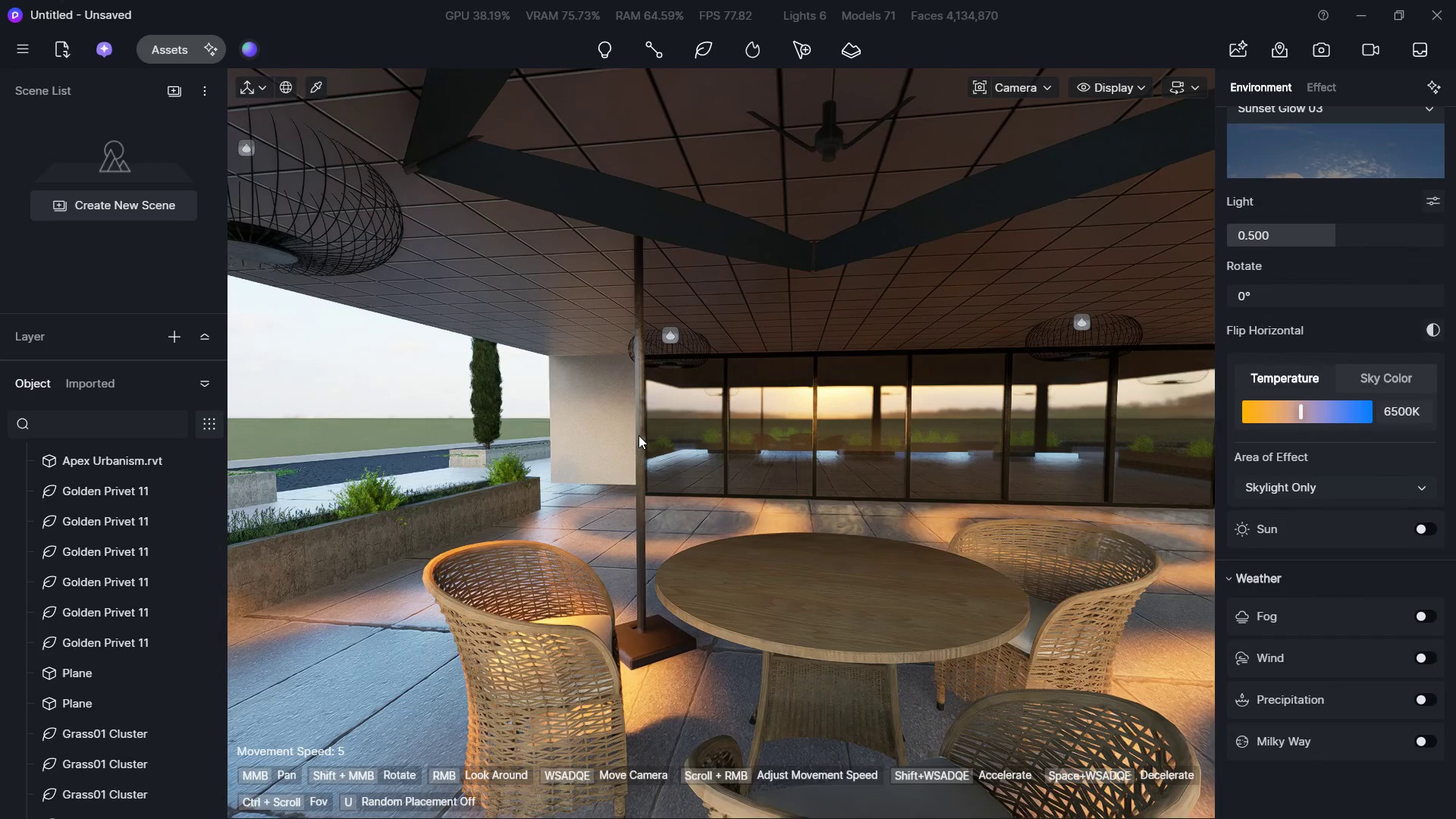 
double_click([639, 435])
 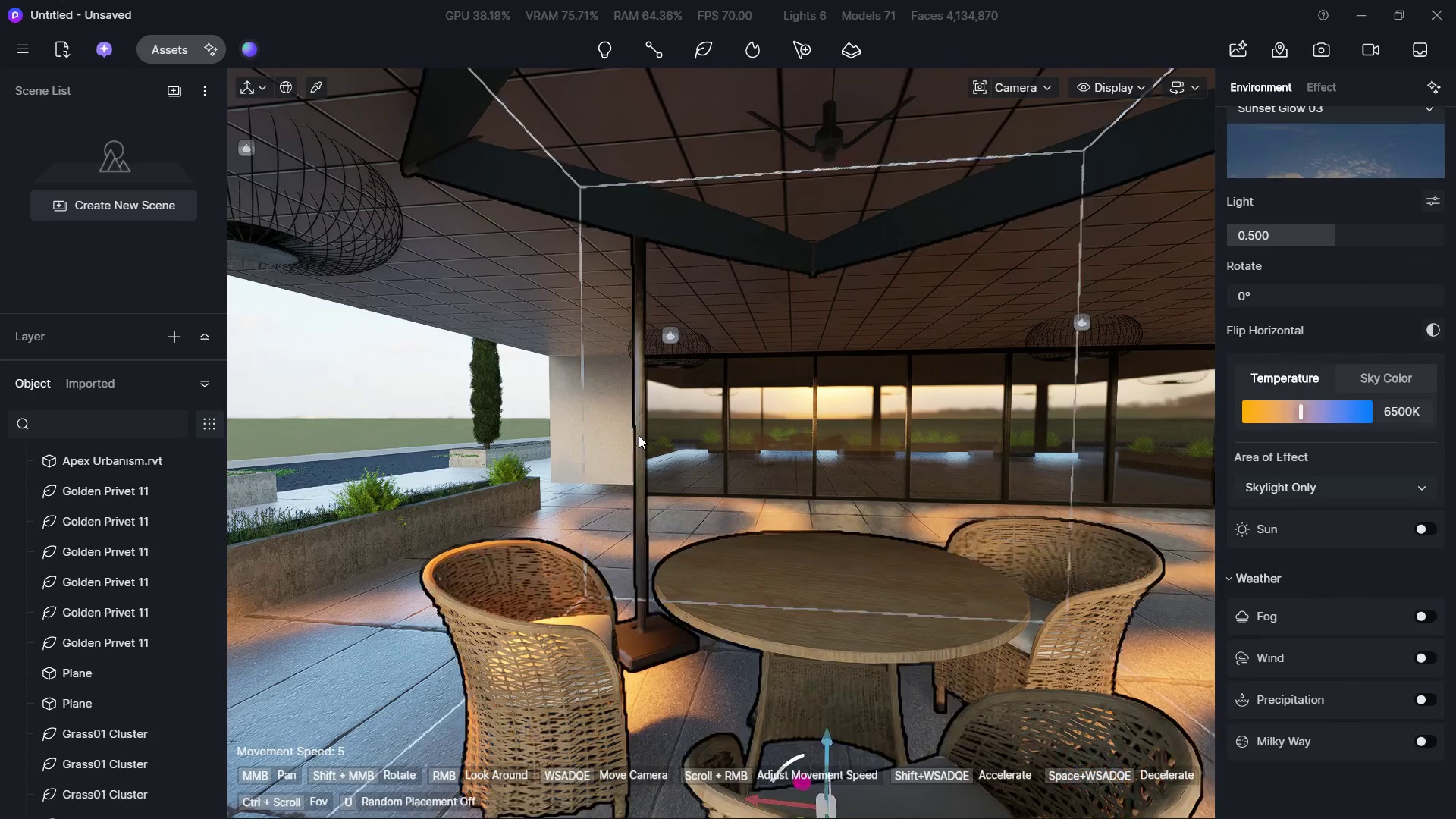 
triple_click([639, 435])
 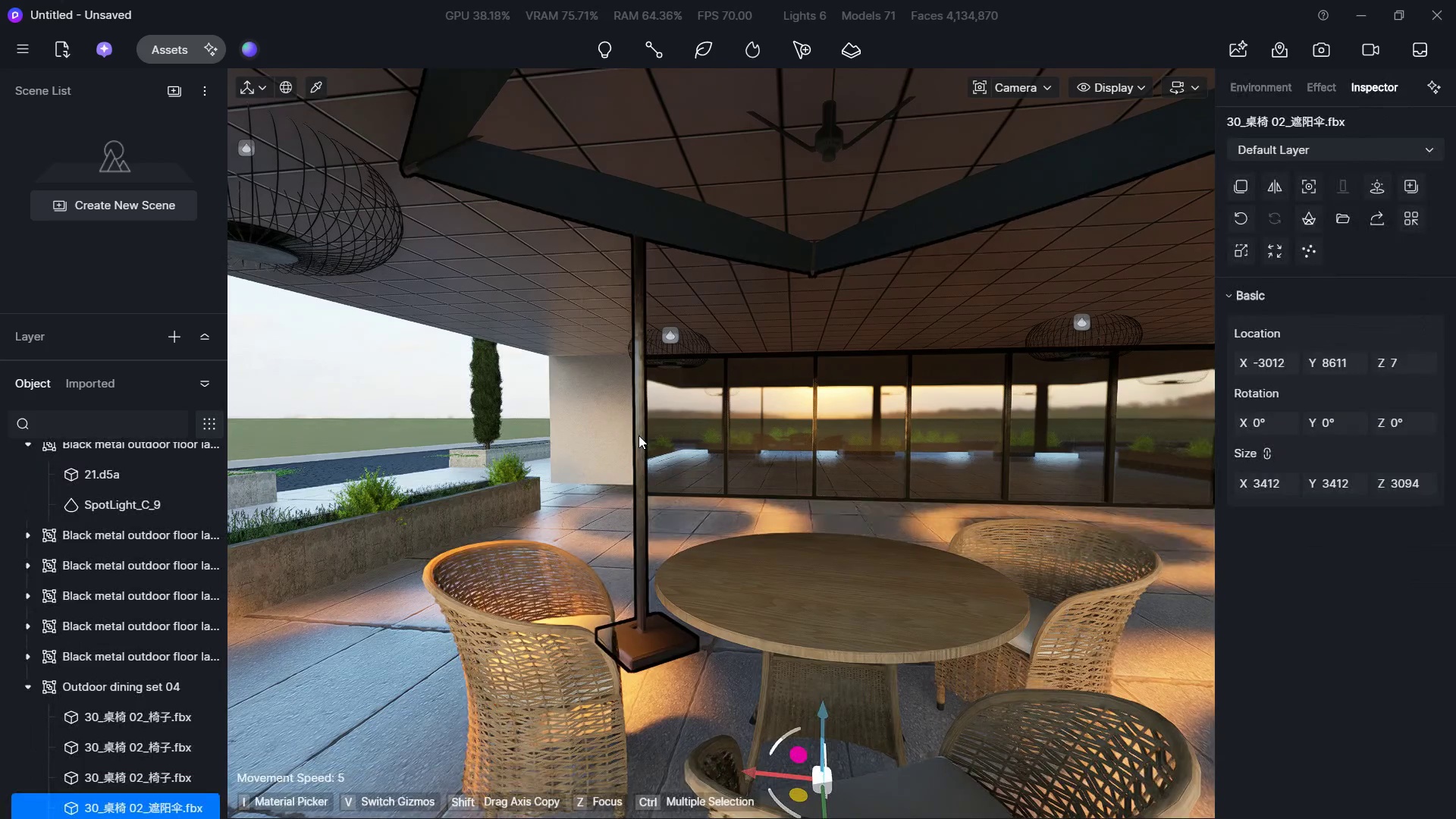 
triple_click([639, 435])
 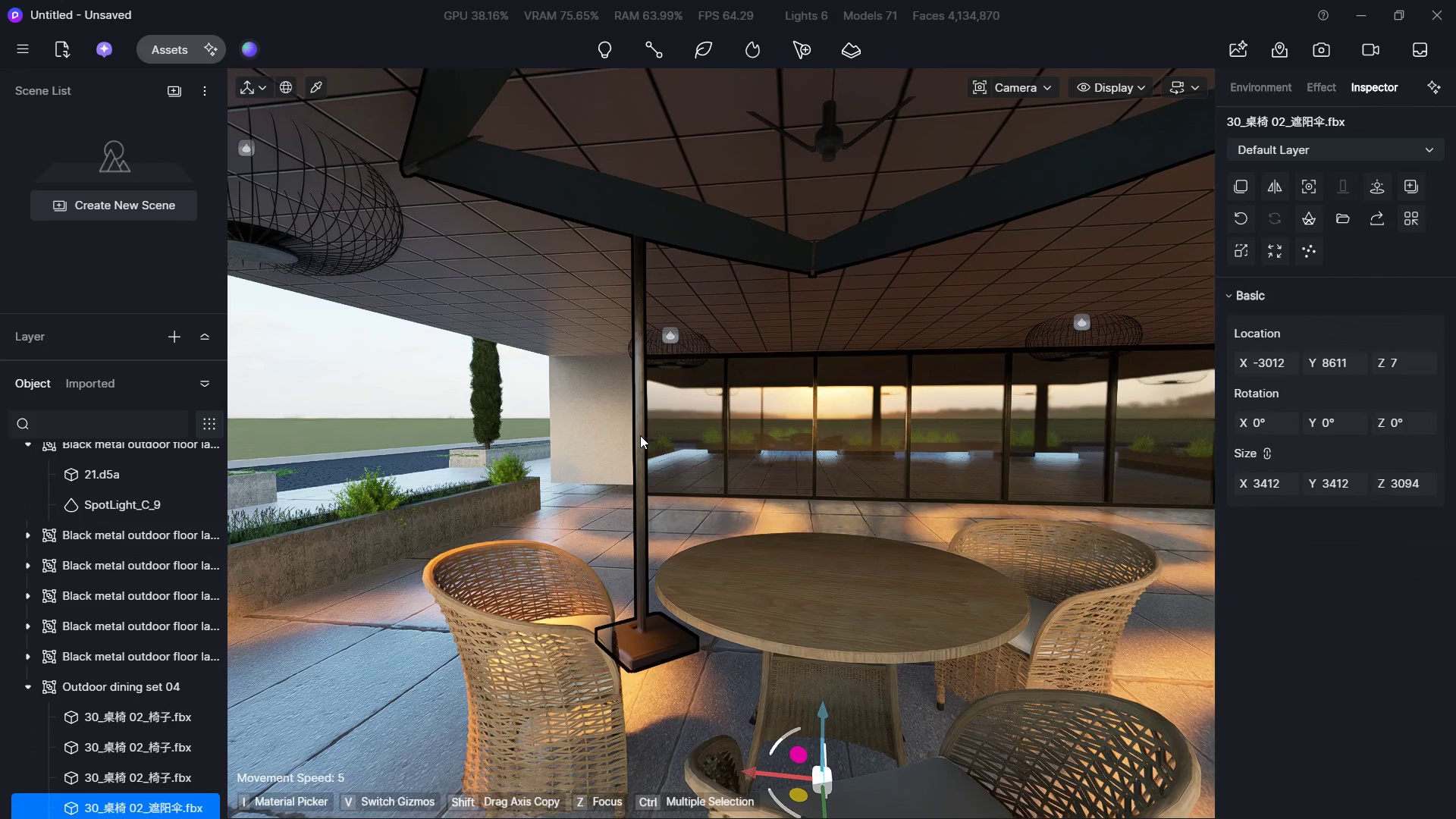 
key(Delete)
 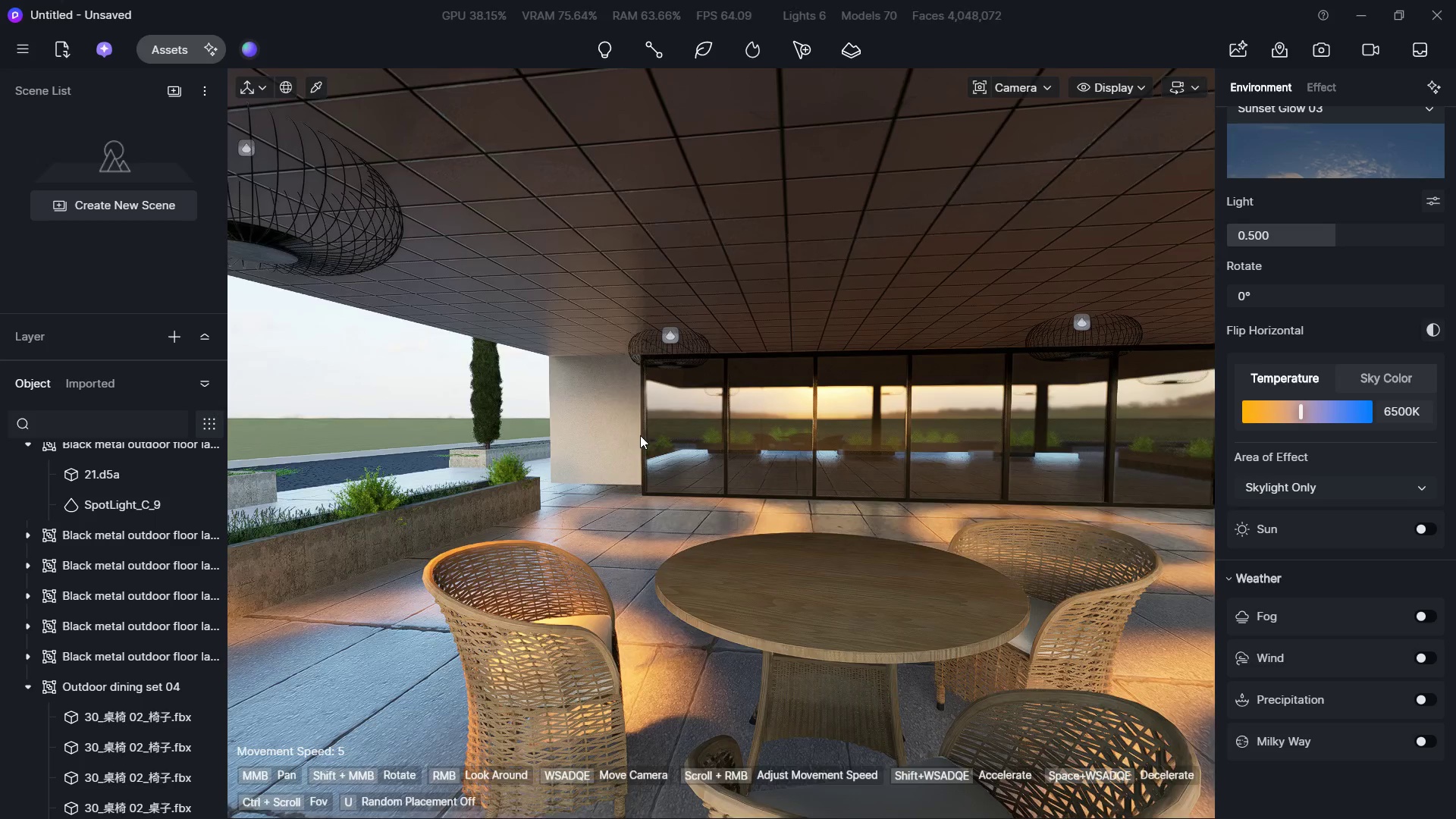 
hold_key(key=S, duration=1.33)
 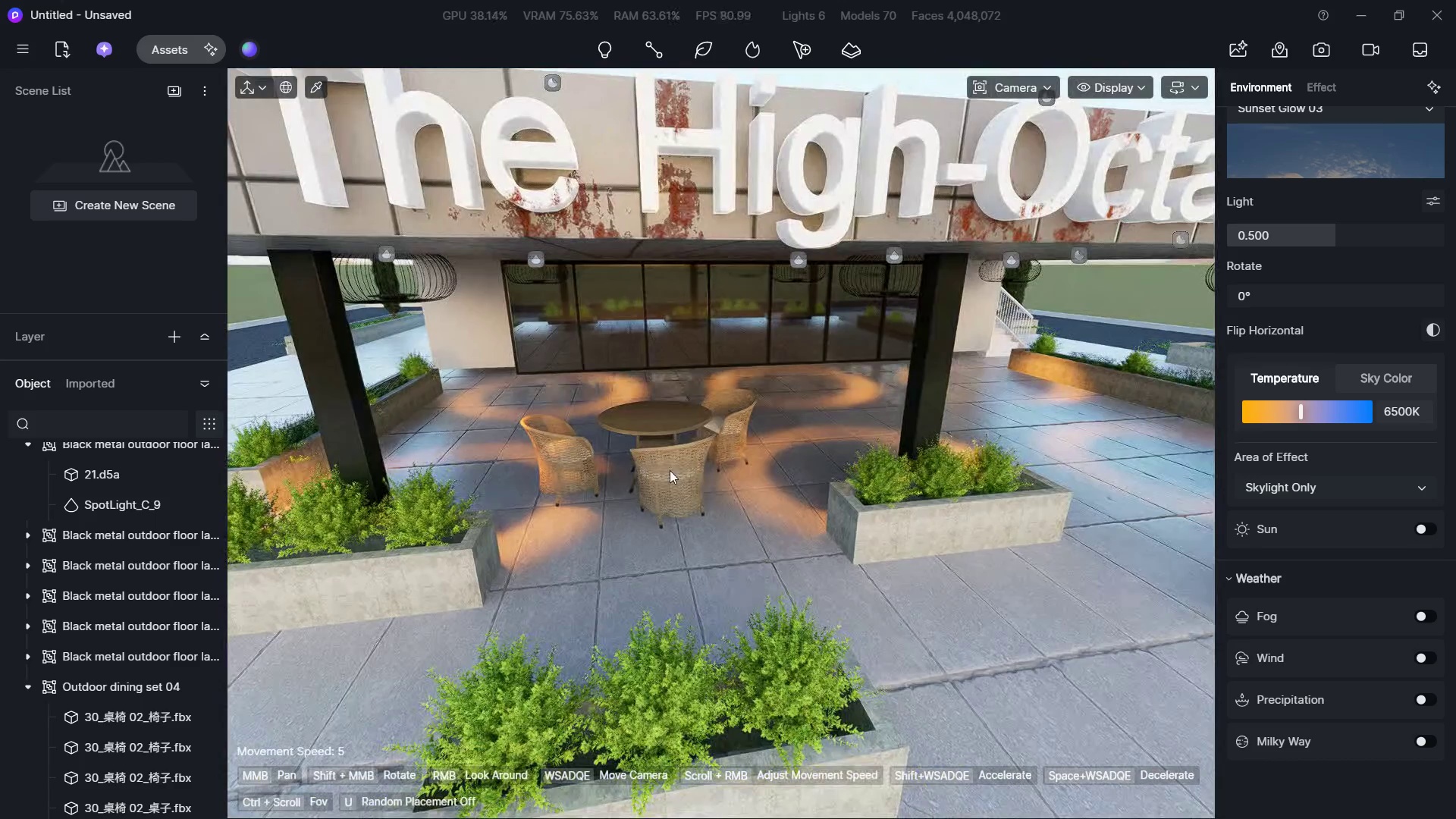 
hold_key(key=A, duration=0.5)
 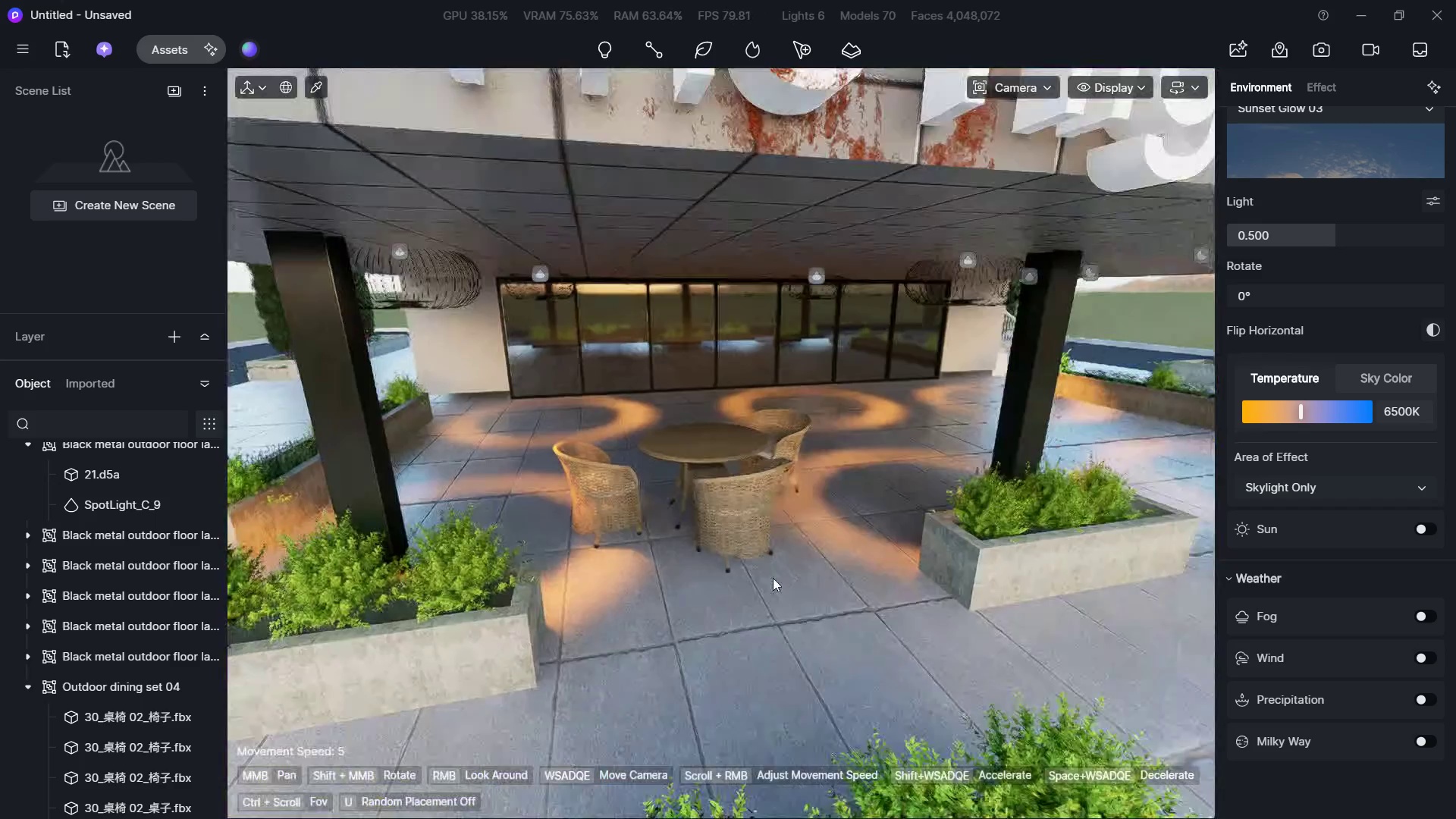 
hold_key(key=D, duration=0.75)
 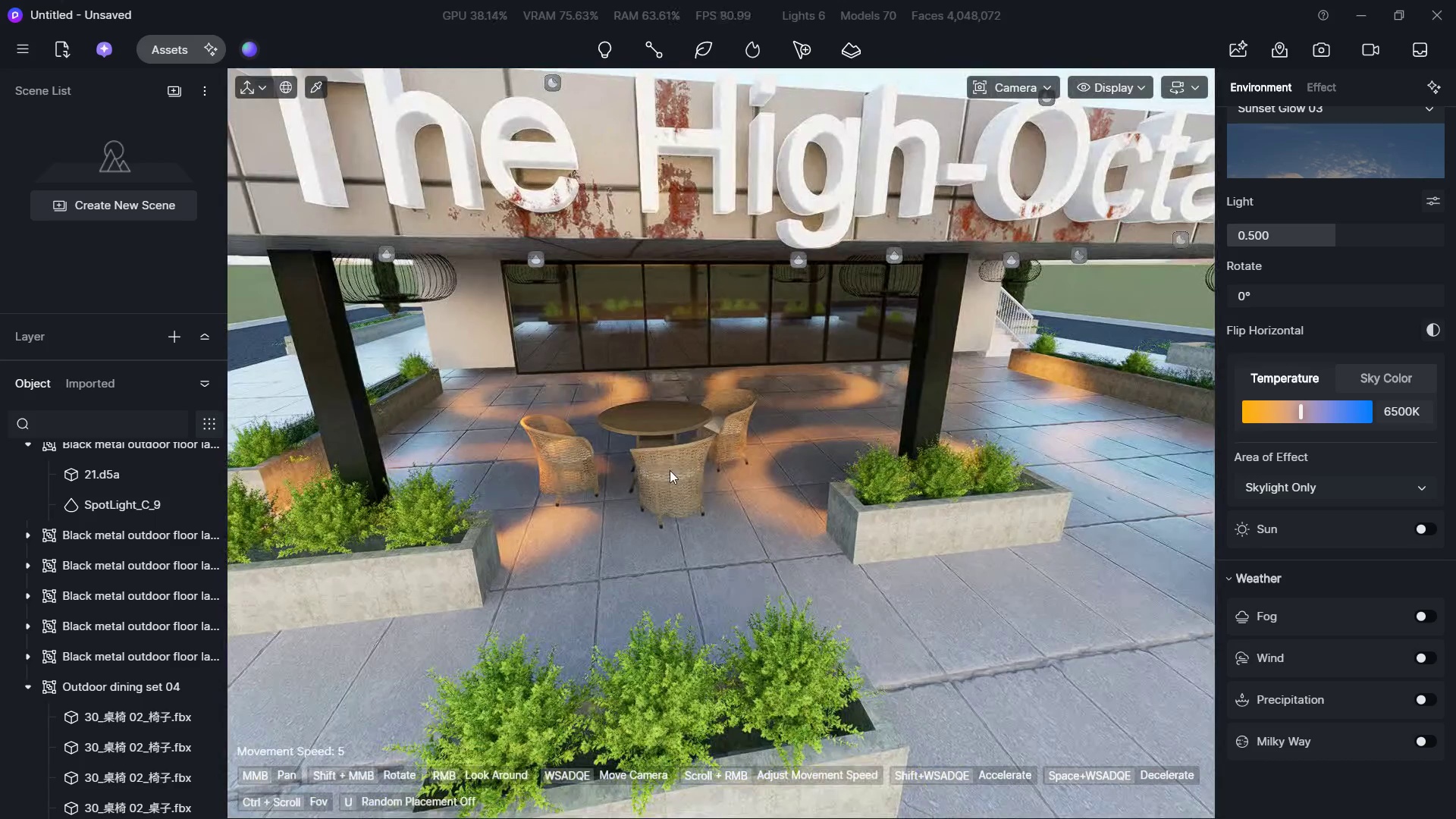 
left_click([670, 470])
 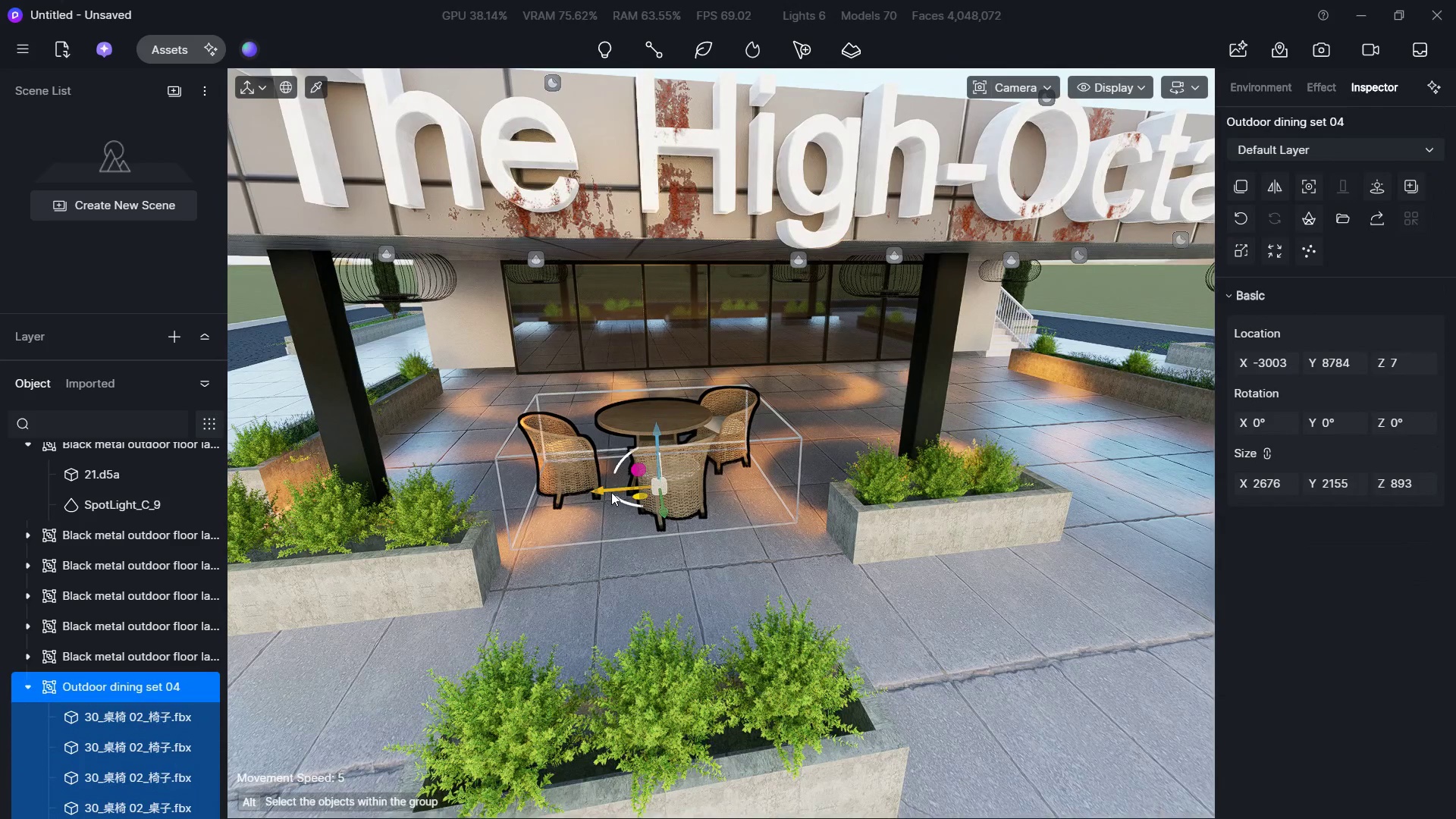 
left_click_drag(start_coordinate=[601, 491], to_coordinate=[405, 473])
 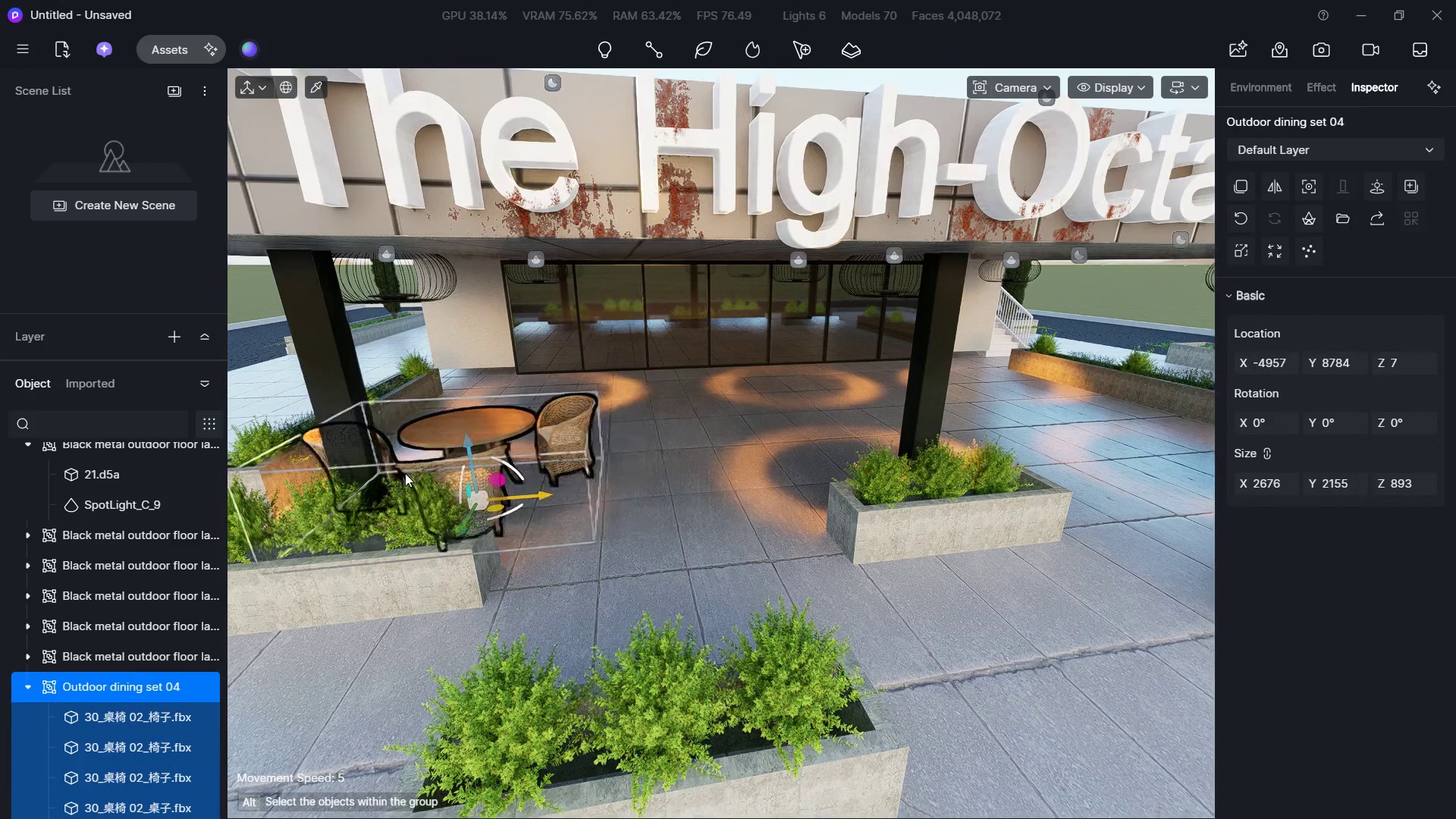 
hold_key(key=D, duration=1.7)
 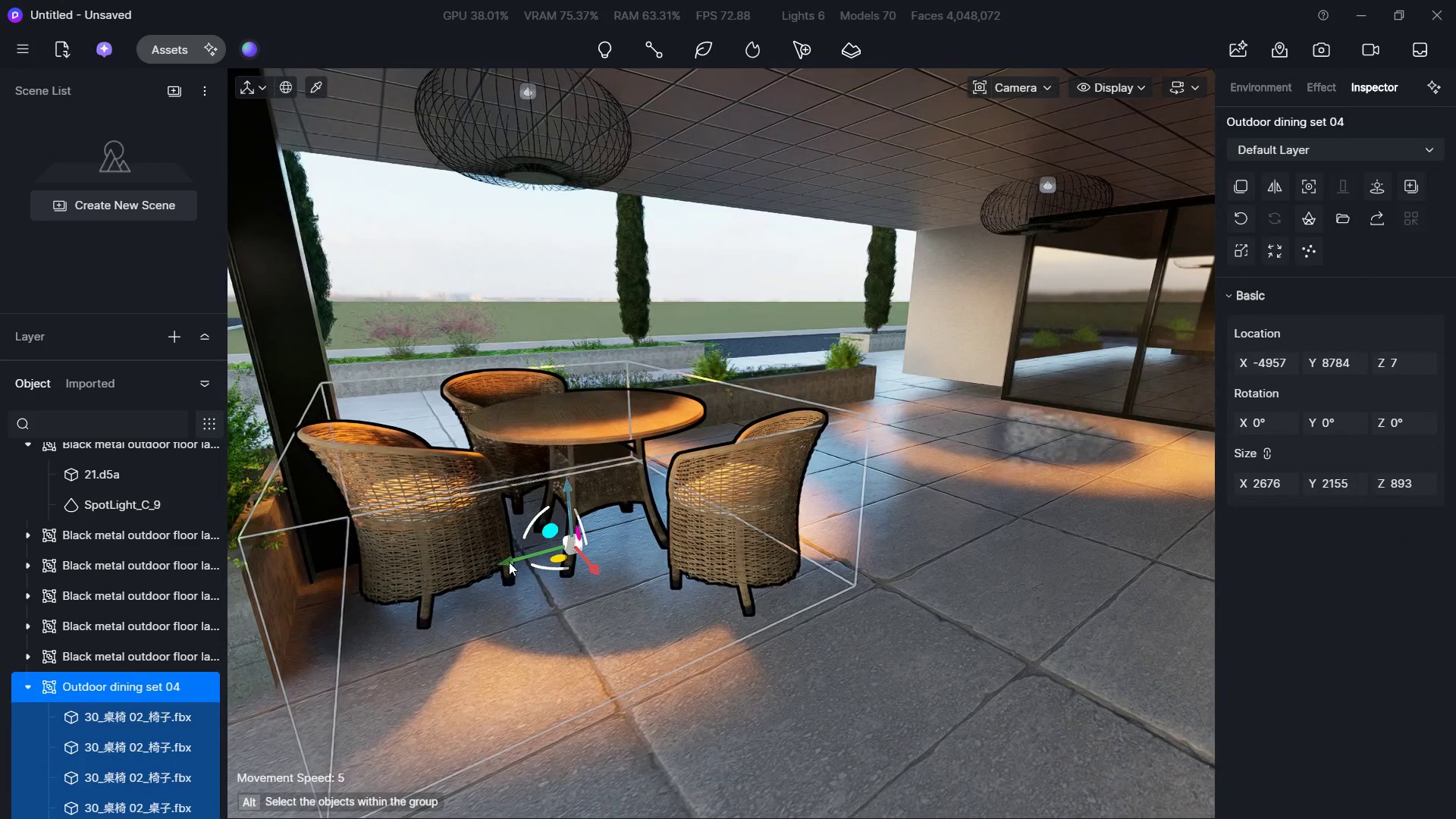 
hold_key(key=W, duration=0.95)
 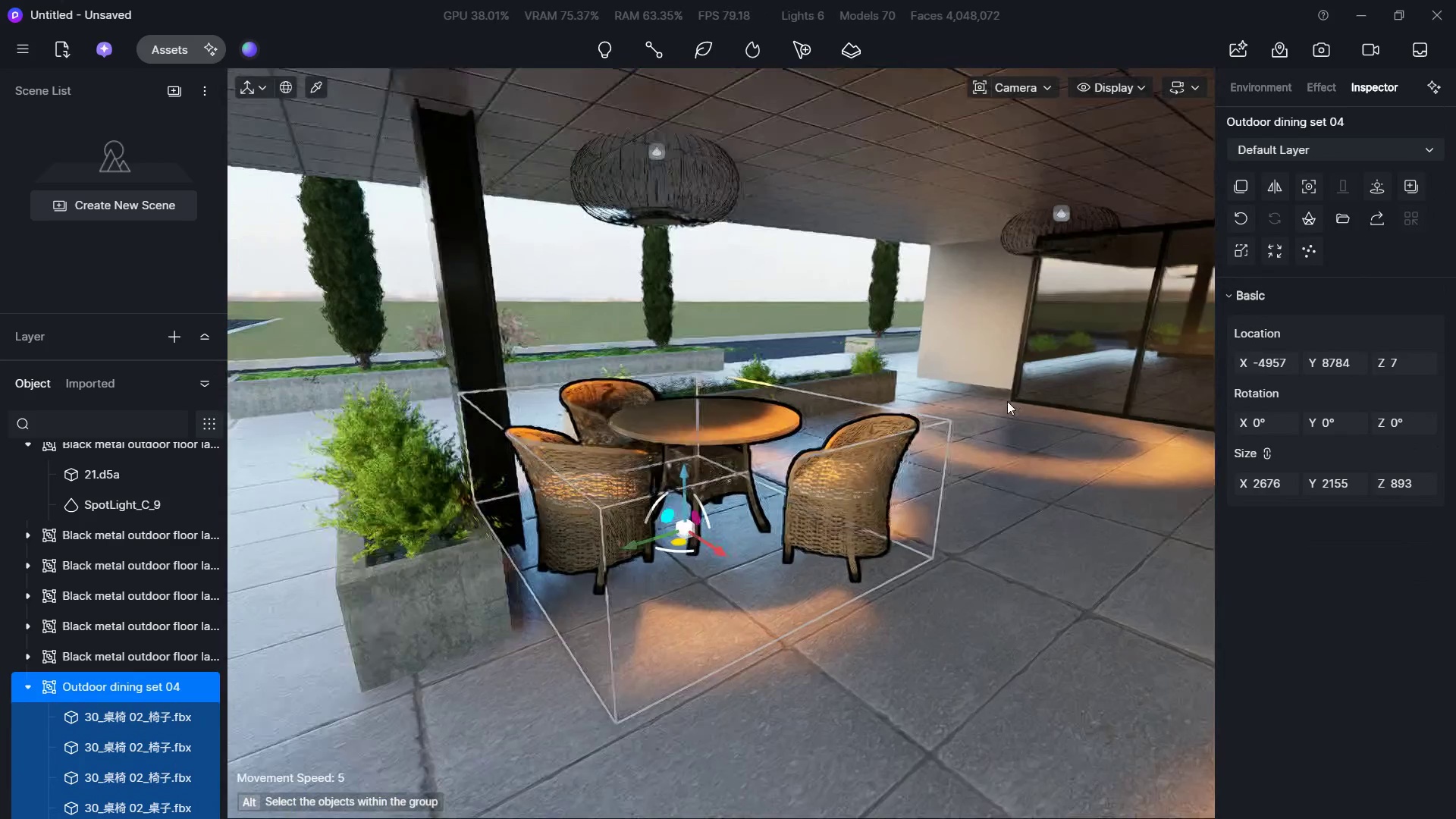 
hold_key(key=A, duration=0.47)
 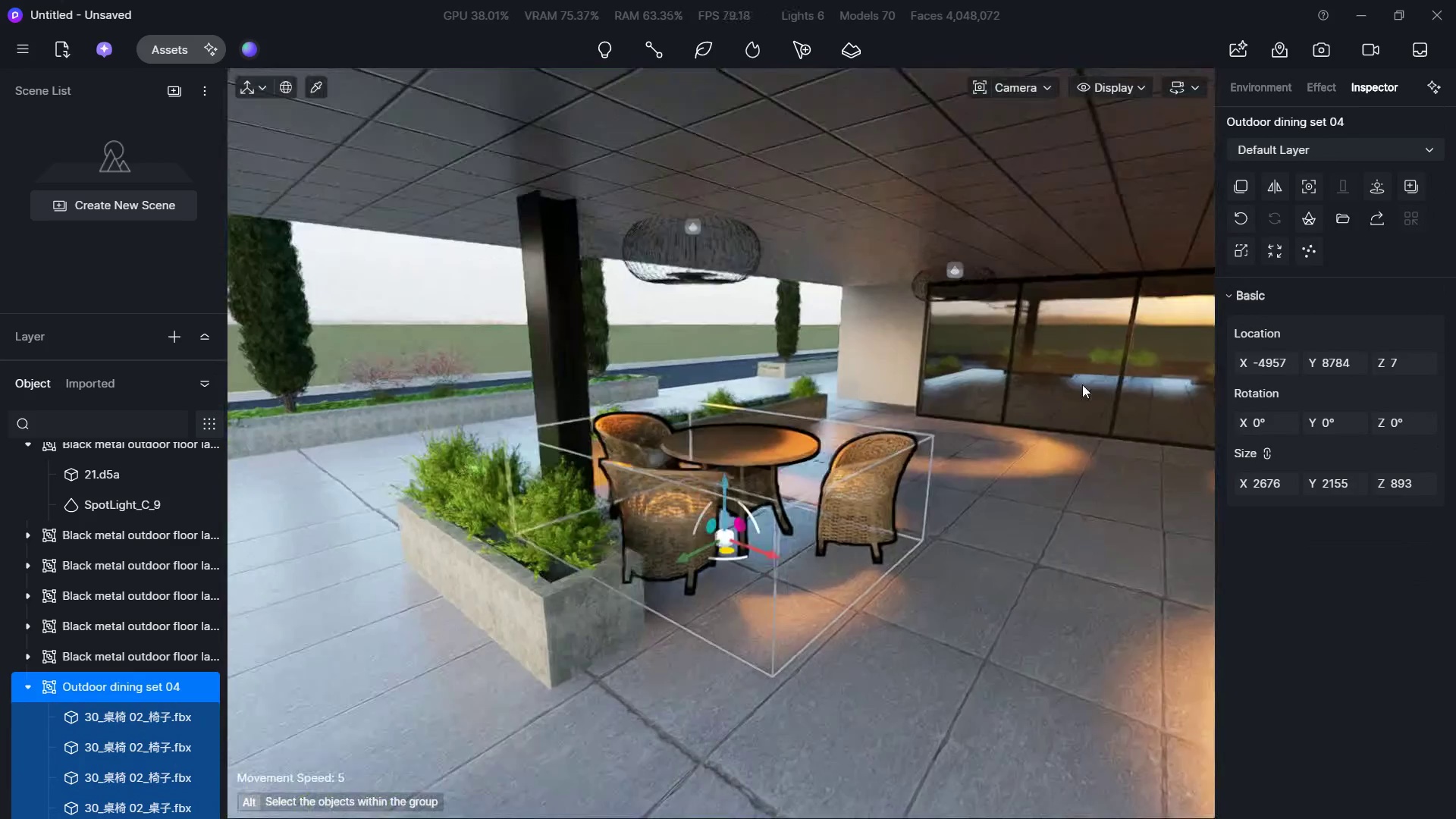 
hold_key(key=W, duration=0.45)
 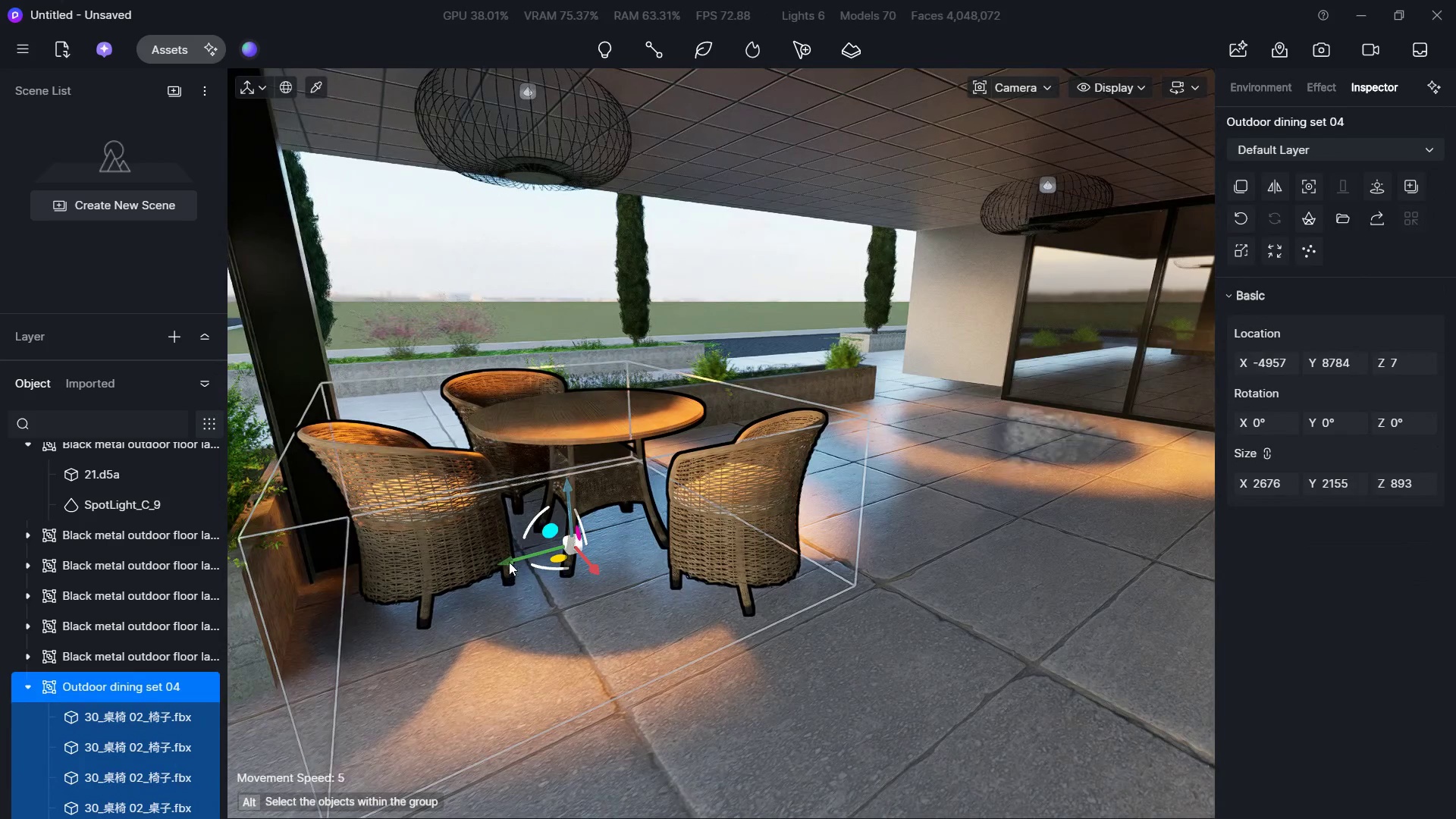 
left_click_drag(start_coordinate=[507, 557], to_coordinate=[579, 542])
 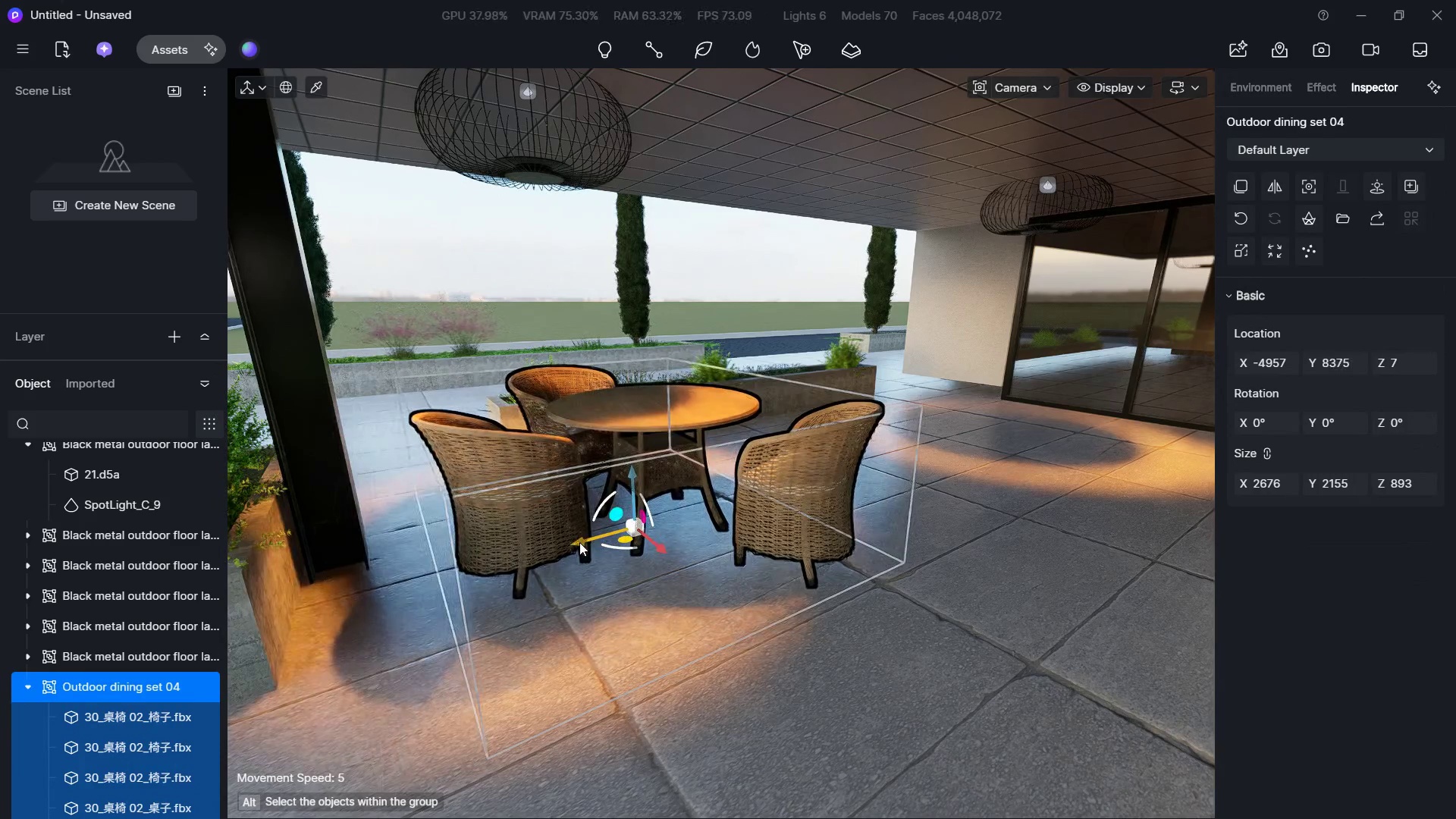 
hold_key(key=S, duration=0.36)
 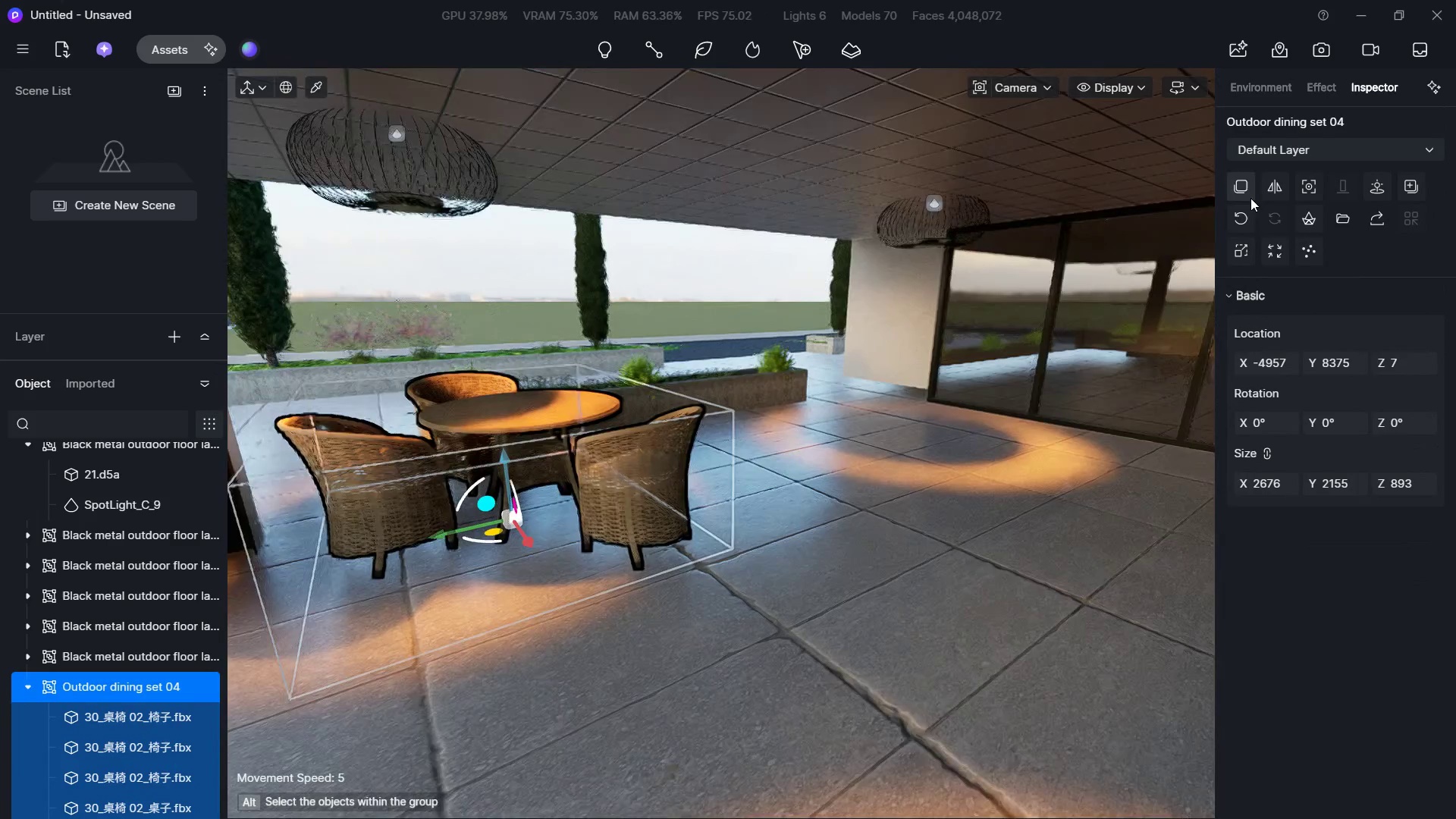 
hold_key(key=D, duration=0.34)
 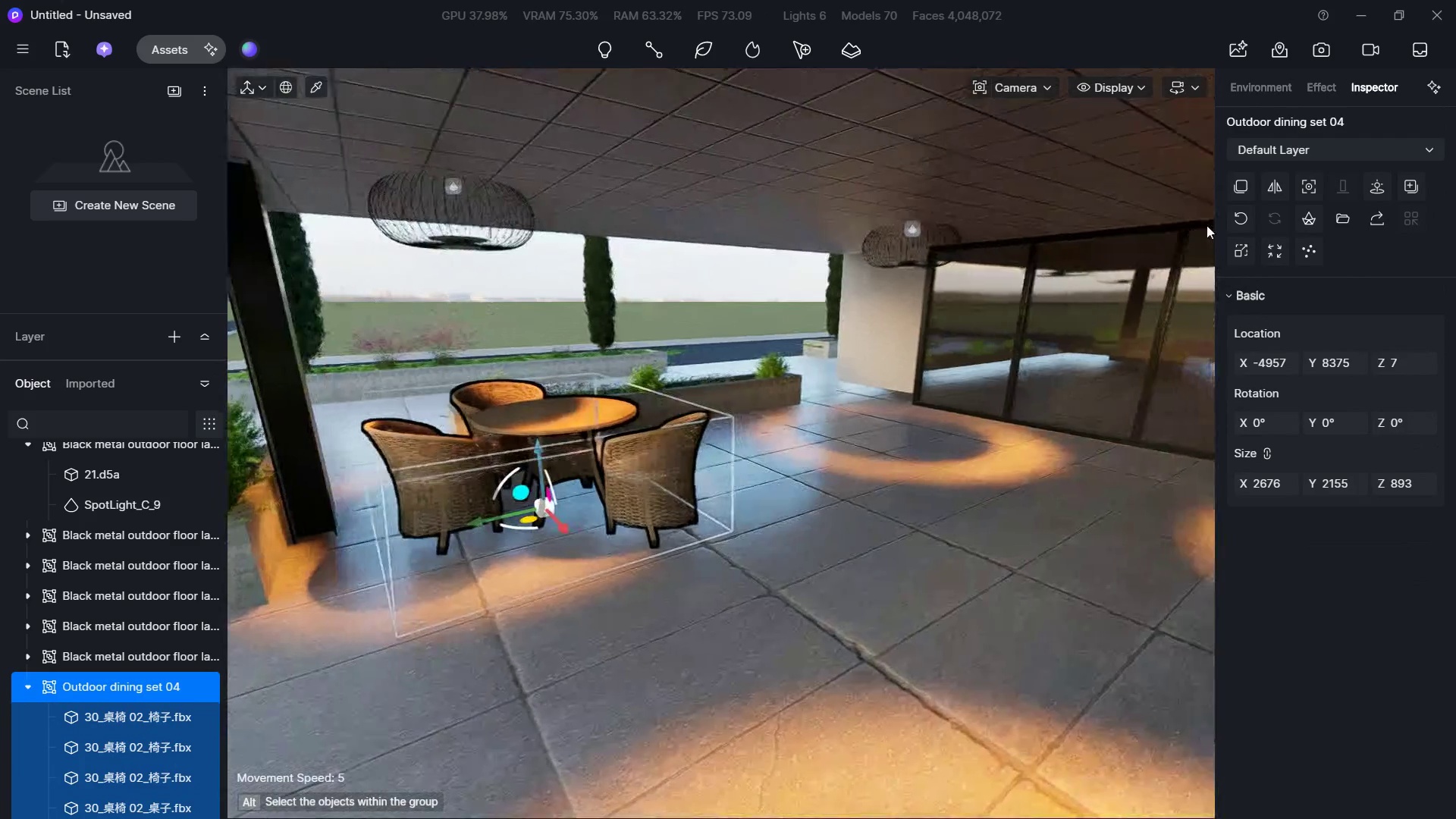 
hold_key(key=W, duration=0.33)
 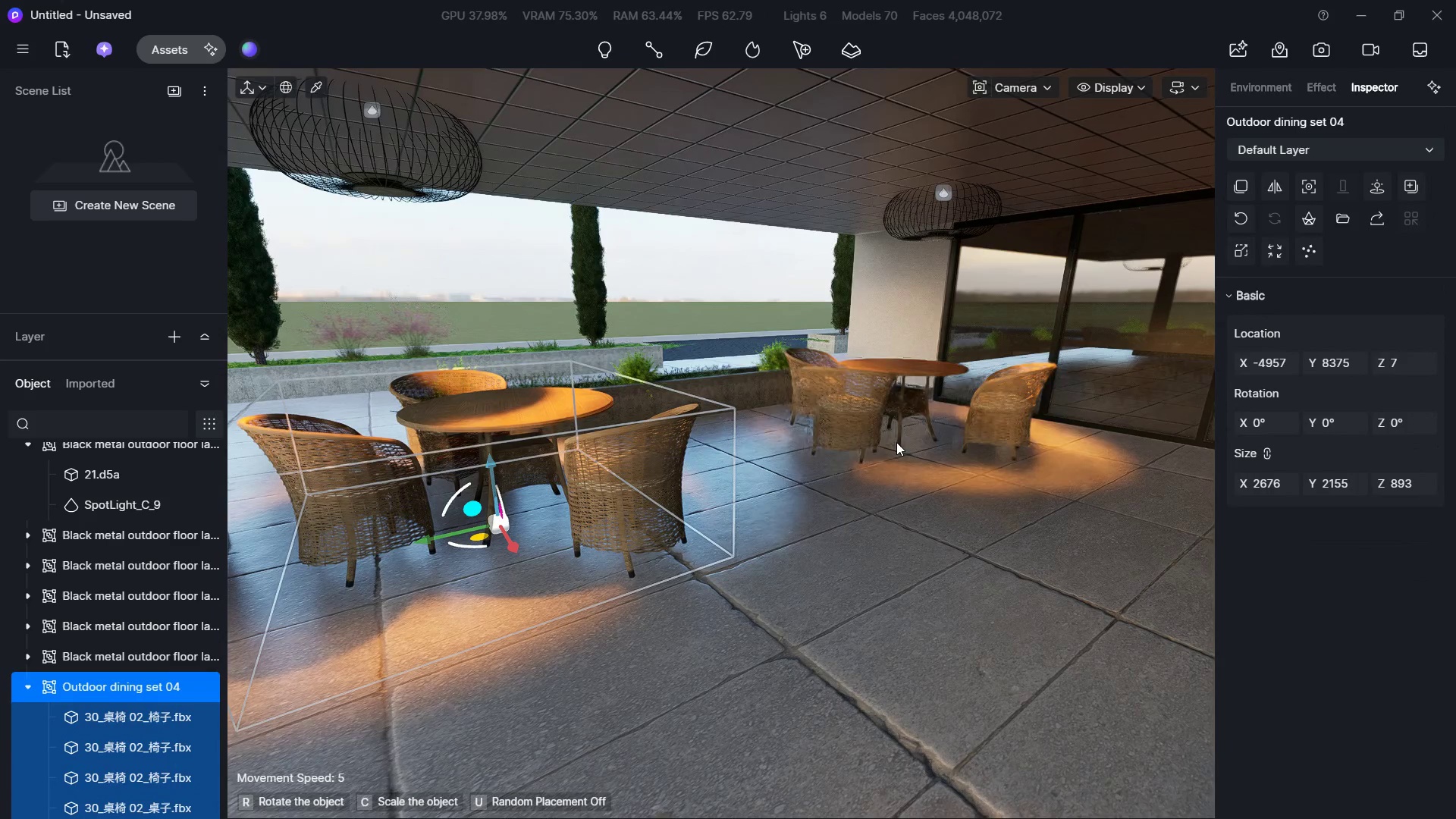 
left_click([896, 444])
 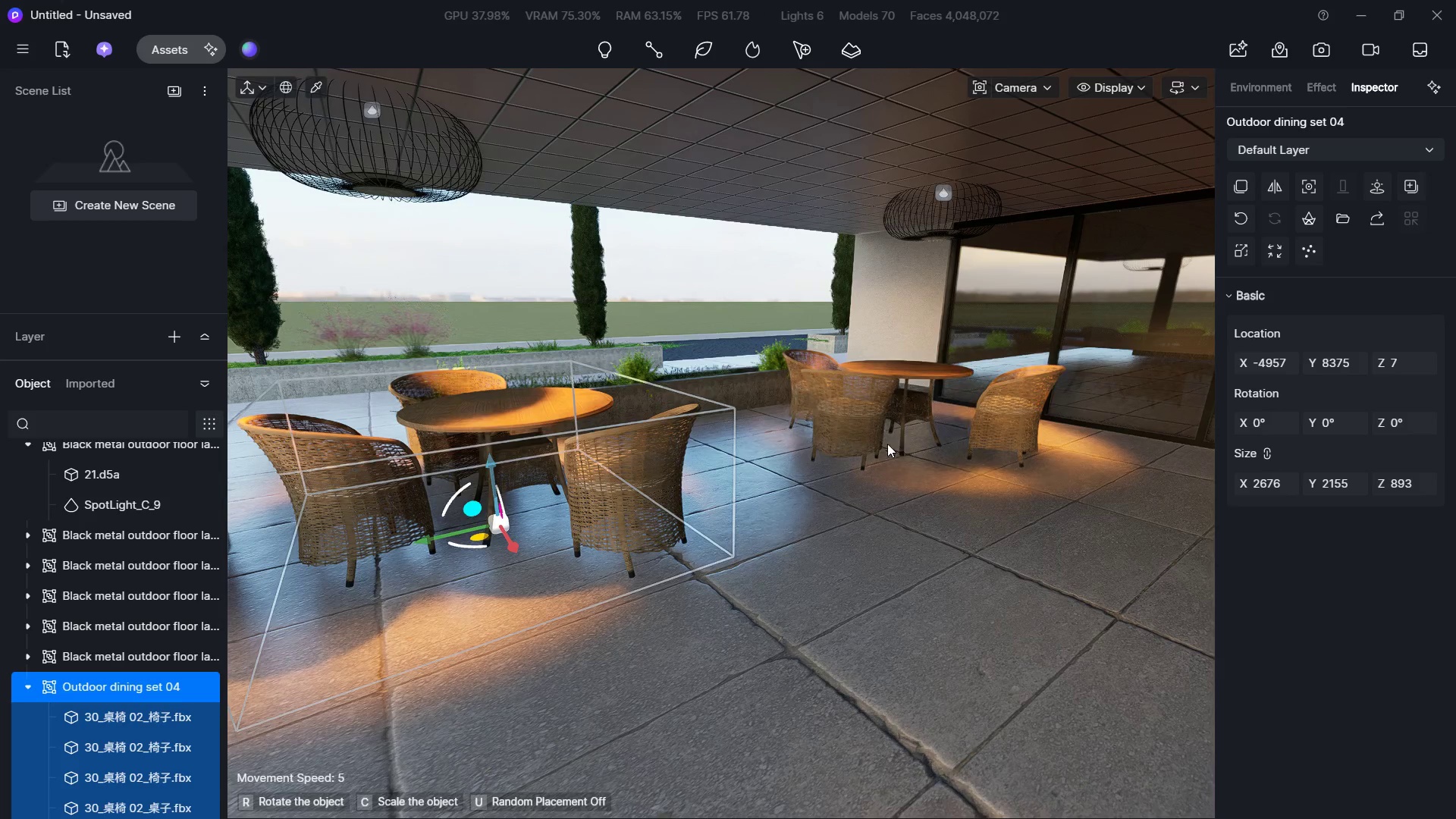 
hold_key(key=S, duration=1.38)
 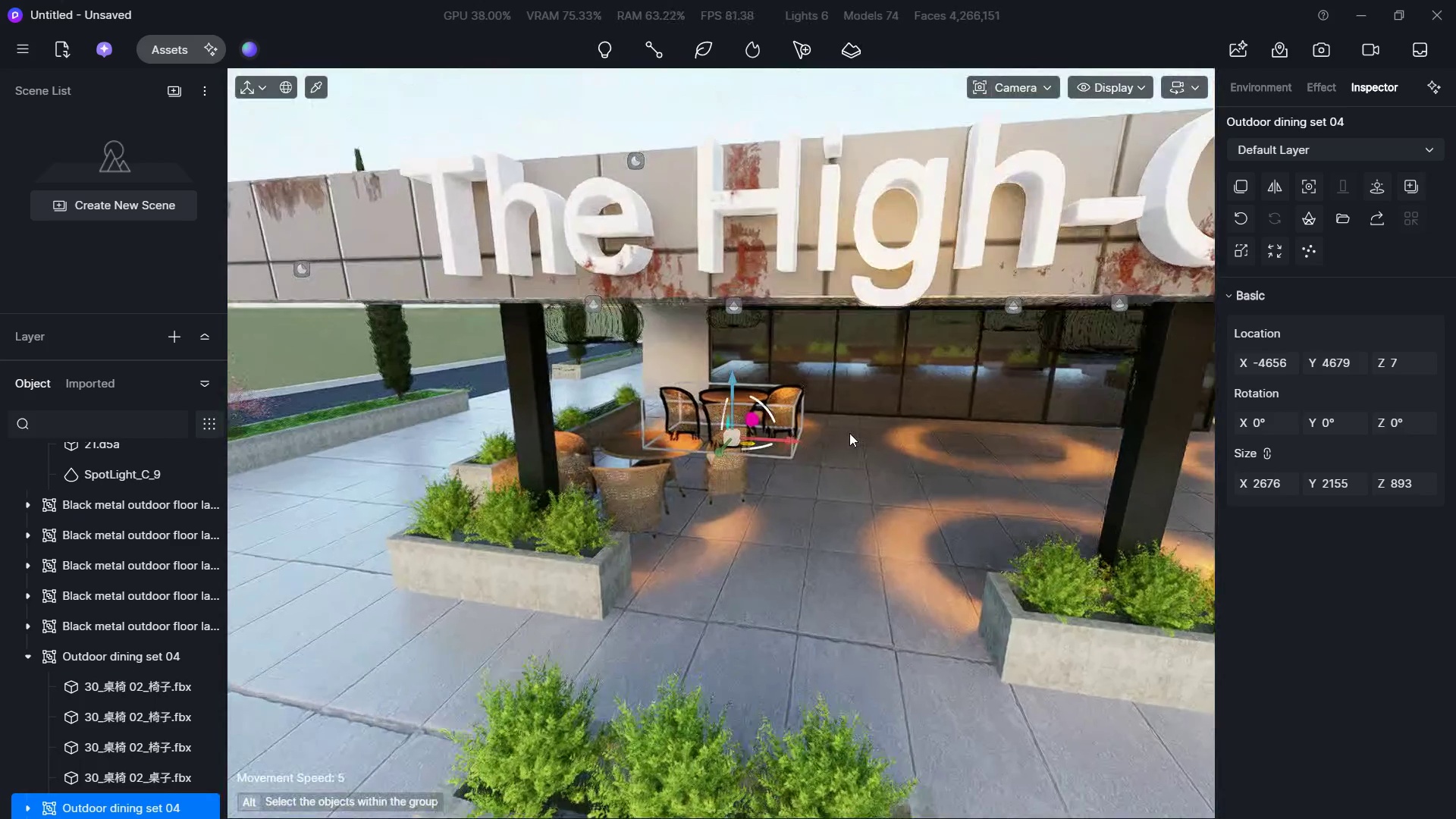 
hold_key(key=A, duration=1.55)
 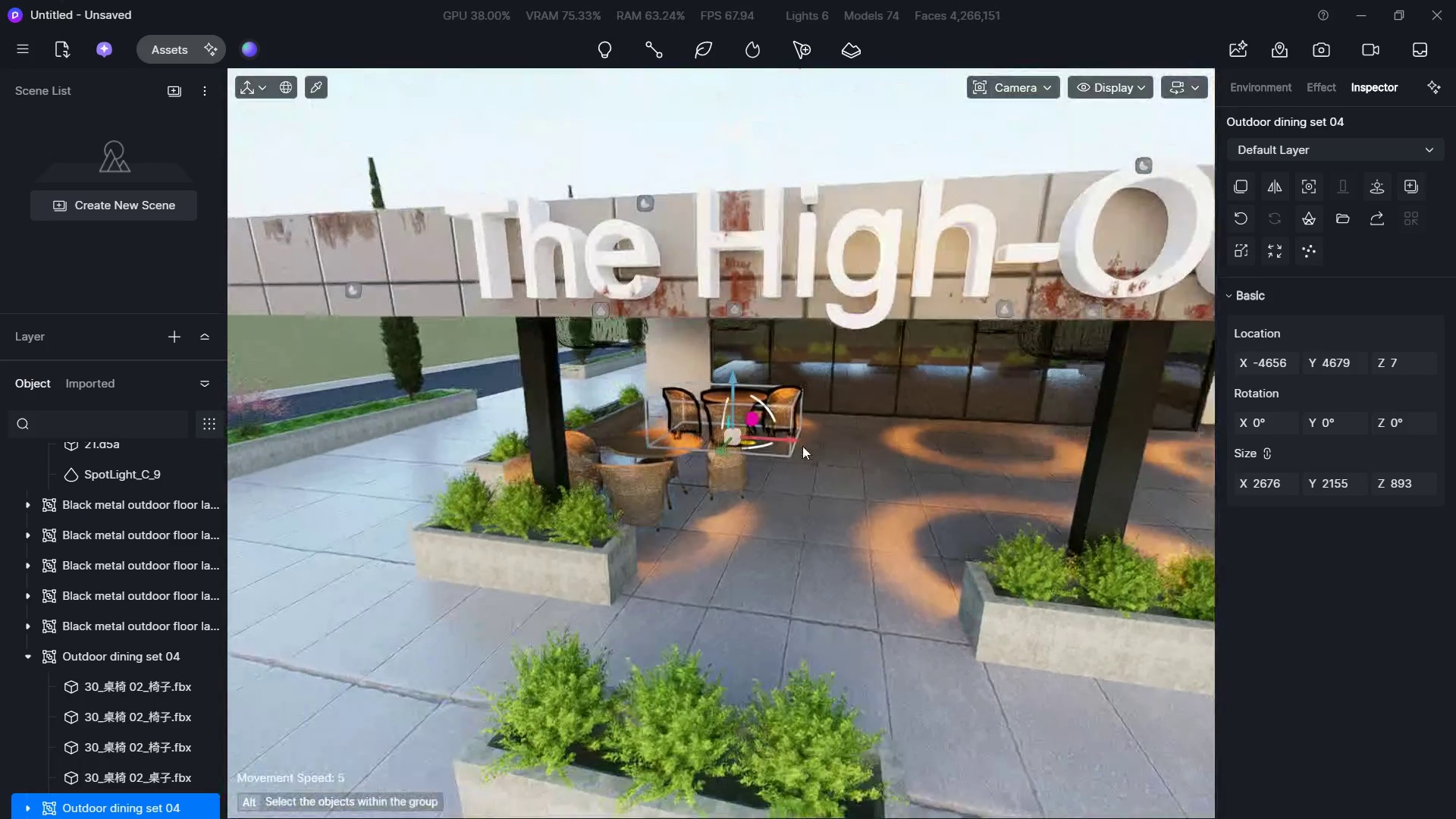 
hold_key(key=W, duration=1.39)
 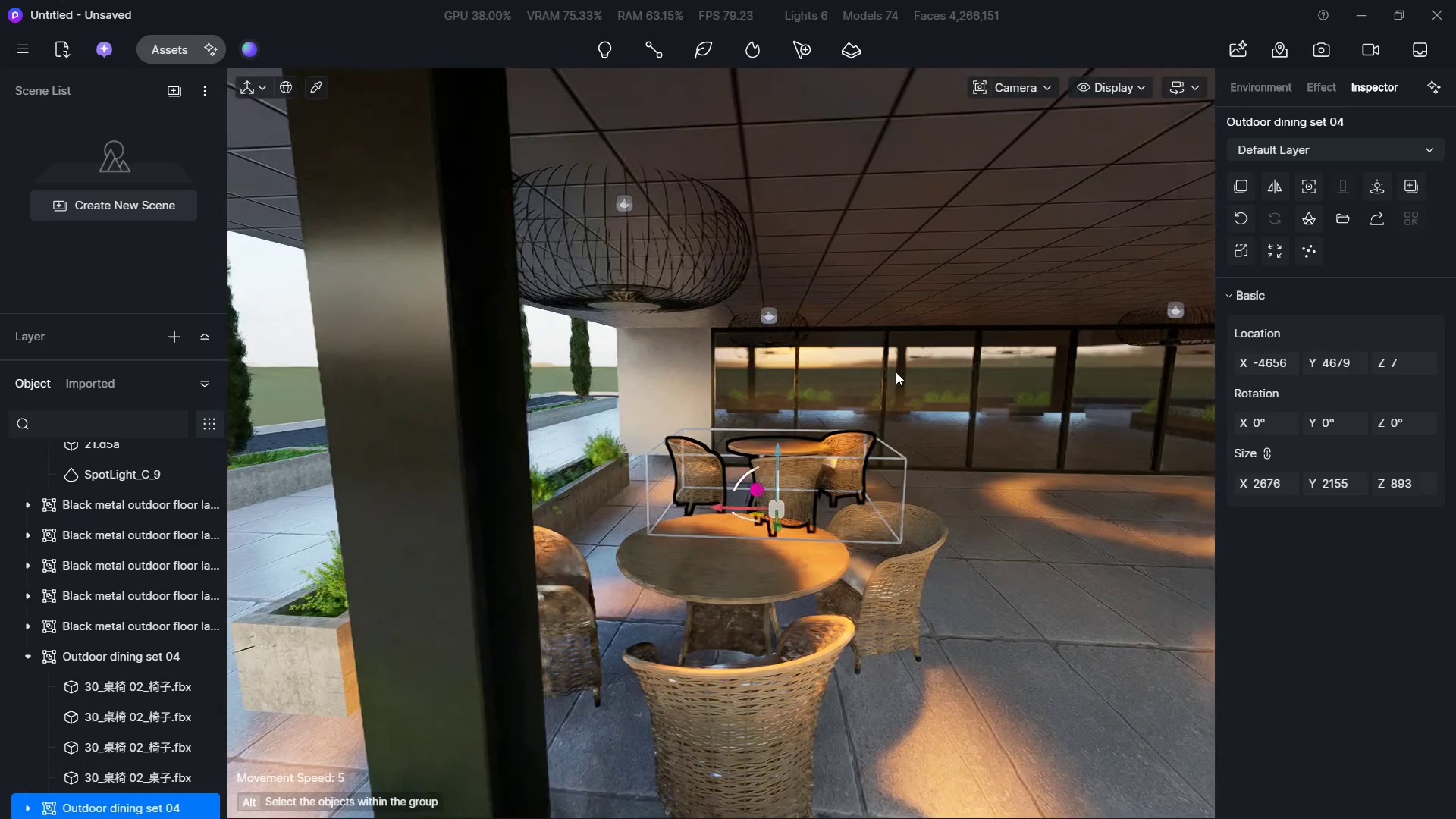 
hold_key(key=A, duration=1.16)
 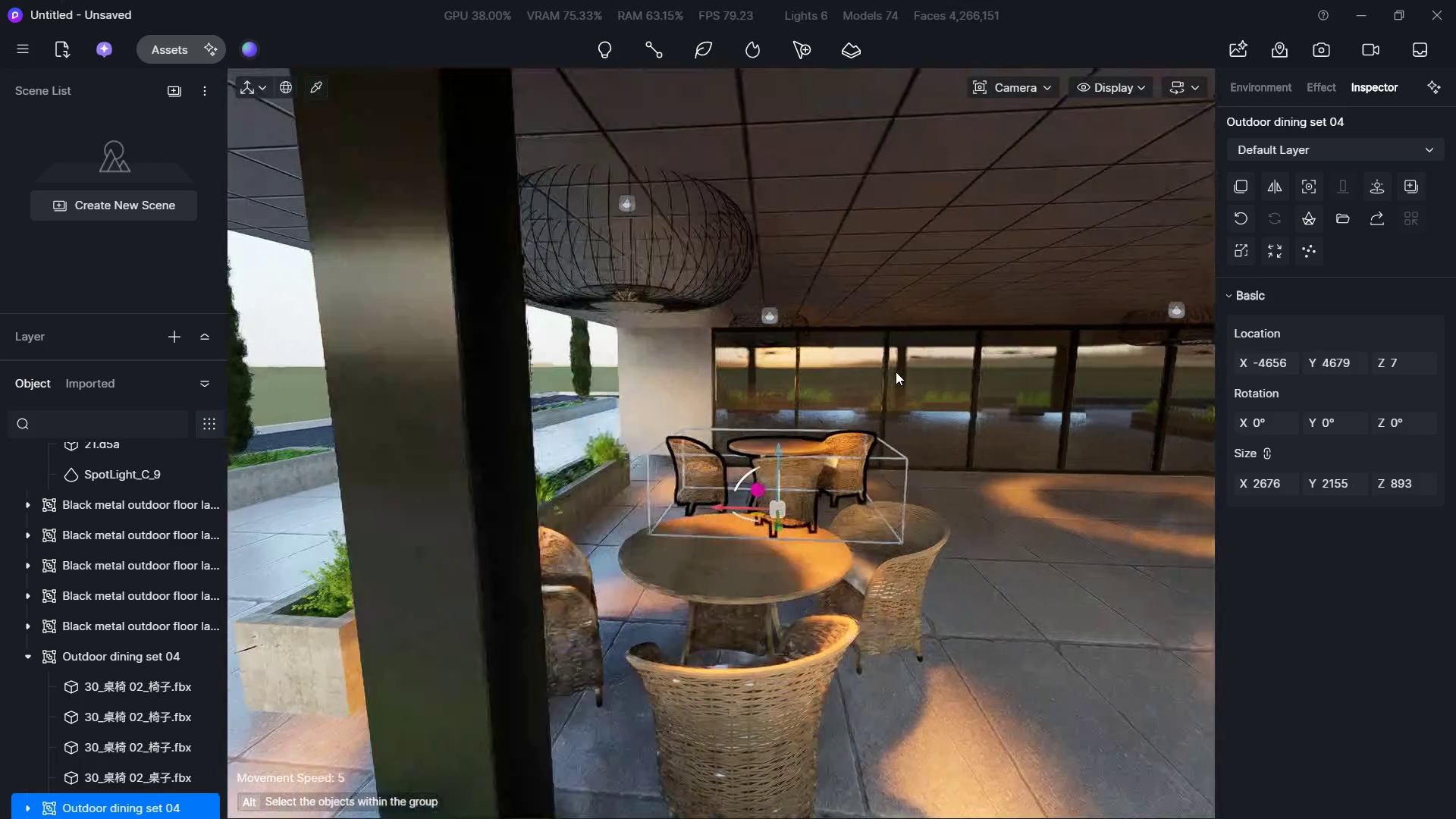 
hold_key(key=D, duration=0.69)
 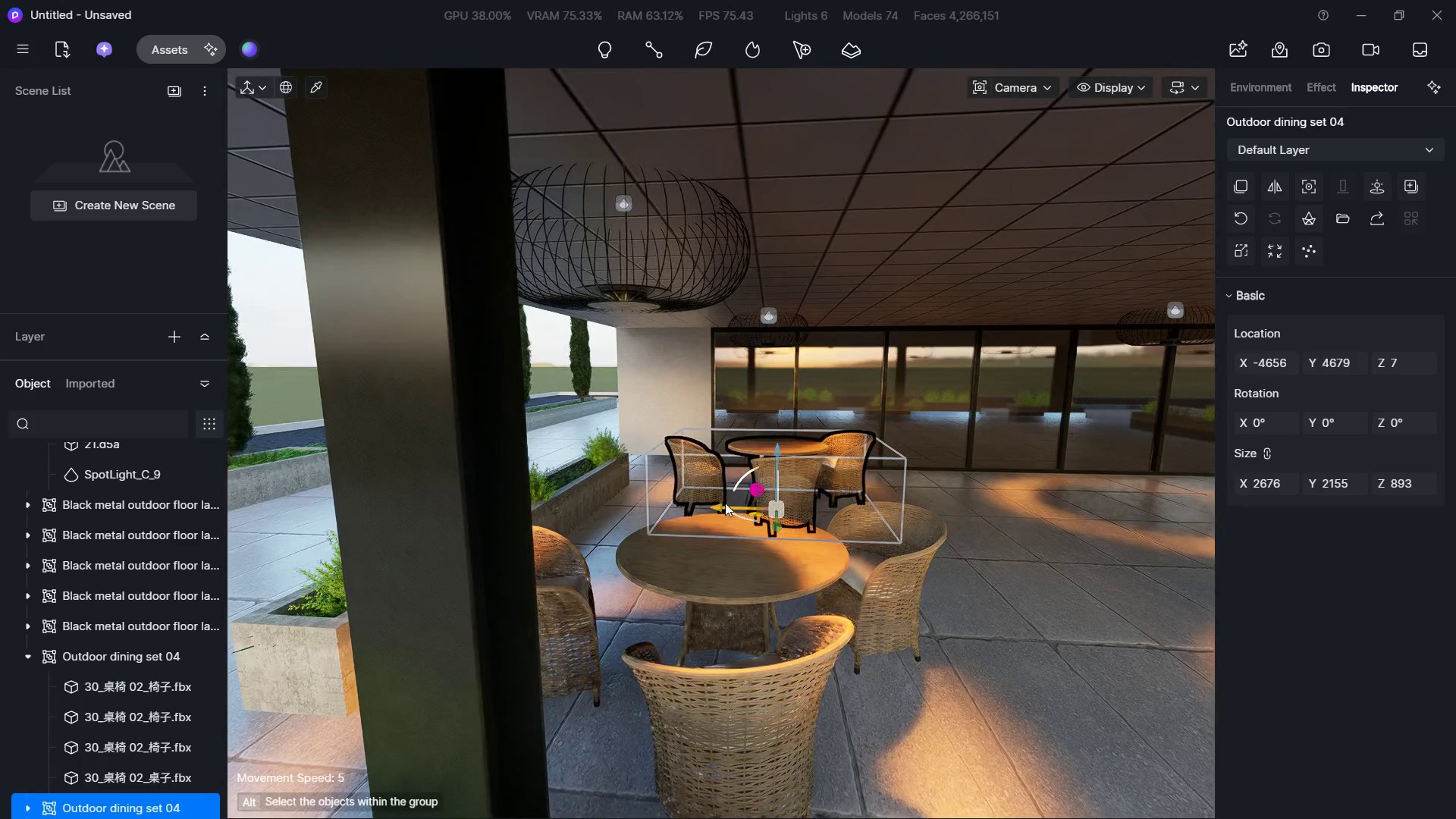 
left_click([726, 501])
 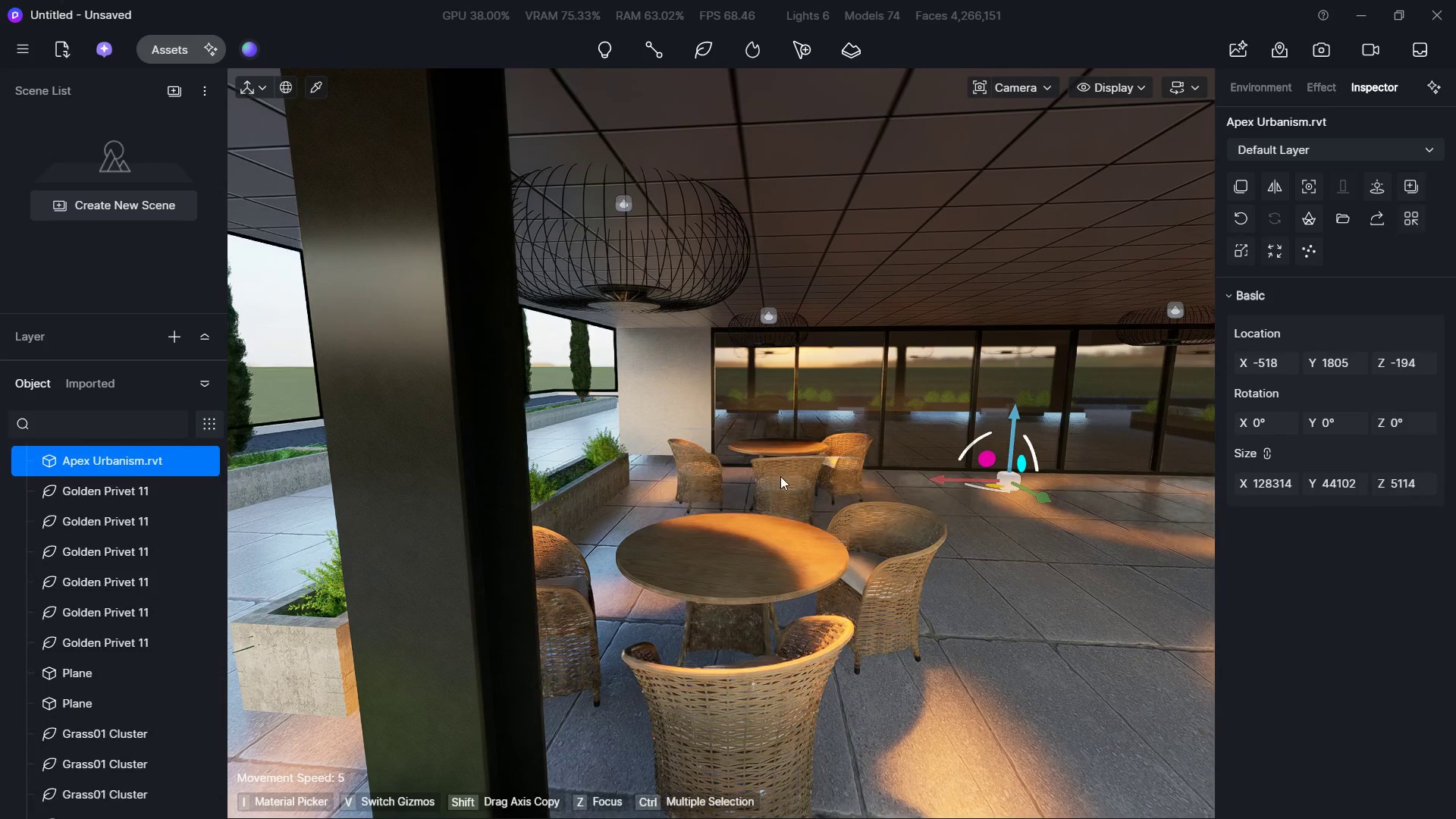 
left_click([785, 469])
 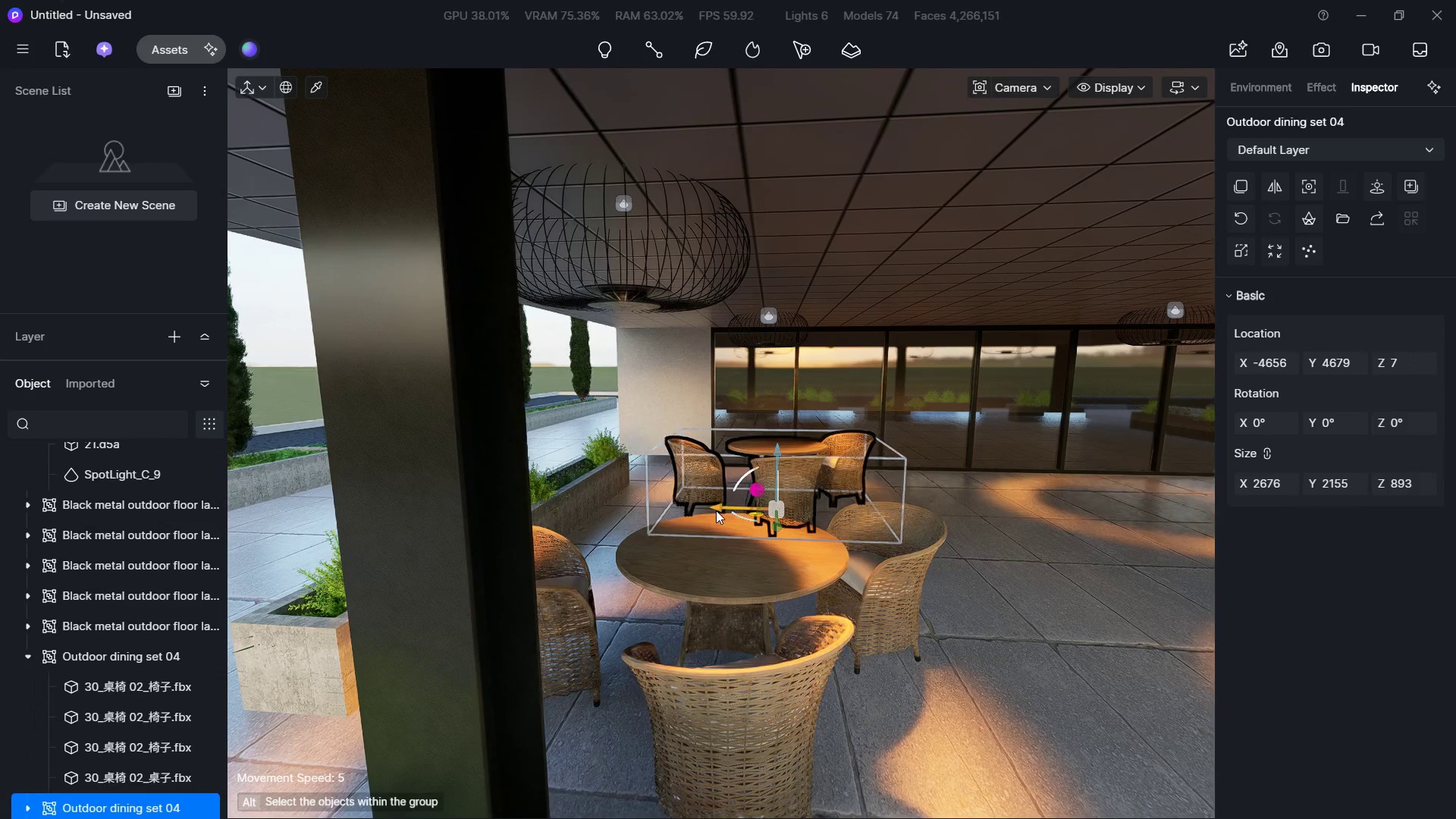 
left_click_drag(start_coordinate=[716, 510], to_coordinate=[671, 501])
 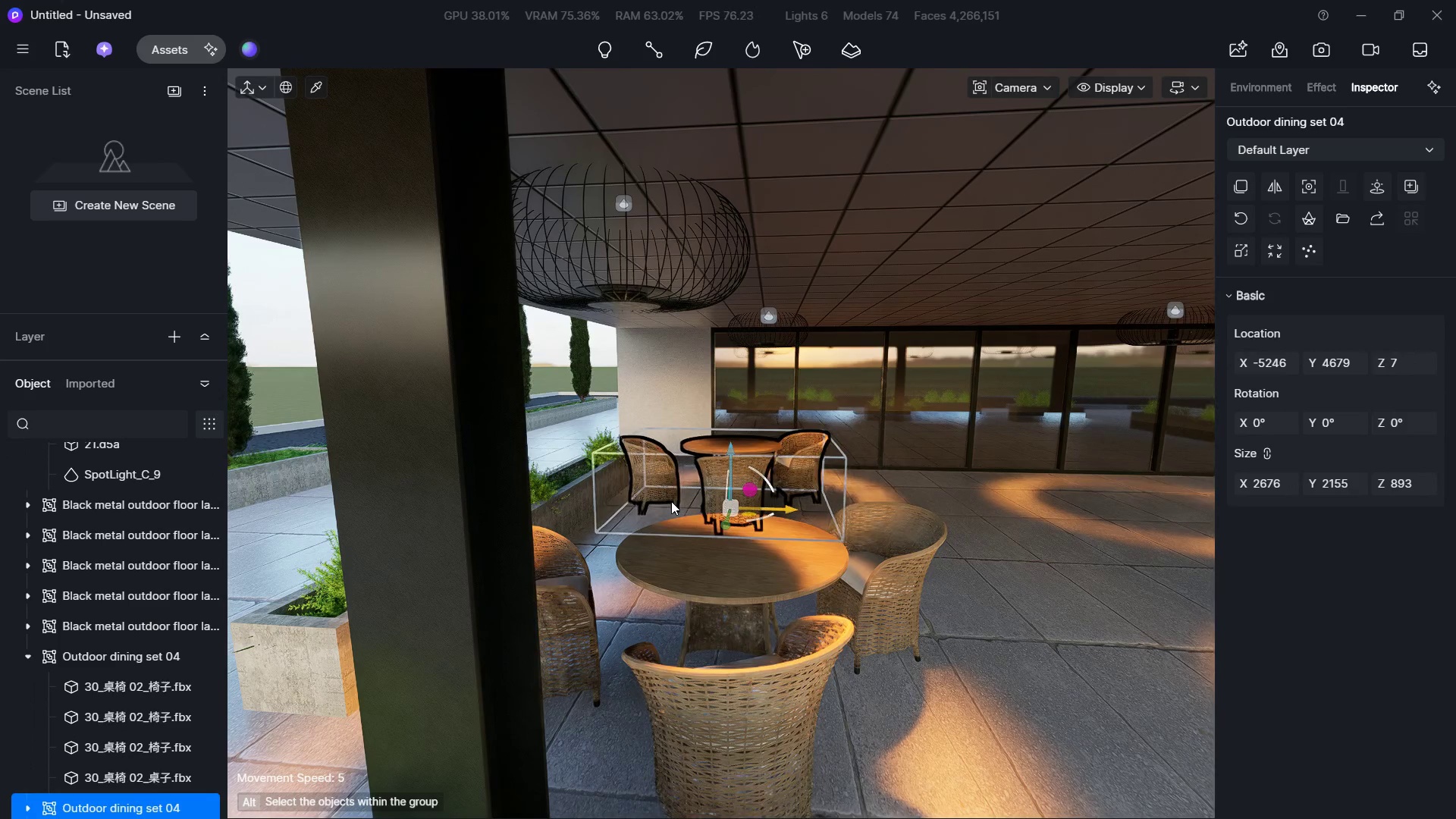 
key(S)
 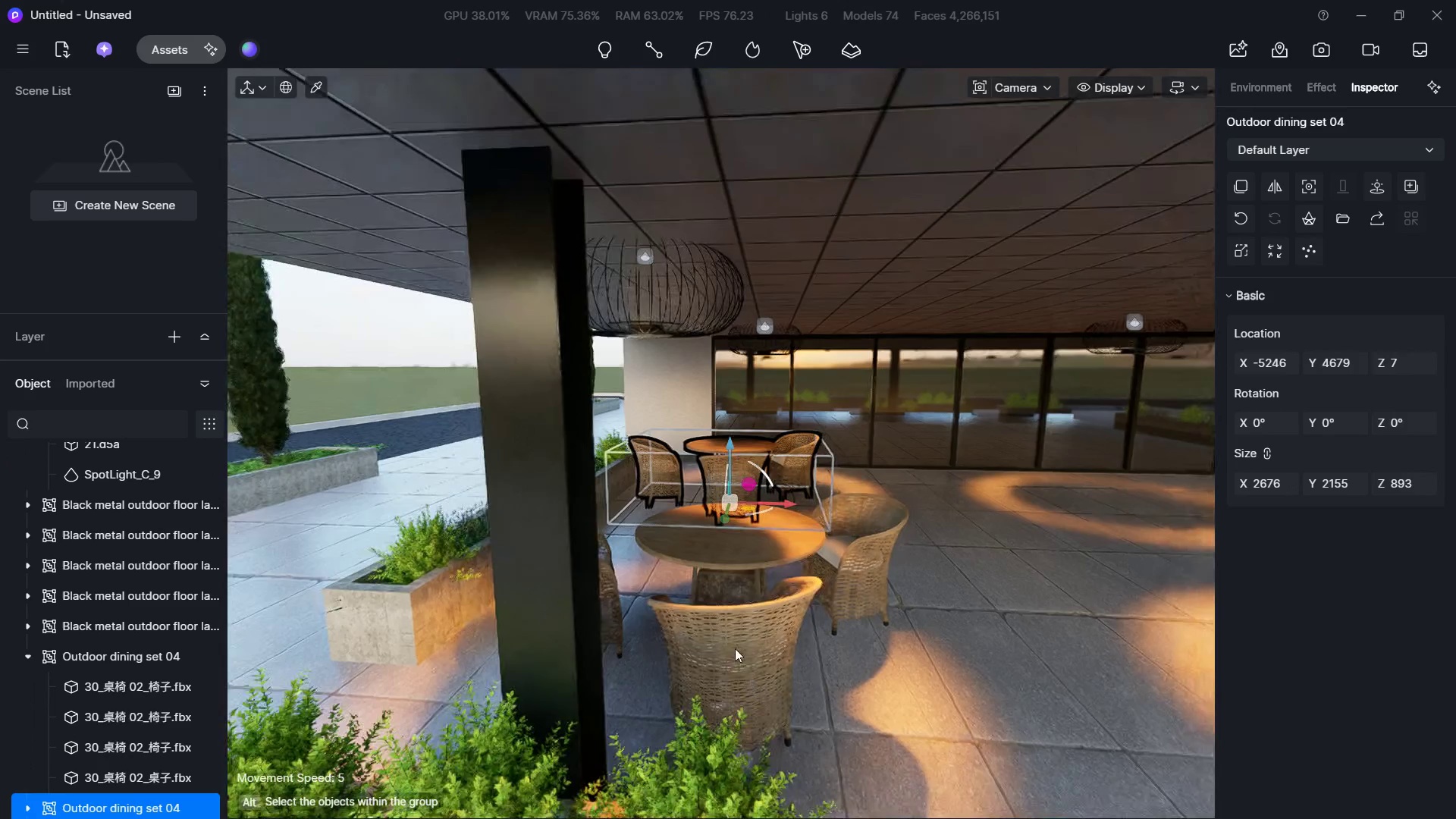 
hold_key(key=ControlLeft, duration=0.36)
left_click([731, 649])
 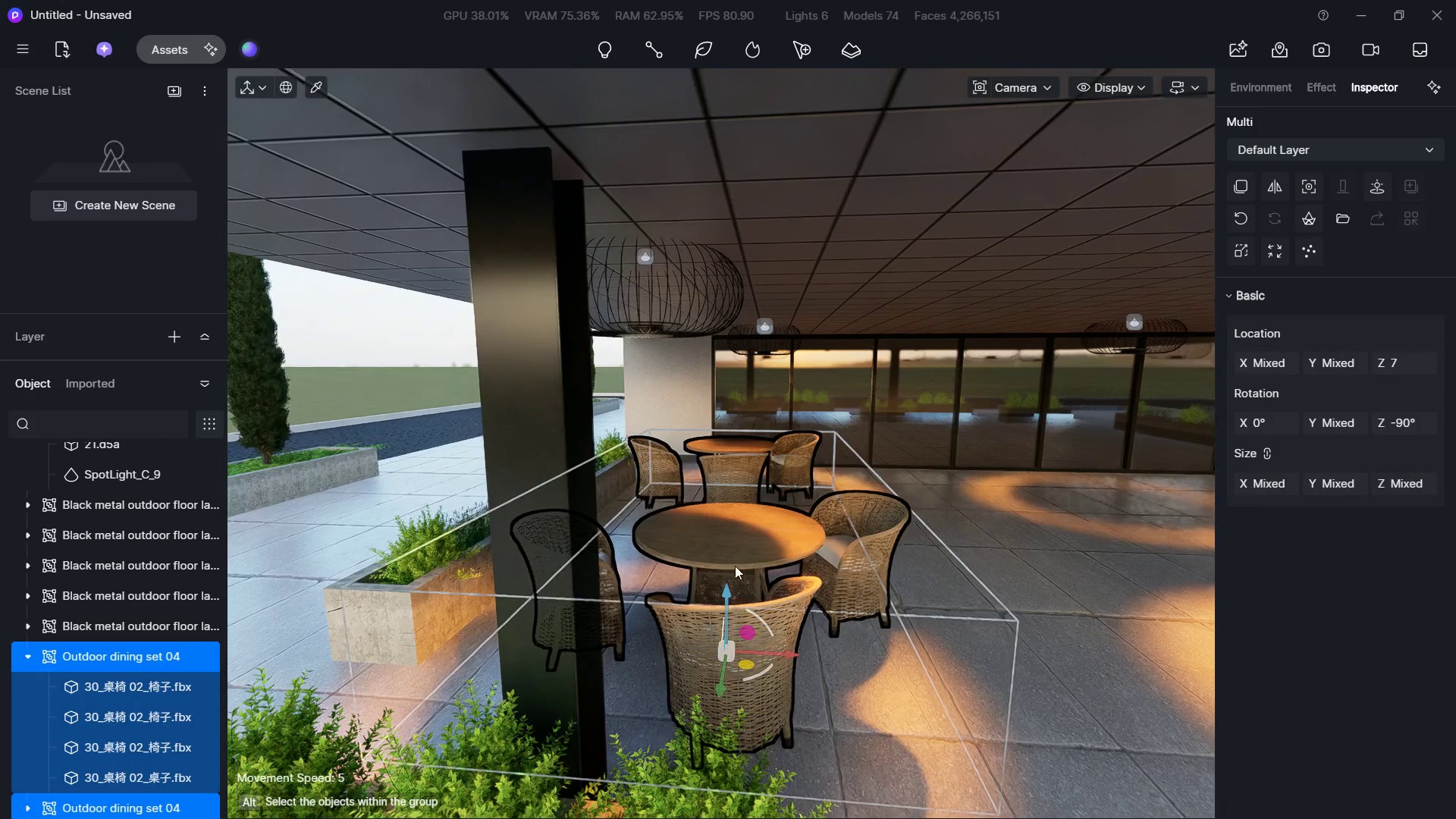 
key(S)
 